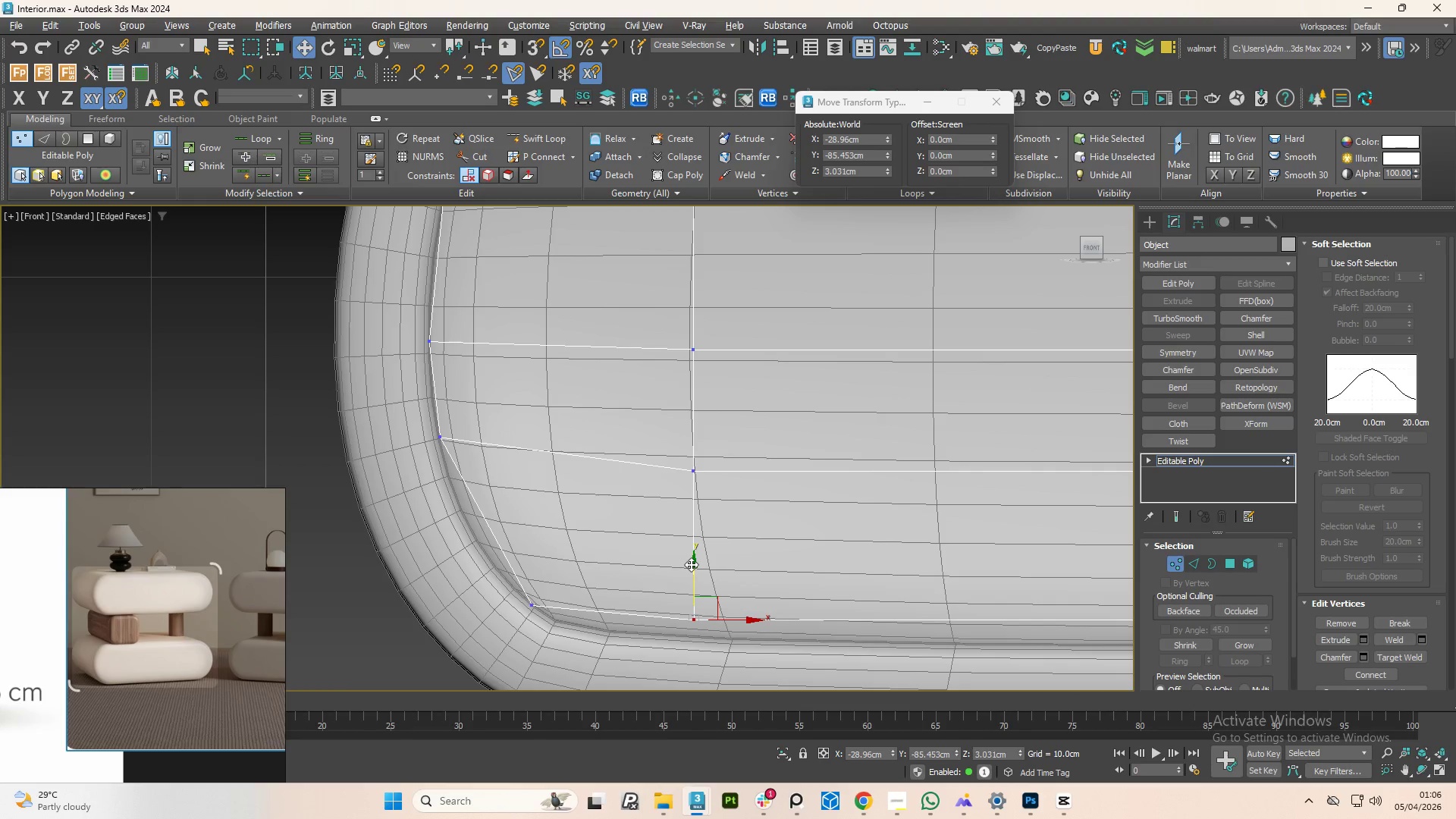 
left_click_drag(start_coordinate=[691, 564], to_coordinate=[696, 585])
 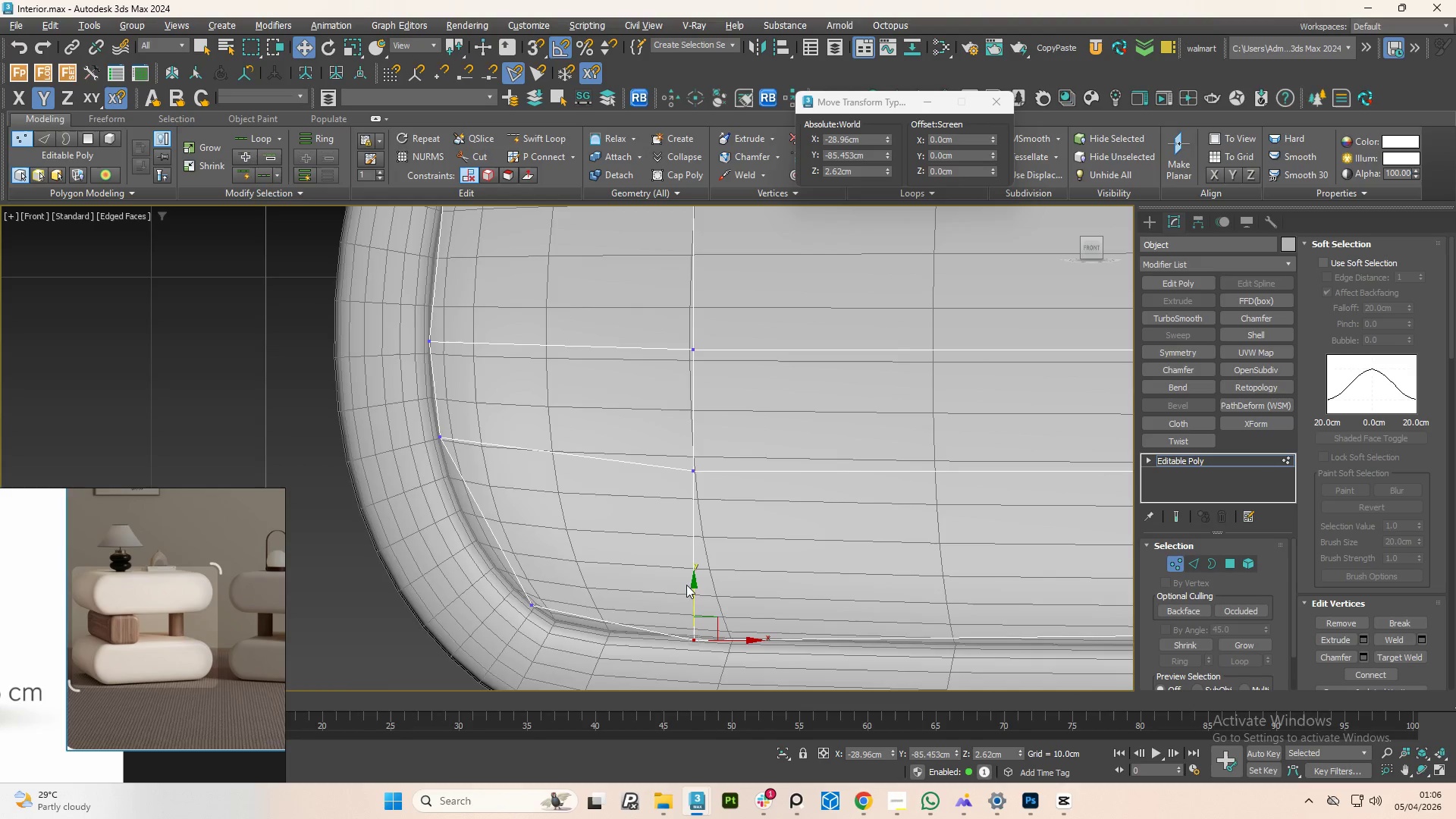 
scroll: coordinate [677, 585], scroll_direction: down, amount: 2.0
 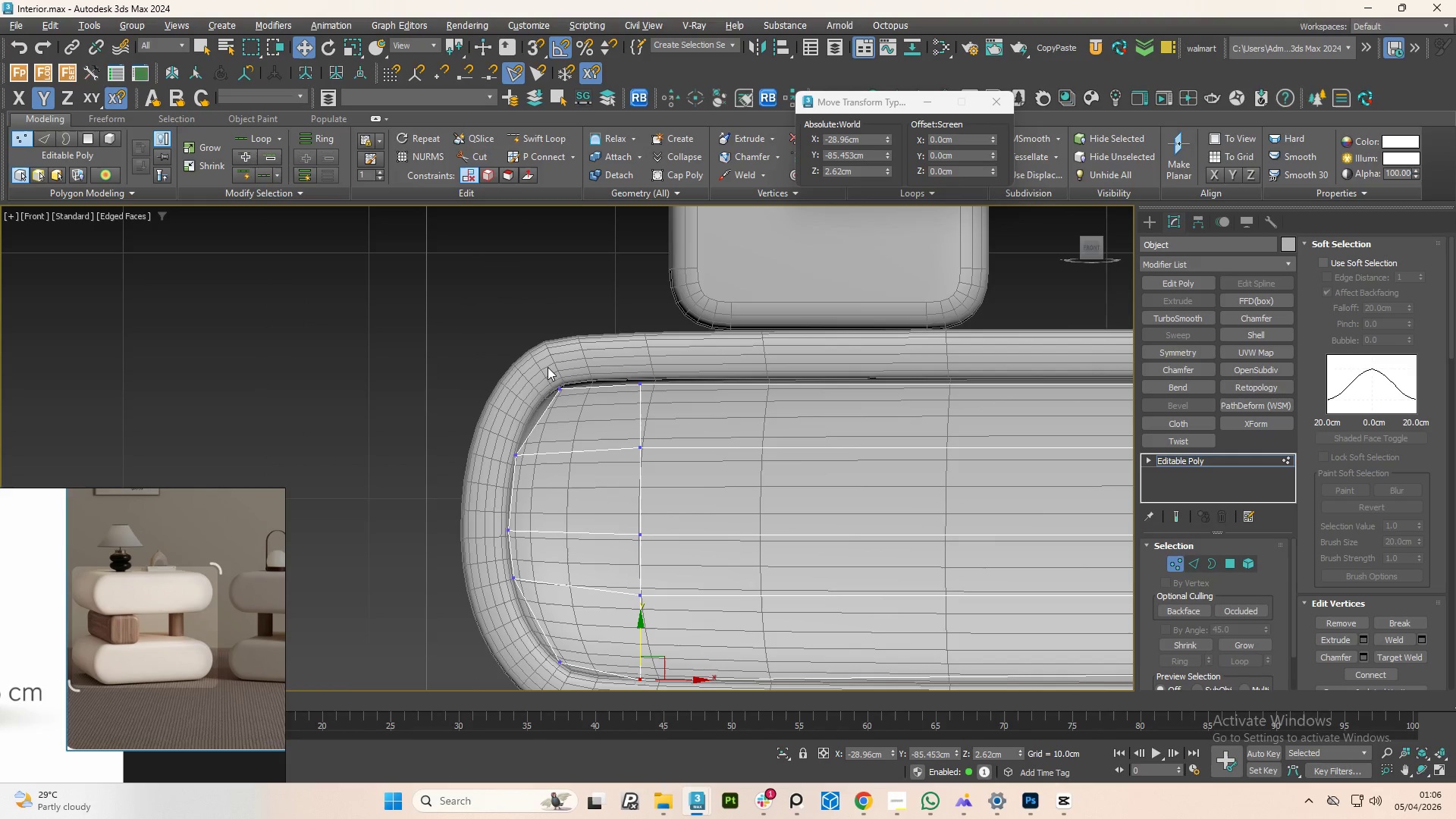 
scroll: coordinate [619, 356], scroll_direction: up, amount: 1.0
 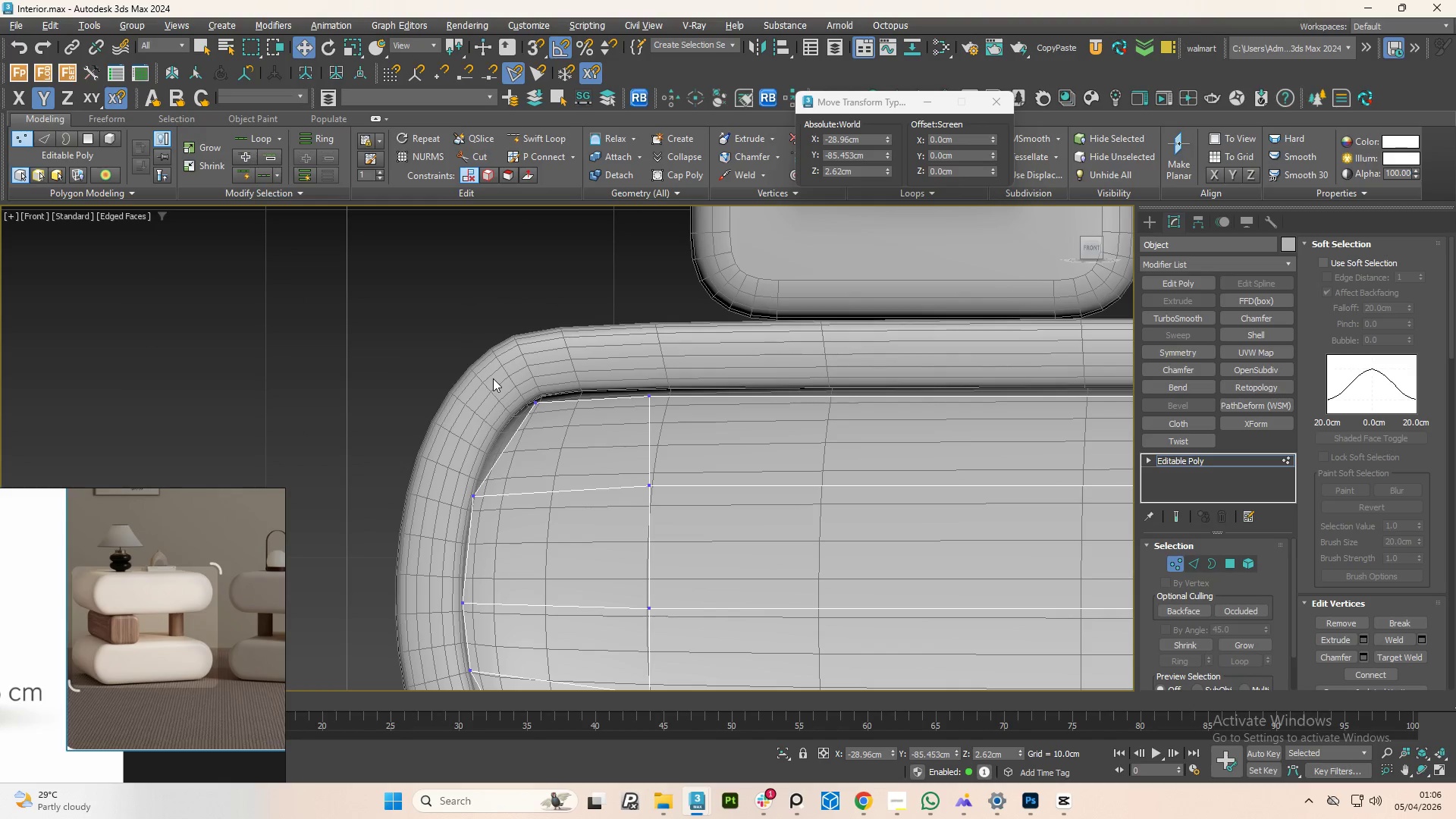 
left_click_drag(start_coordinate=[504, 382], to_coordinate=[596, 447])
 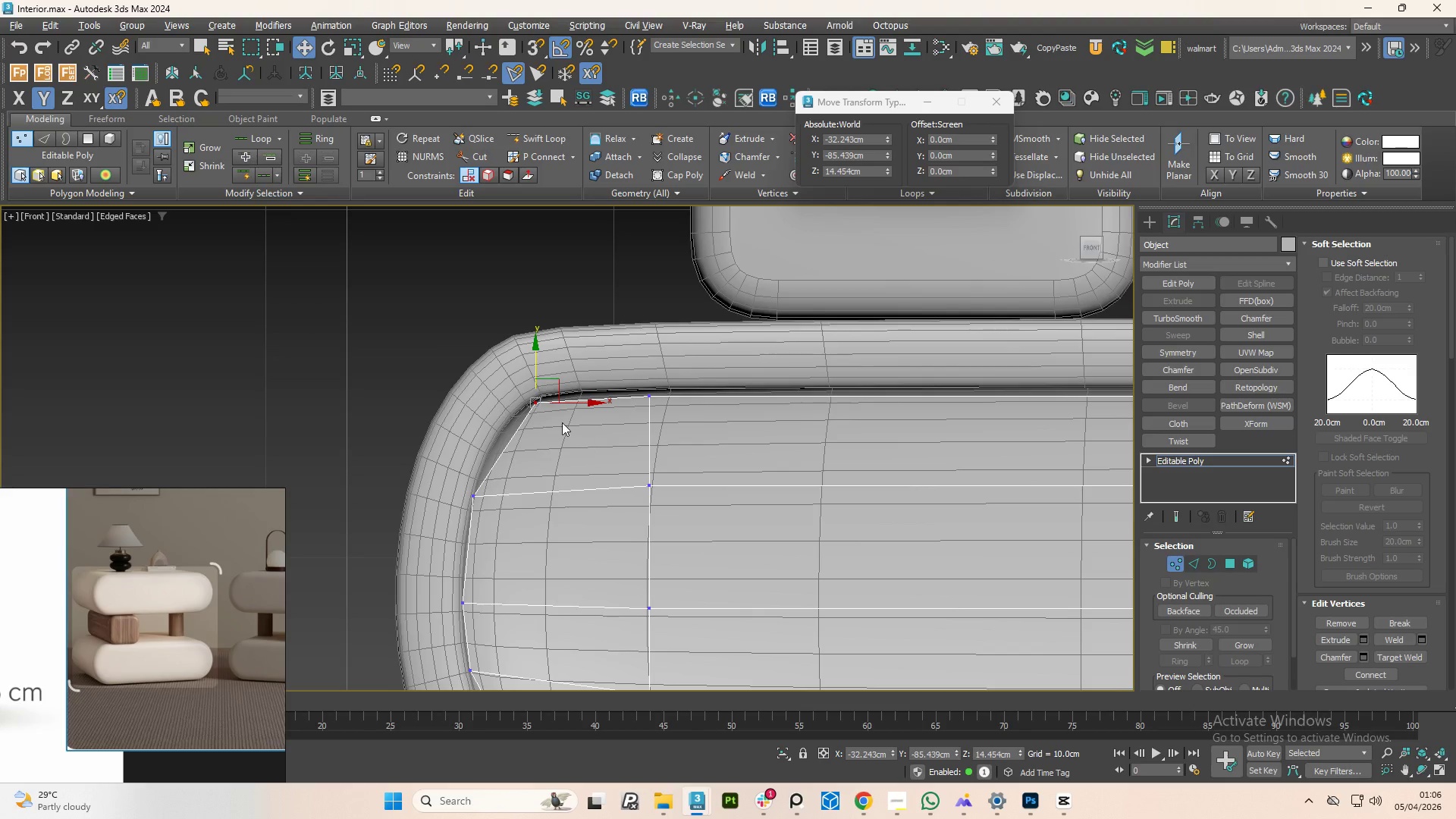 
scroll: coordinate [534, 393], scroll_direction: up, amount: 2.0
 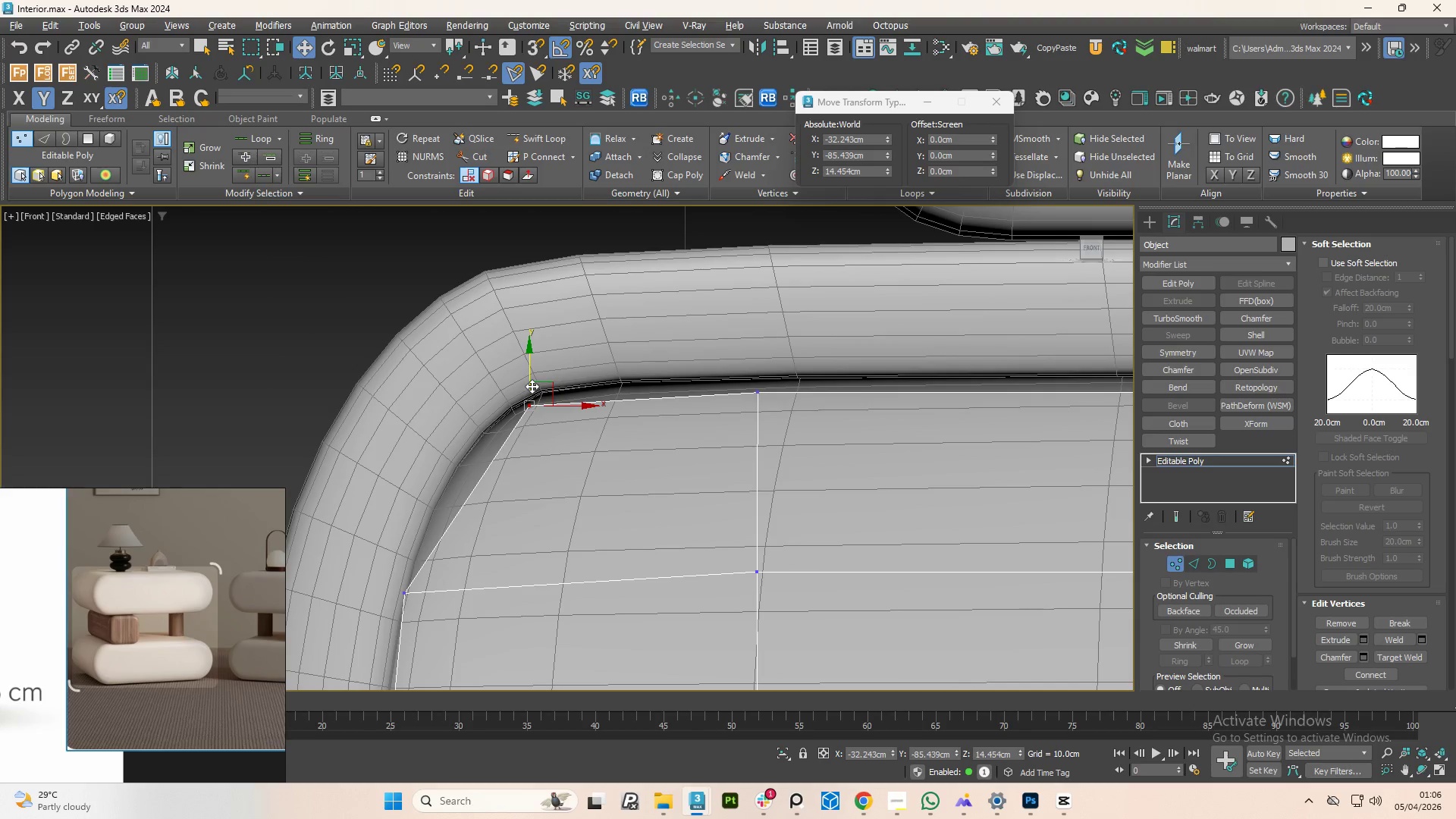 
left_click_drag(start_coordinate=[532, 386], to_coordinate=[532, 379])
 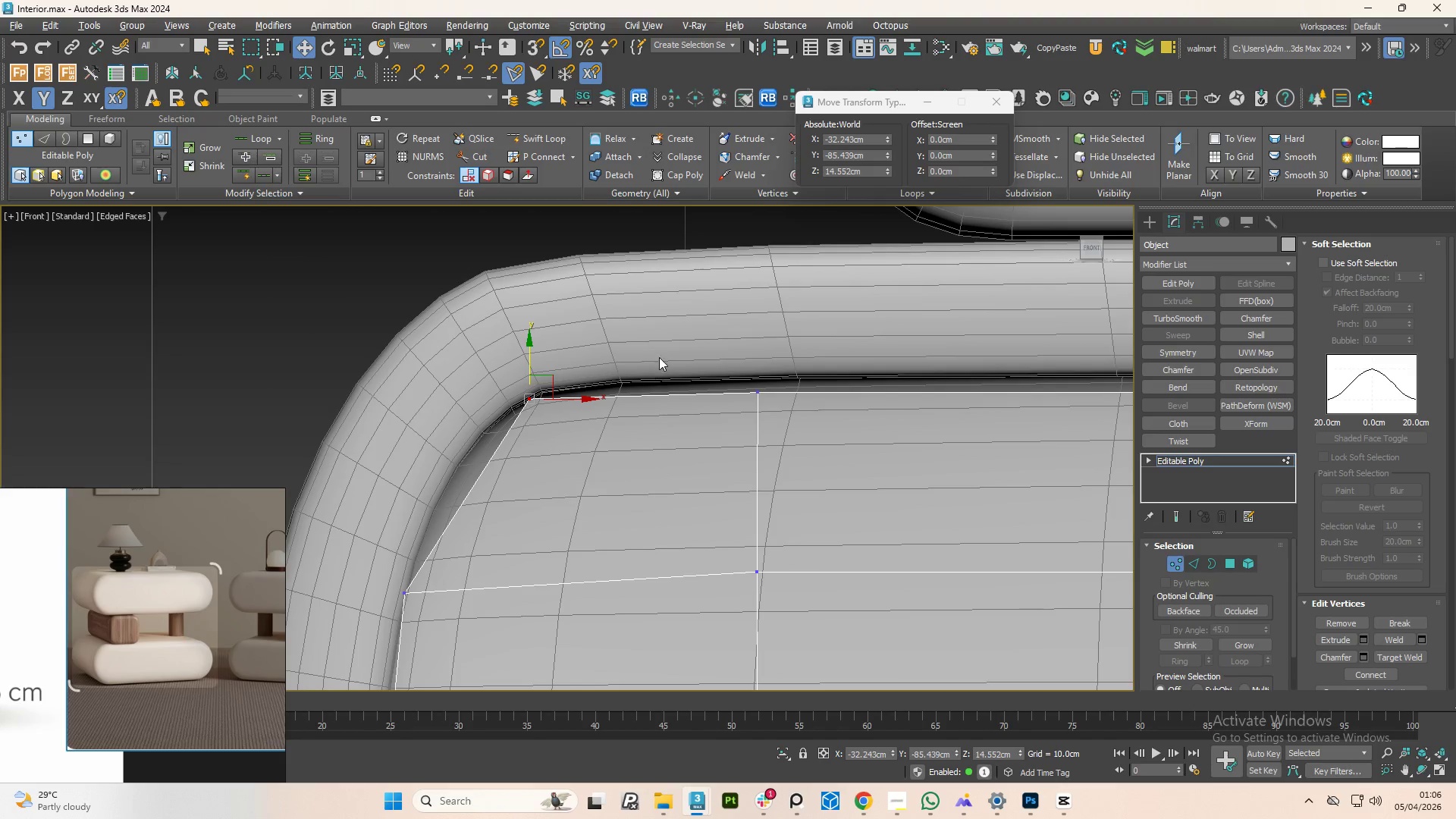 
left_click_drag(start_coordinate=[671, 356], to_coordinate=[888, 485])
 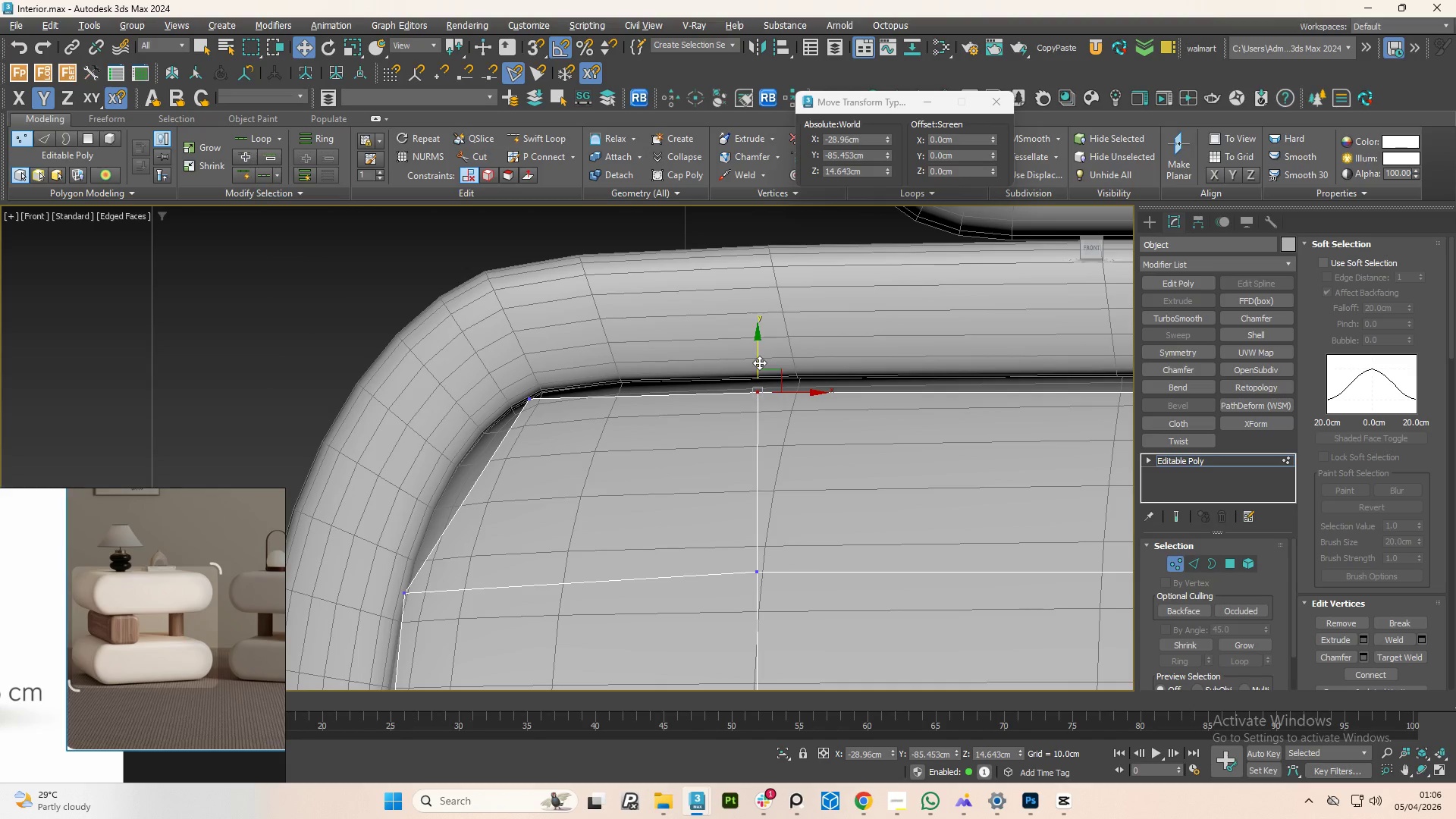 
left_click_drag(start_coordinate=[759, 362], to_coordinate=[760, 346])
 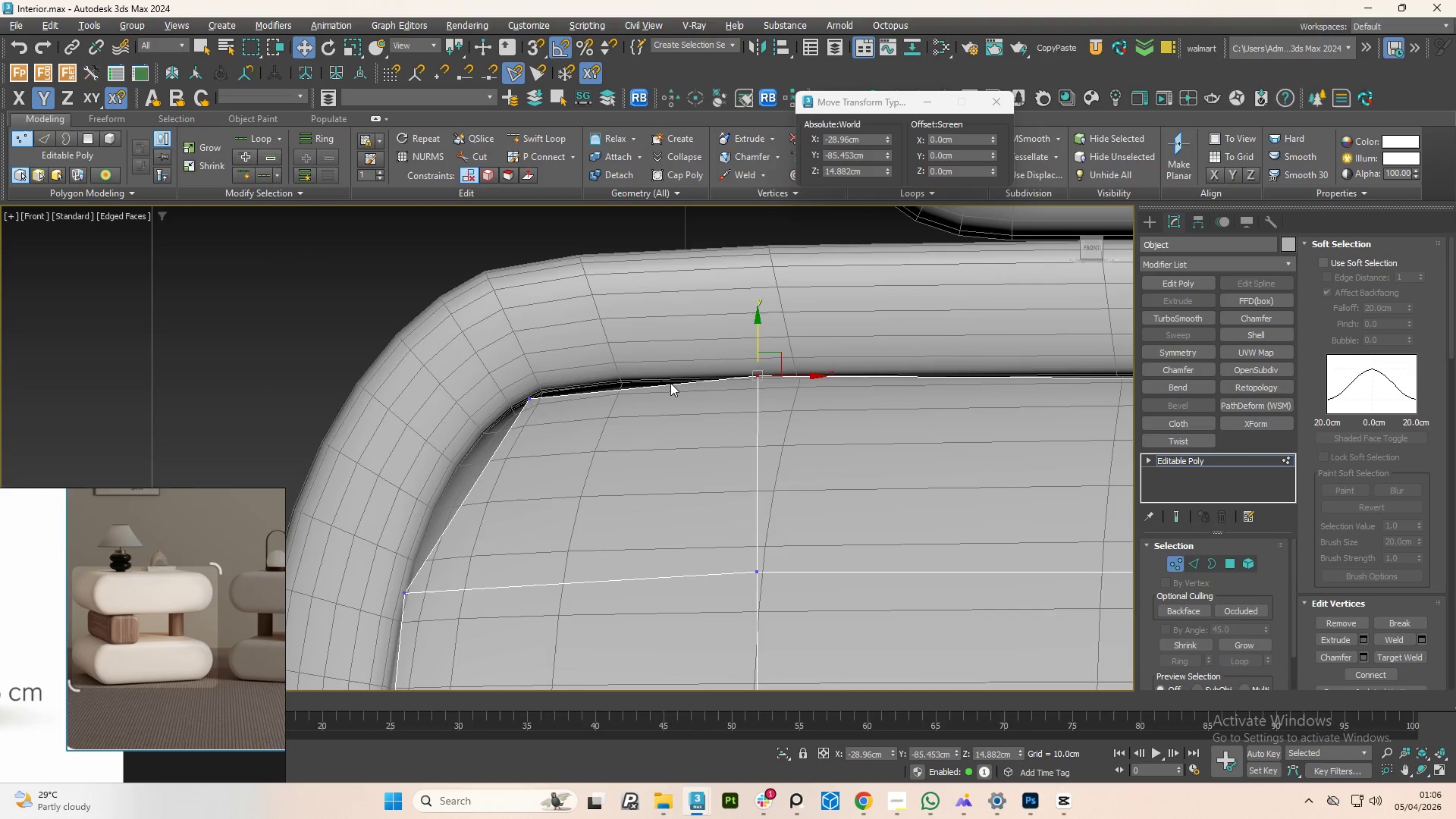 
scroll: coordinate [672, 384], scroll_direction: down, amount: 5.0
 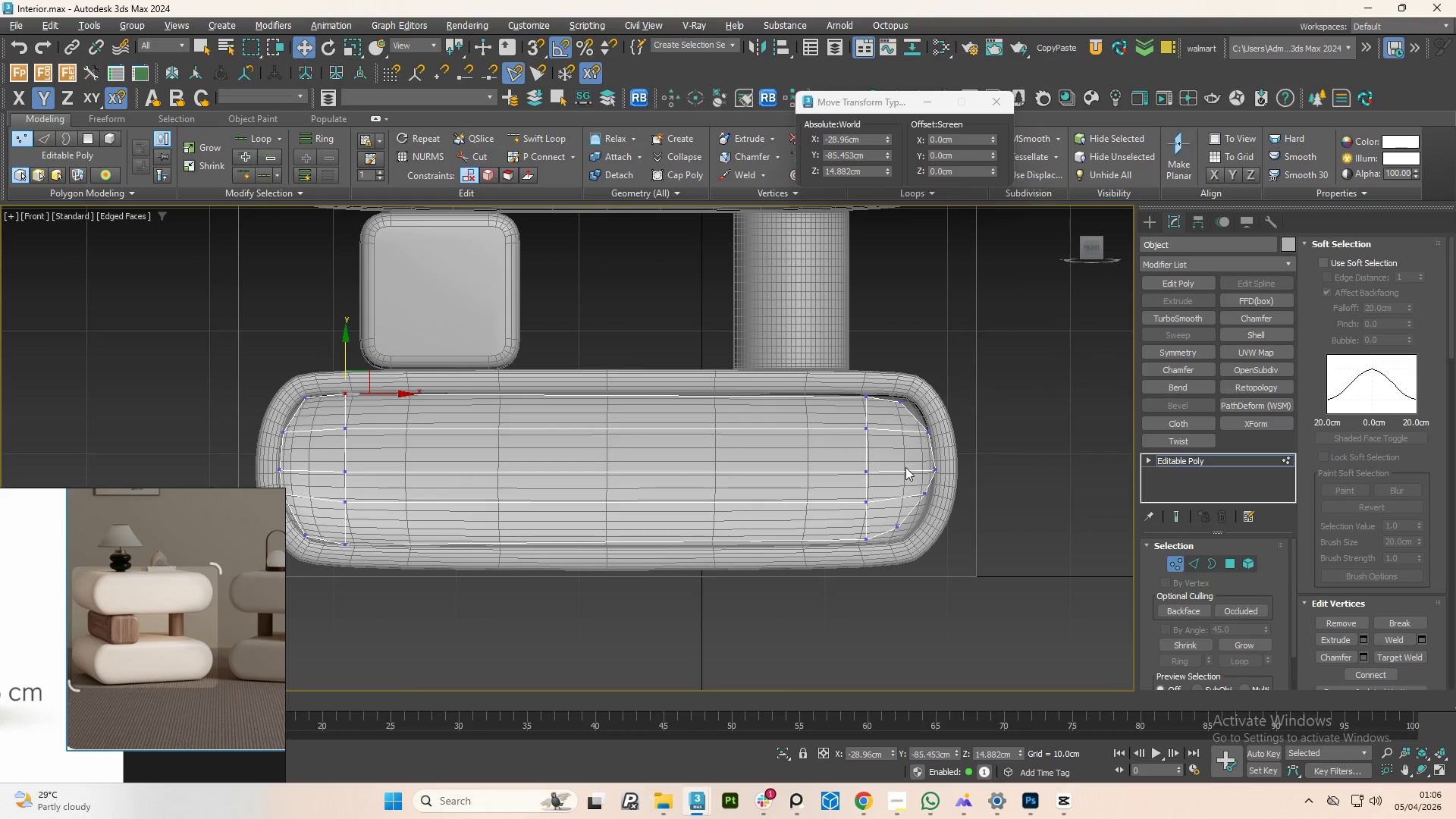 
left_click_drag(start_coordinate=[883, 596], to_coordinate=[739, 469])
 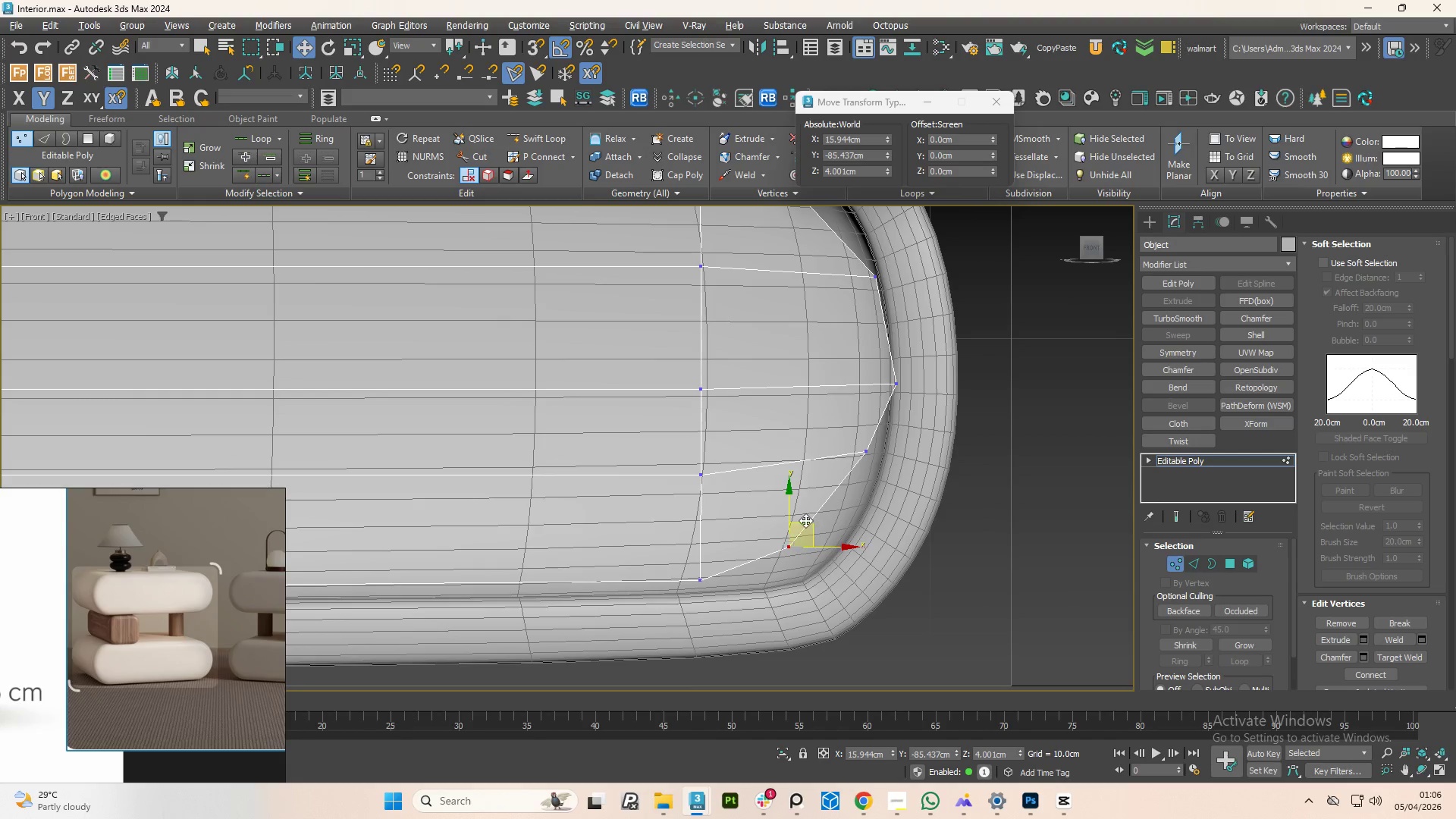 
scroll: coordinate [922, 538], scroll_direction: up, amount: 3.0
 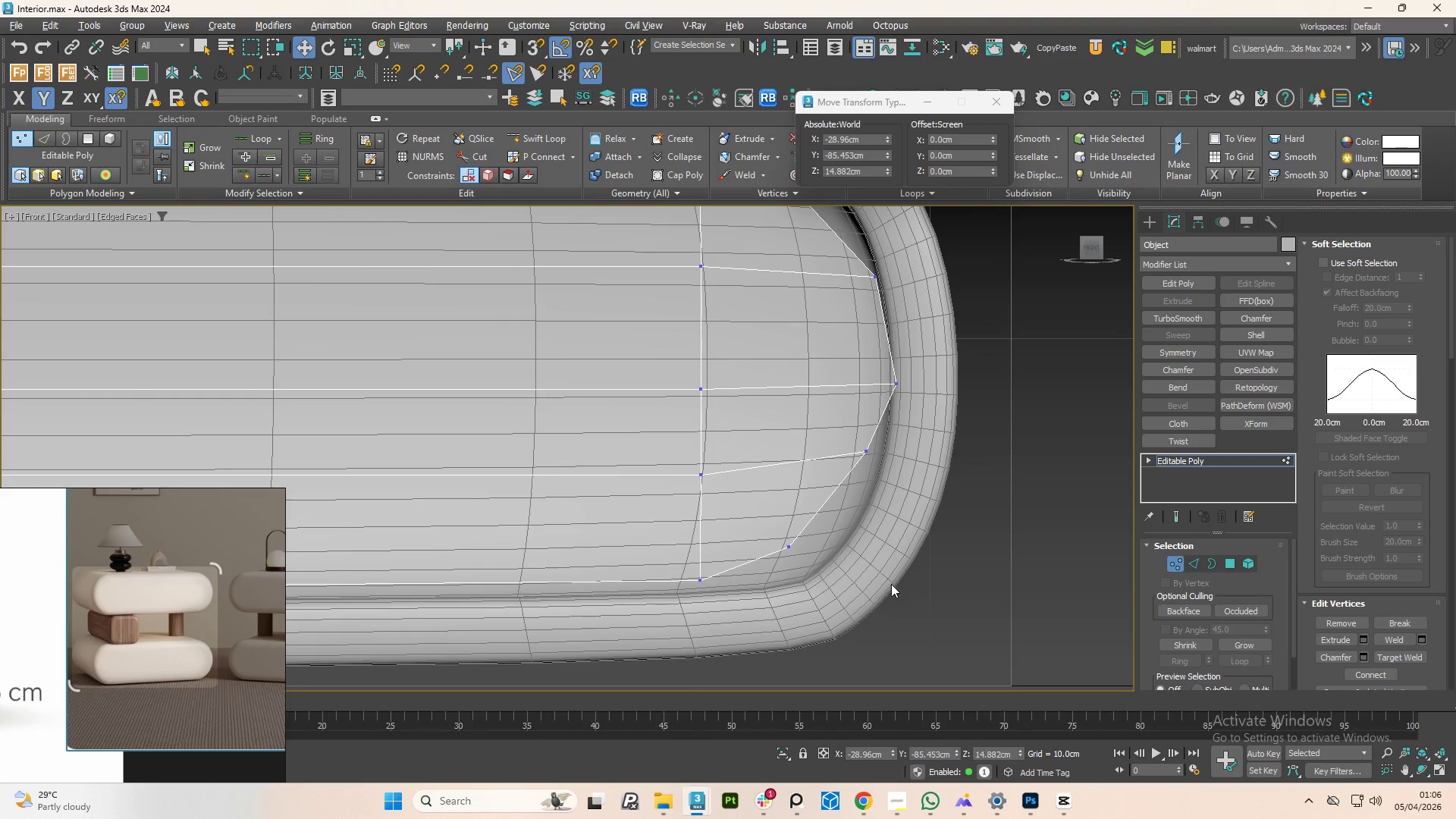 
left_click_drag(start_coordinate=[803, 522], to_coordinate=[825, 556])
 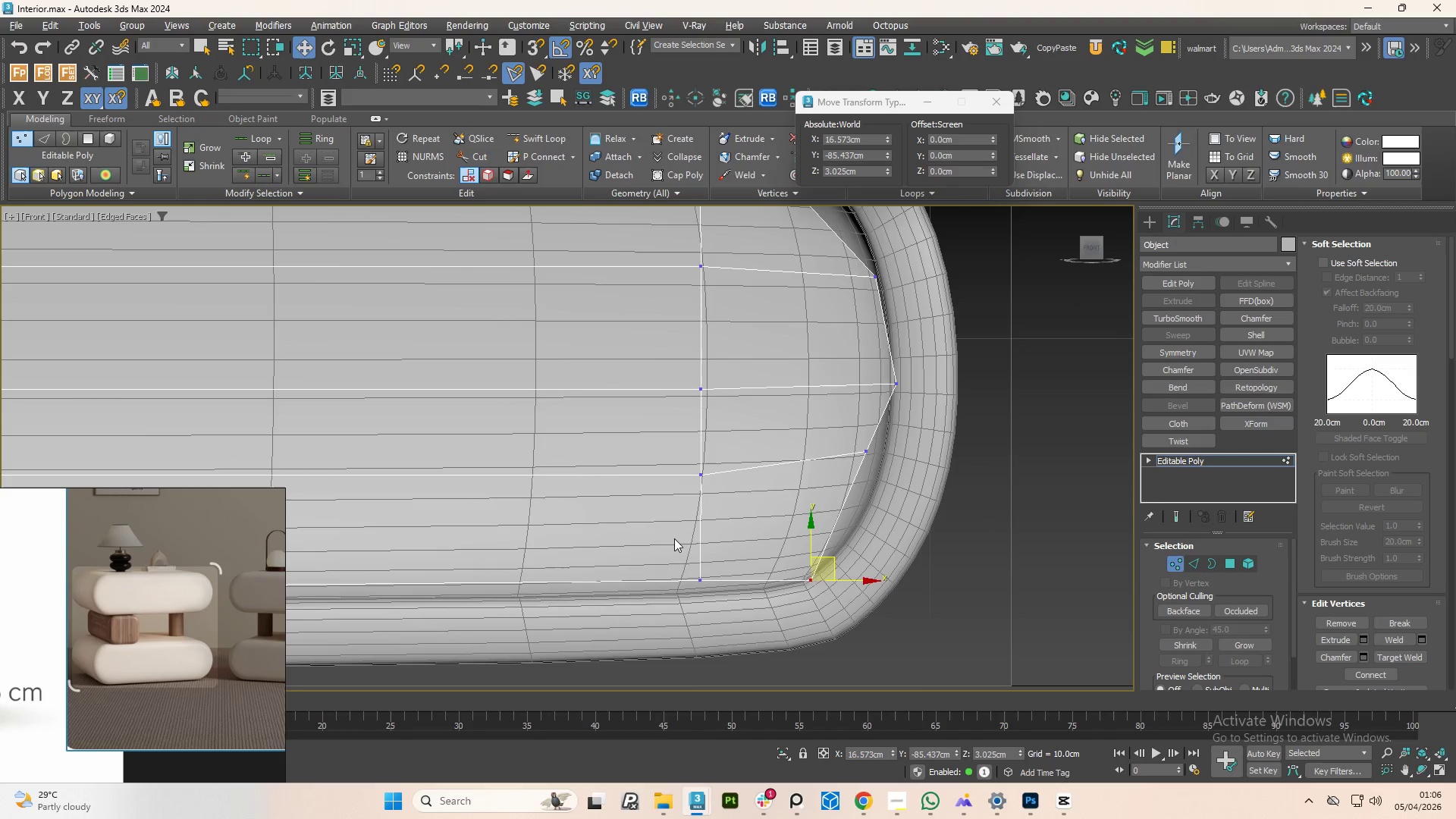 
left_click_drag(start_coordinate=[673, 539], to_coordinate=[751, 635])
 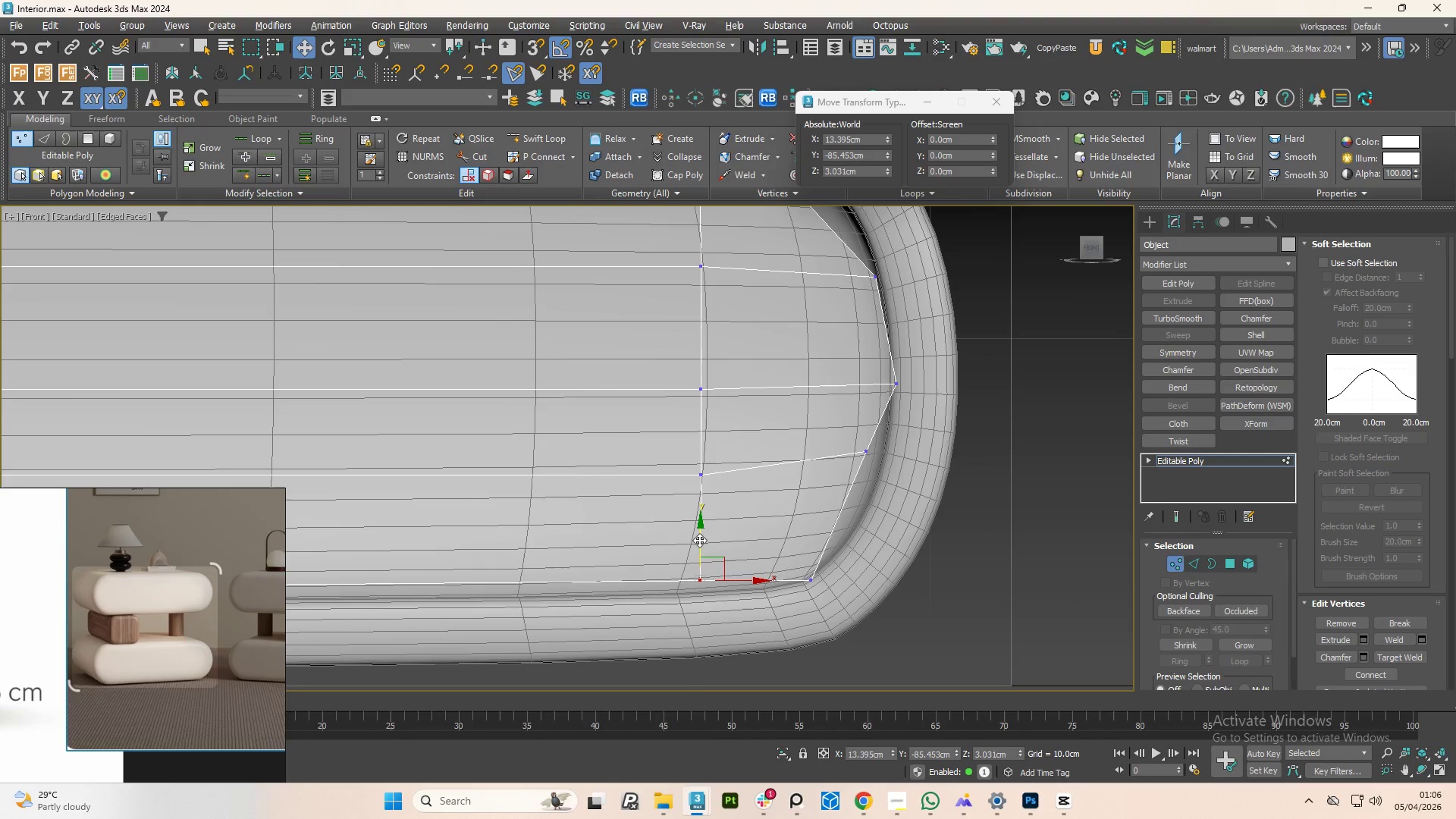 
left_click_drag(start_coordinate=[699, 540], to_coordinate=[703, 554])
 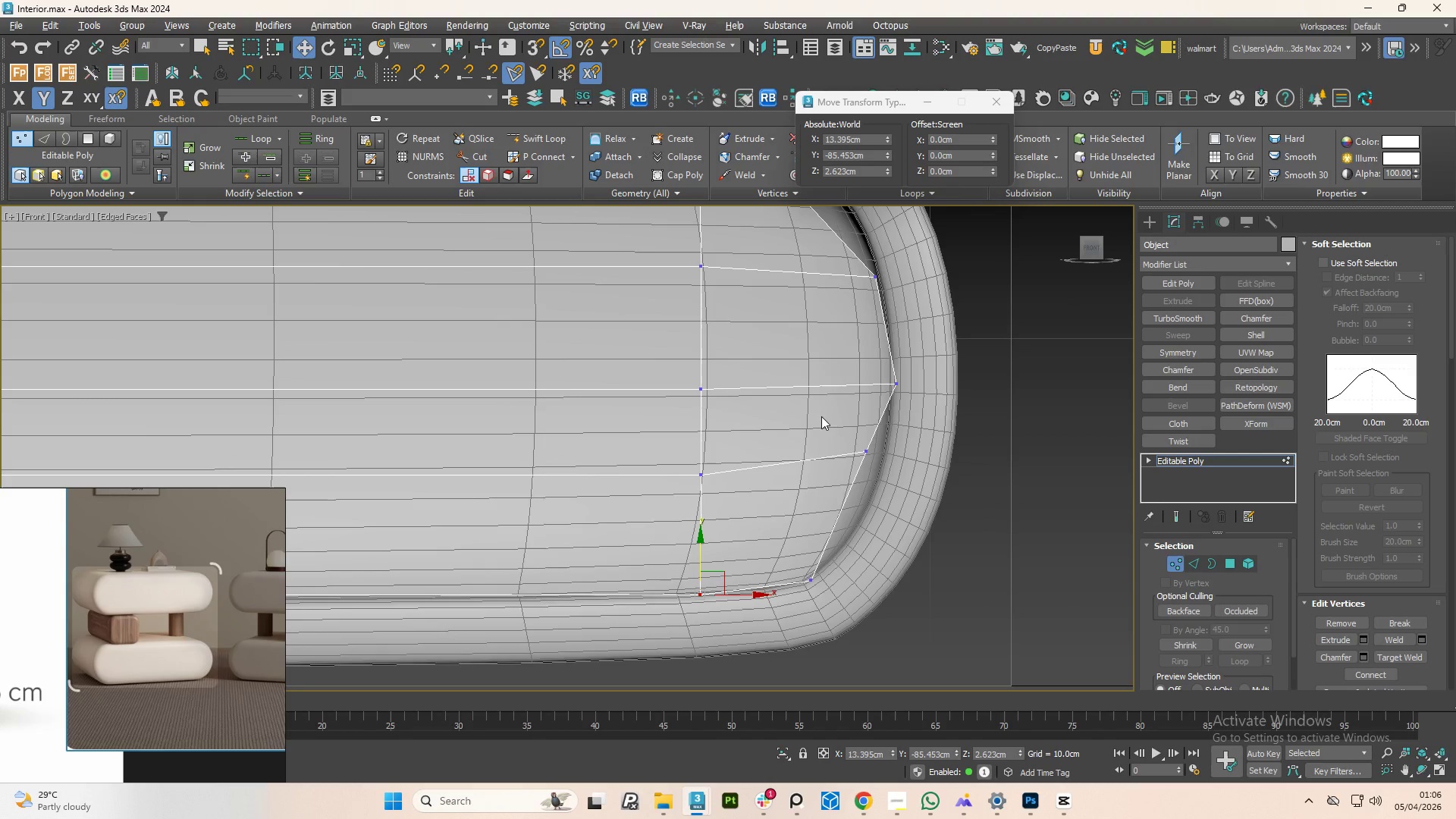 
left_click_drag(start_coordinate=[827, 420], to_coordinate=[891, 486])
 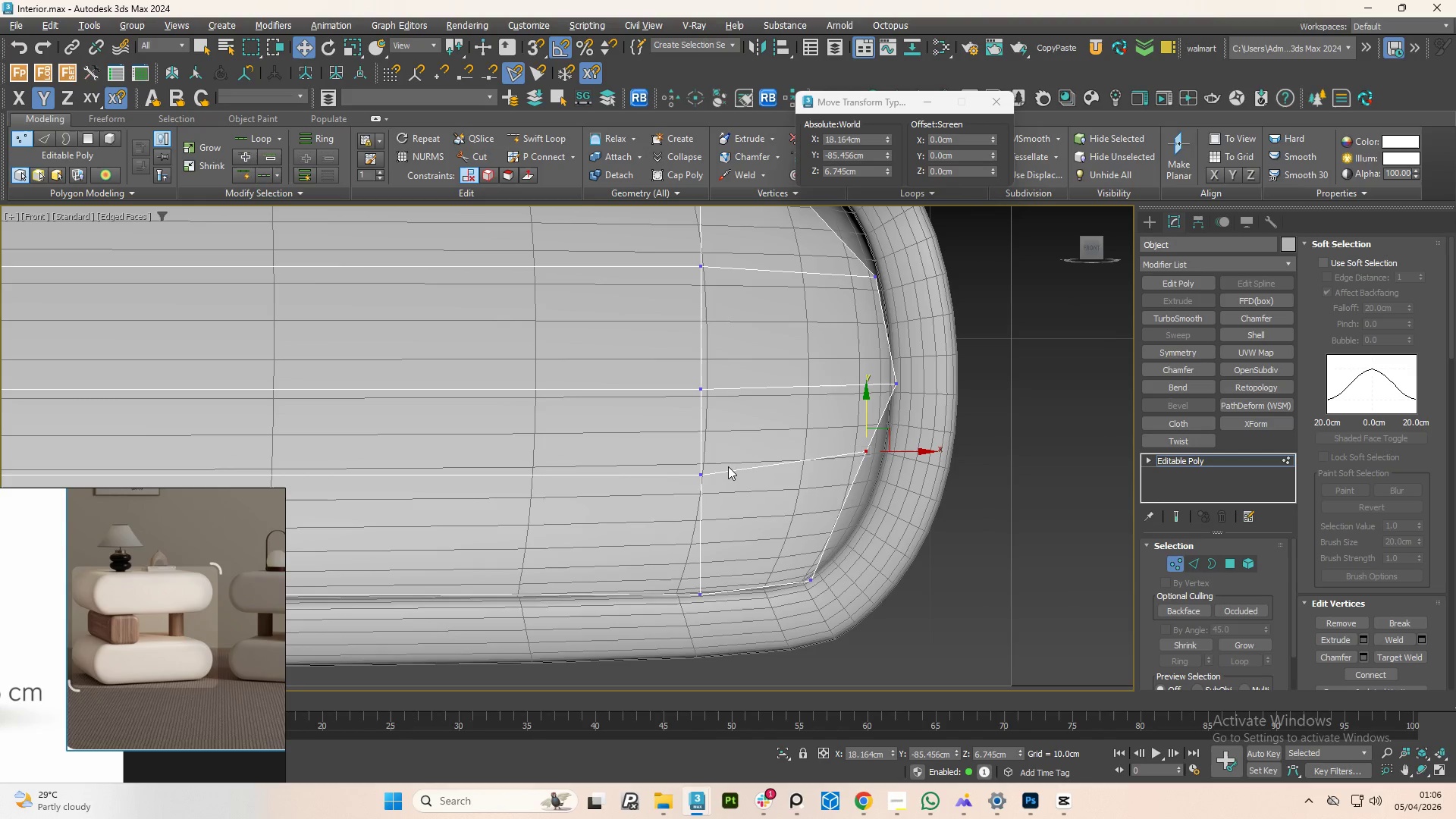 
key(W)
 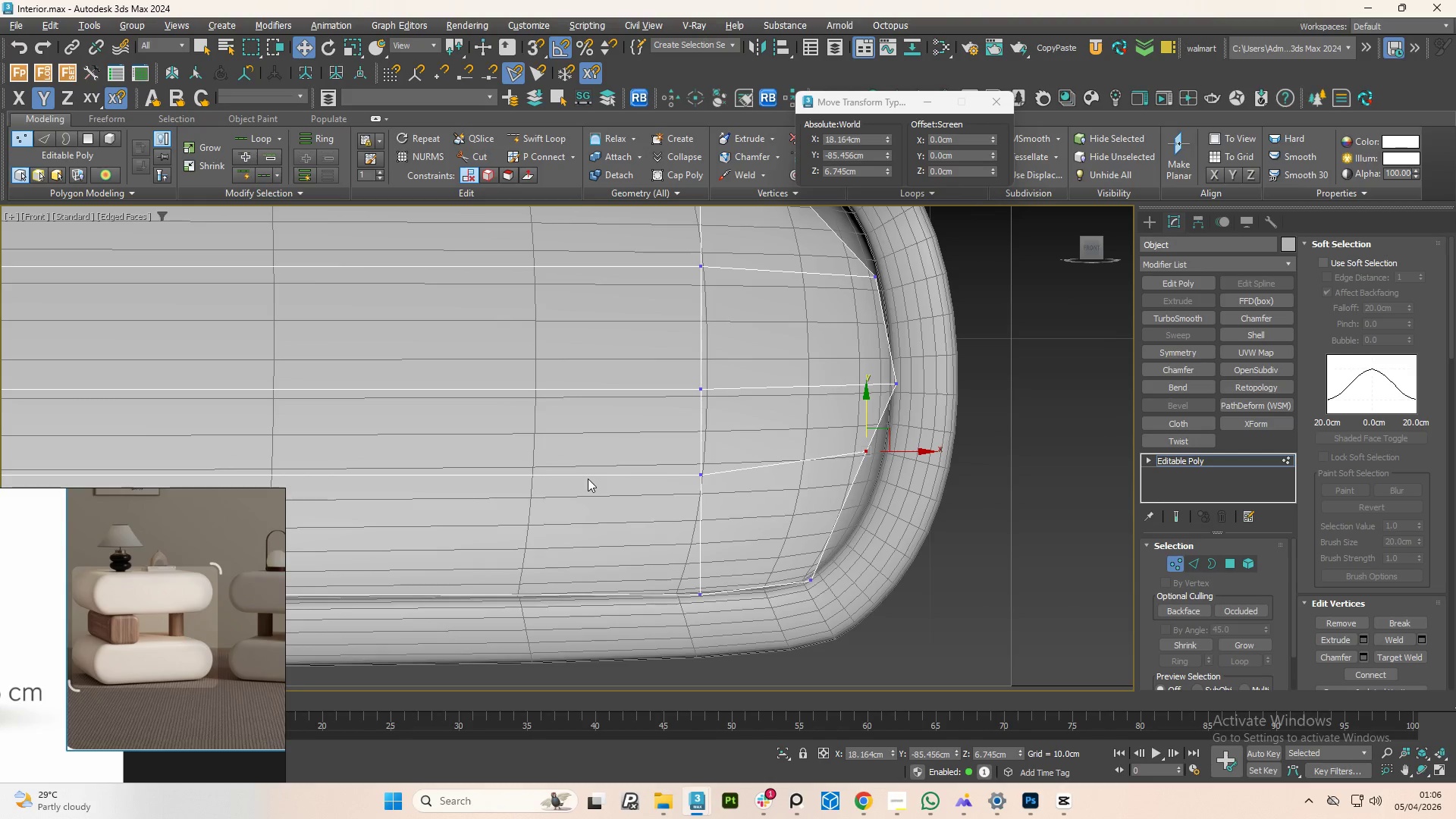 
left_click([588, 469])
 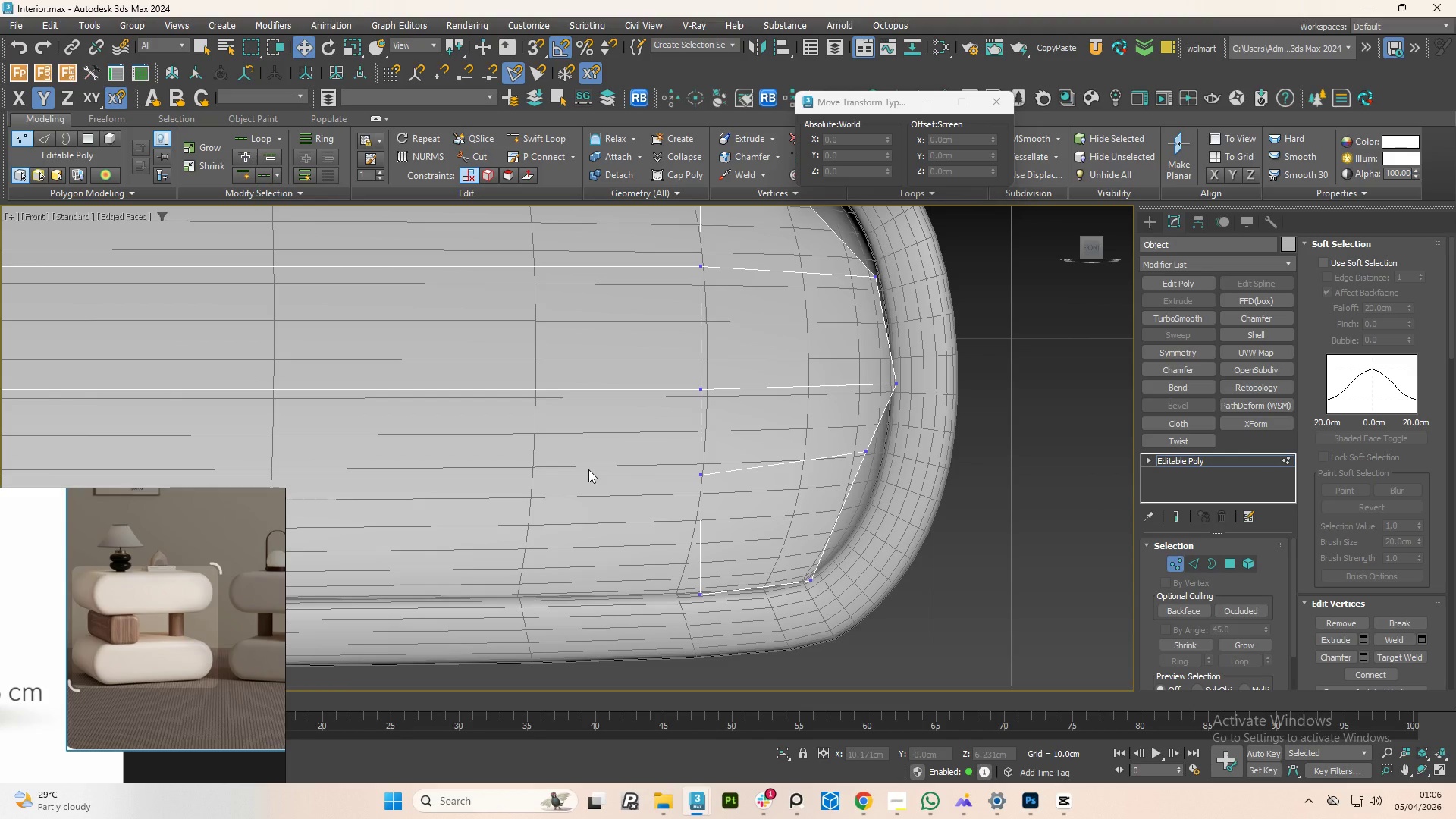 
key(2)
 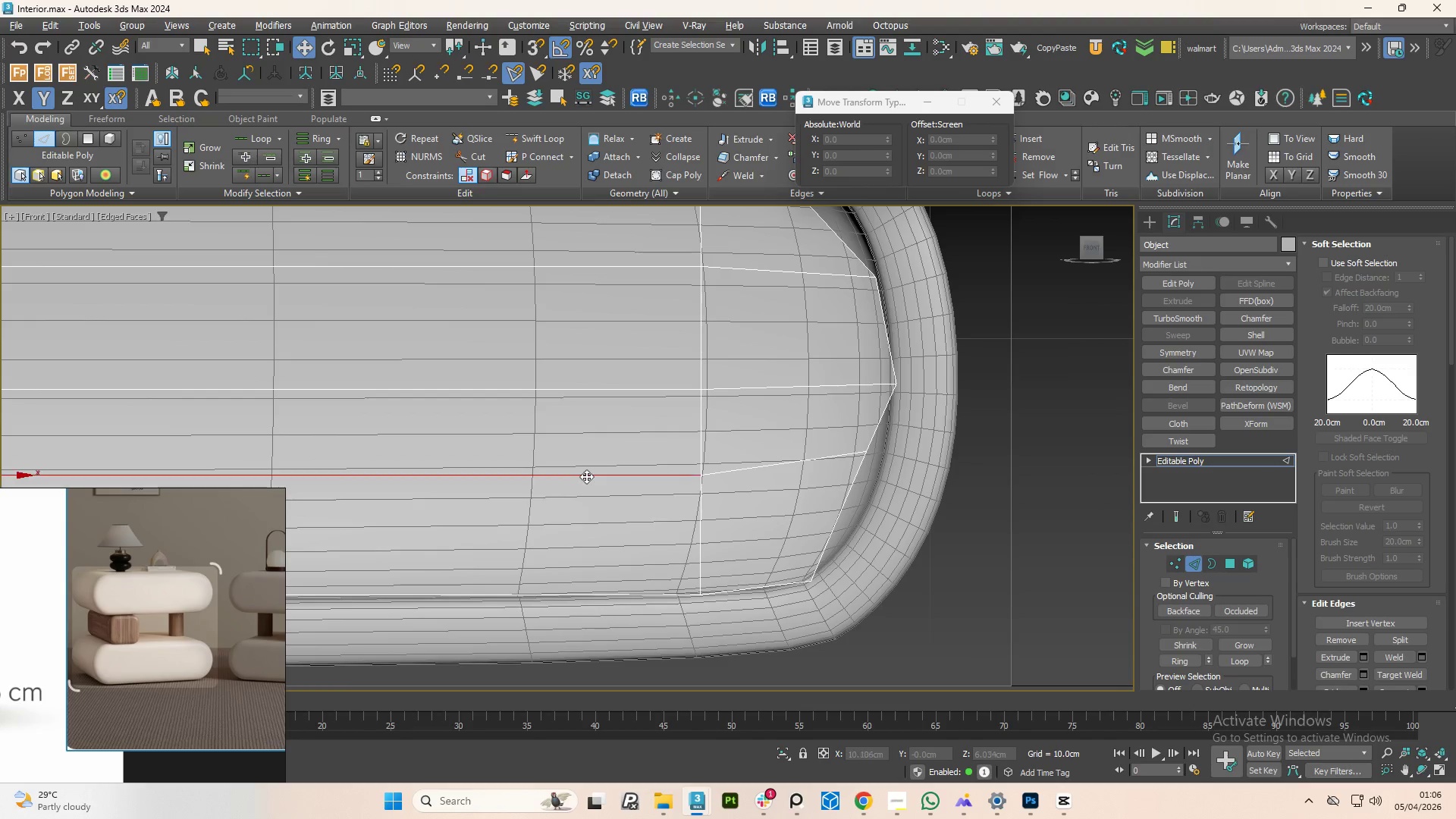 
double_click([586, 476])
 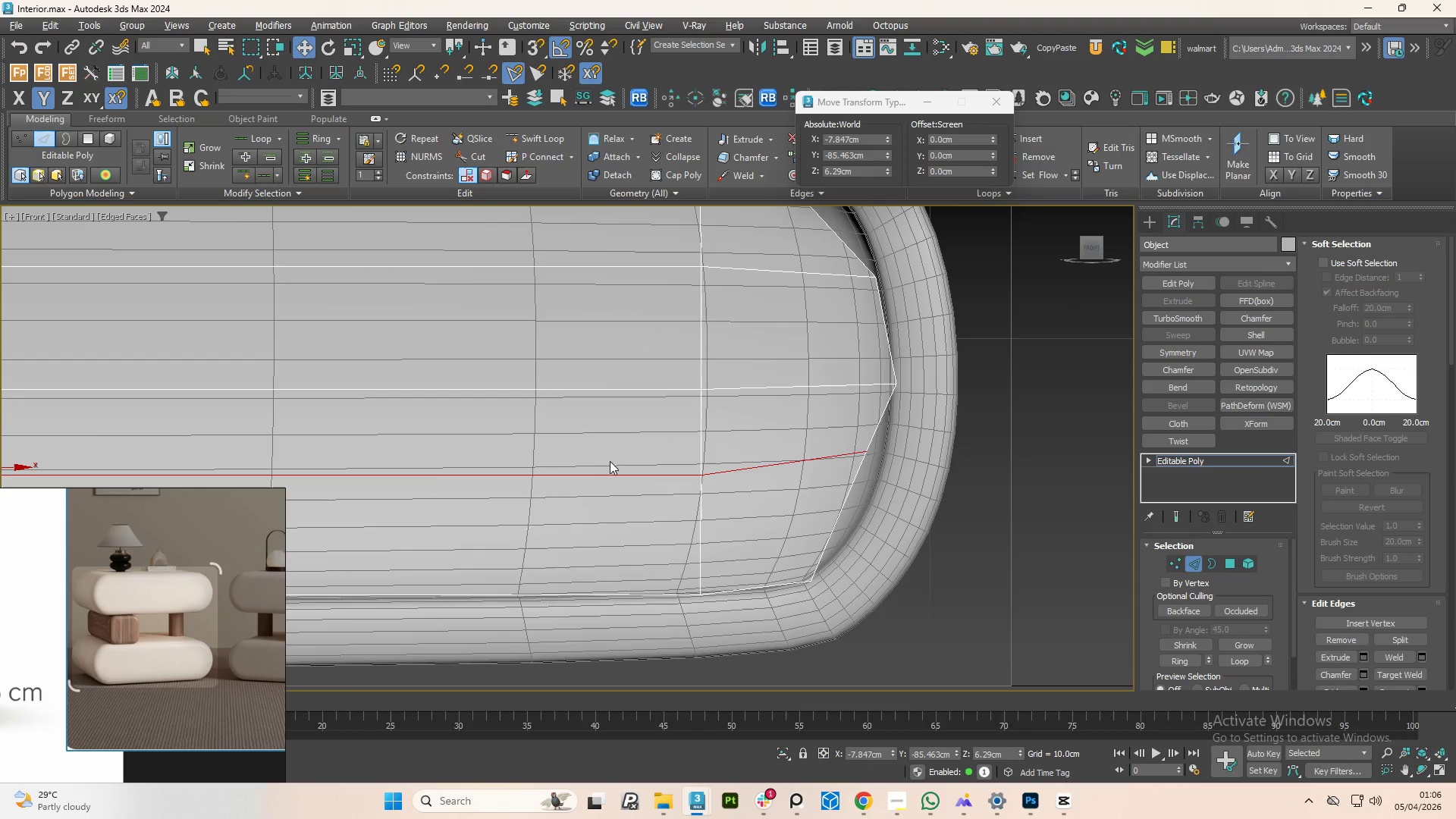 
scroll: coordinate [795, 438], scroll_direction: down, amount: 5.0
 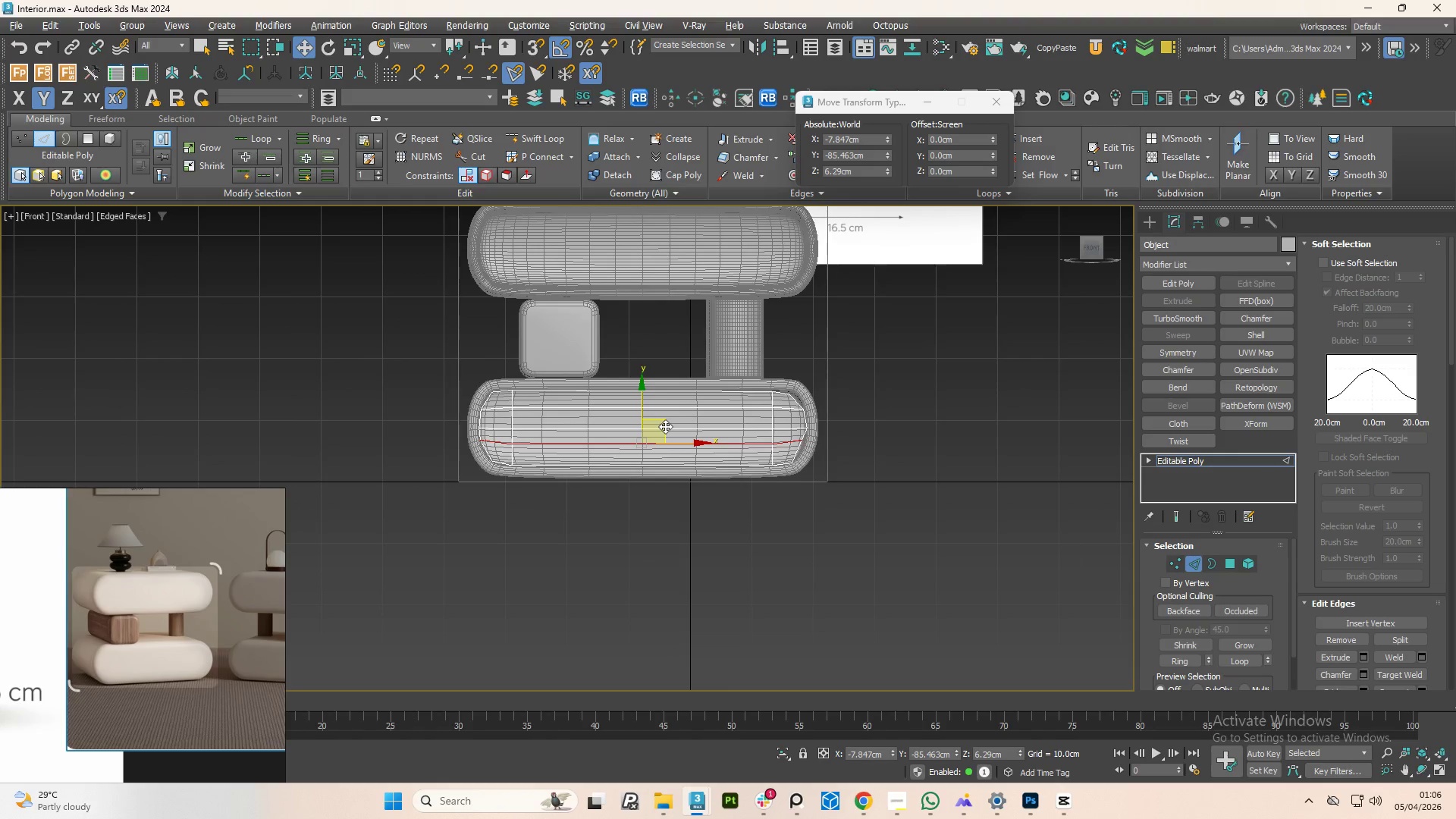 
scroll: coordinate [665, 426], scroll_direction: up, amount: 1.0
 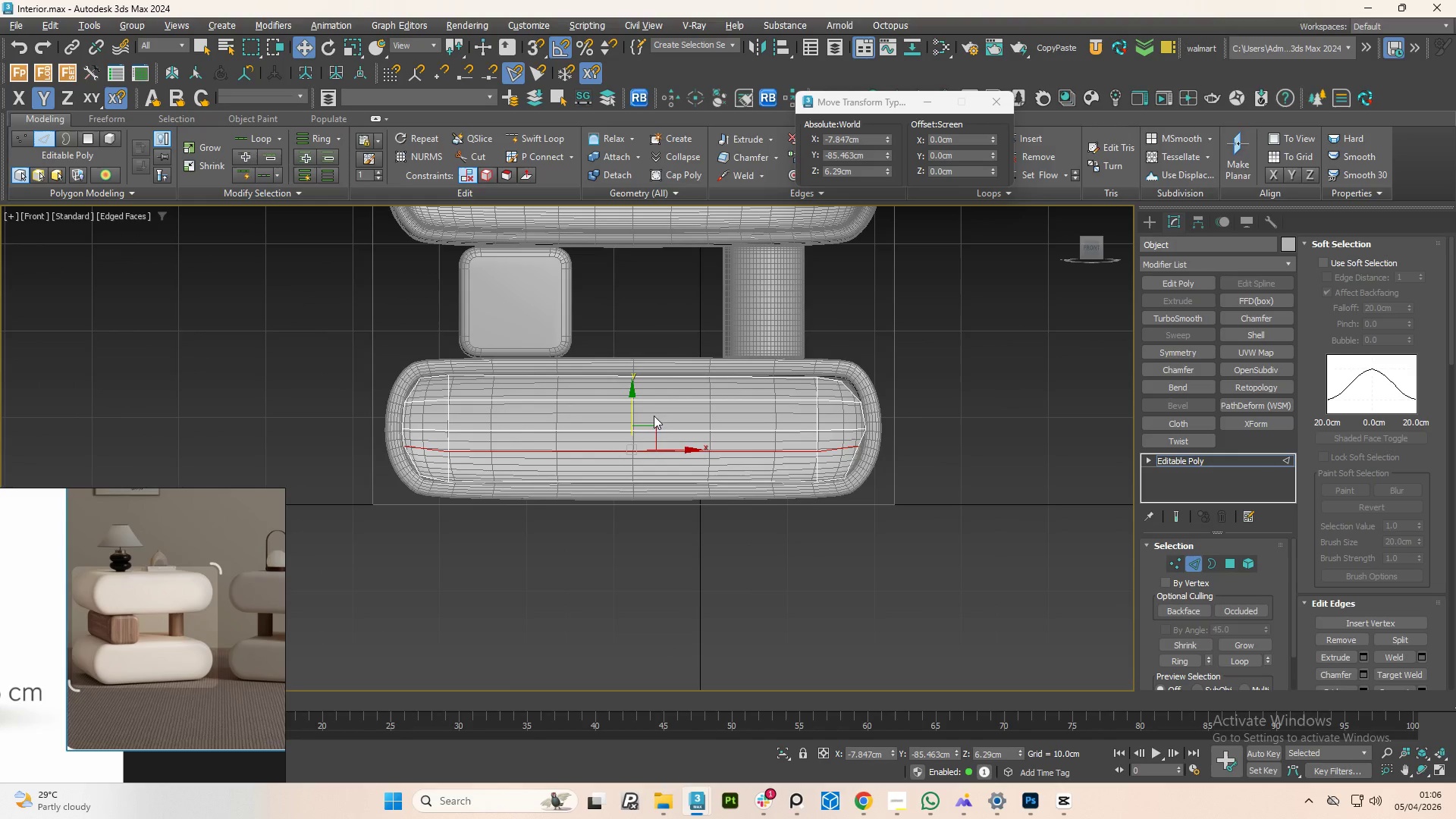 
key(R)
 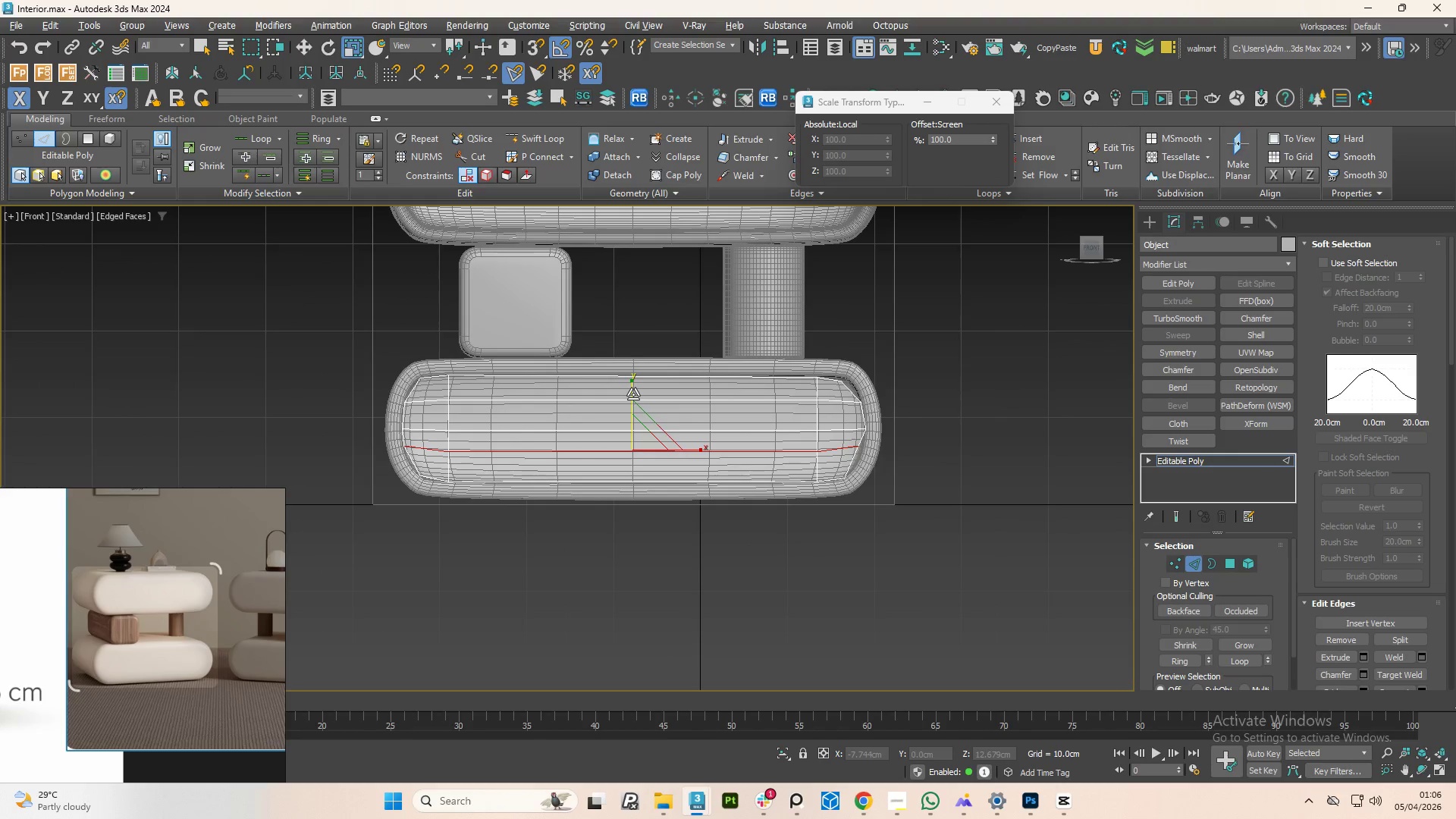 
left_click_drag(start_coordinate=[633, 394], to_coordinate=[360, 682])
 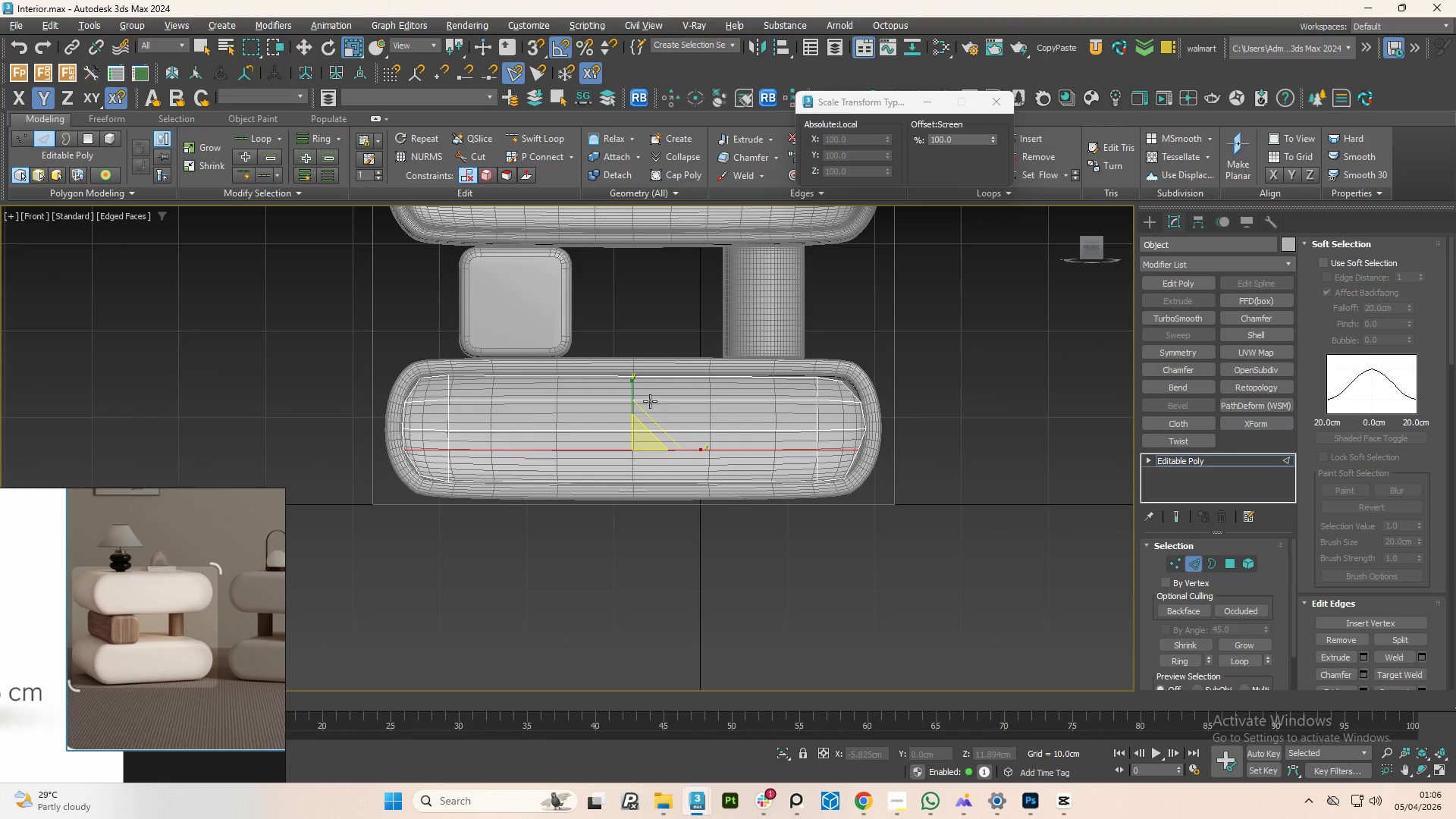 
double_click([650, 401])
 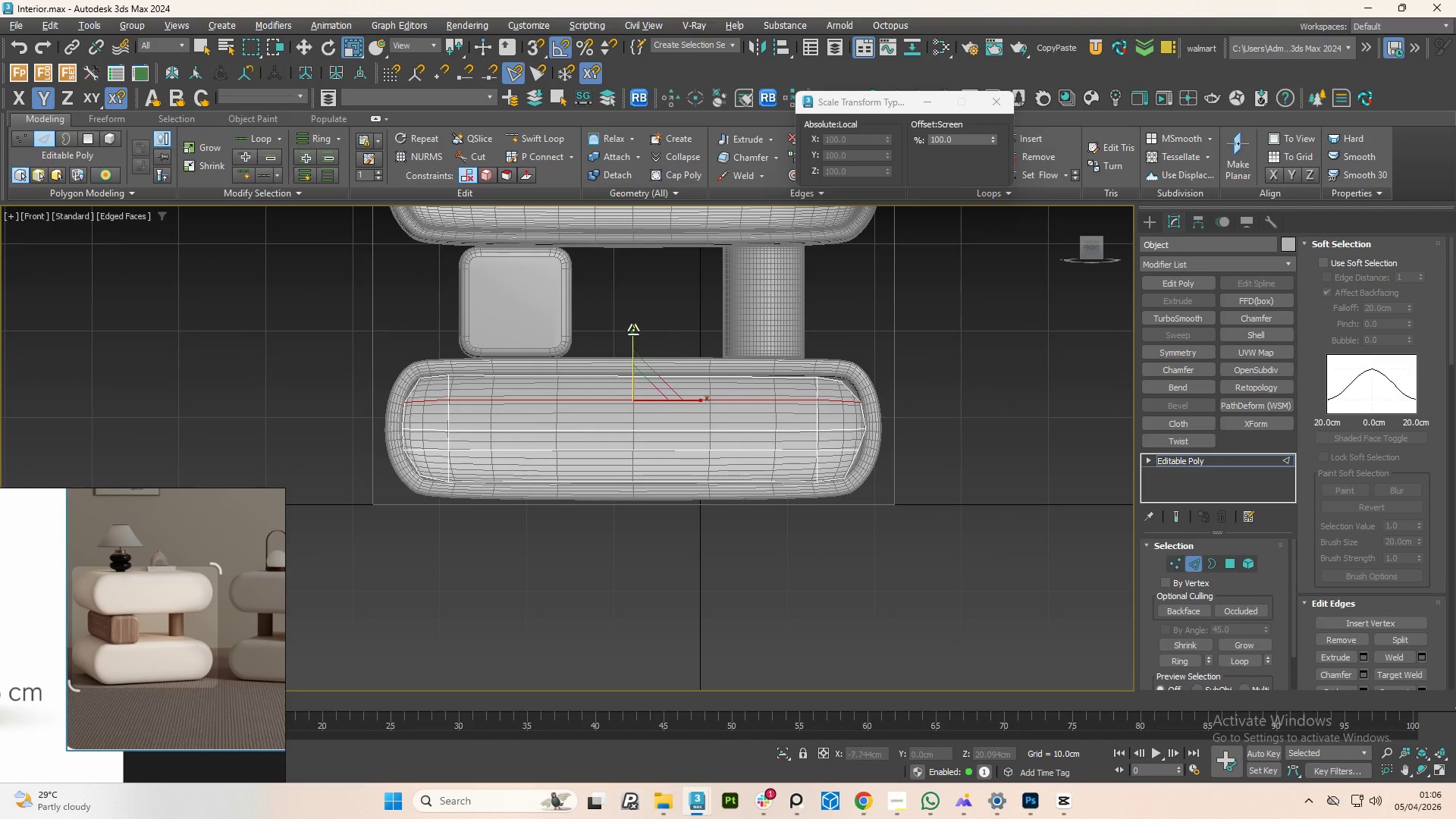 
left_click_drag(start_coordinate=[633, 330], to_coordinate=[551, 591])
 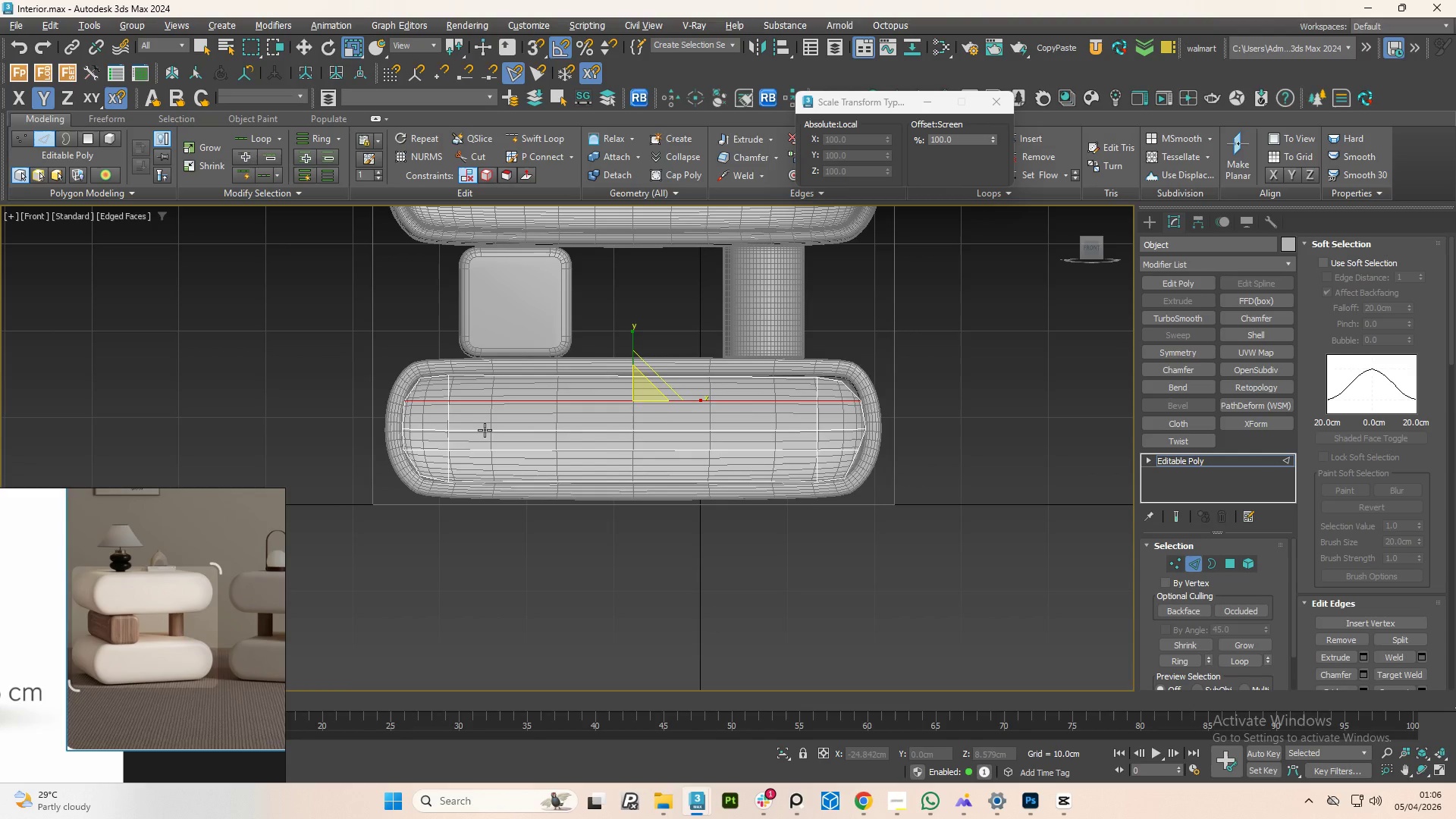 
double_click([485, 430])
 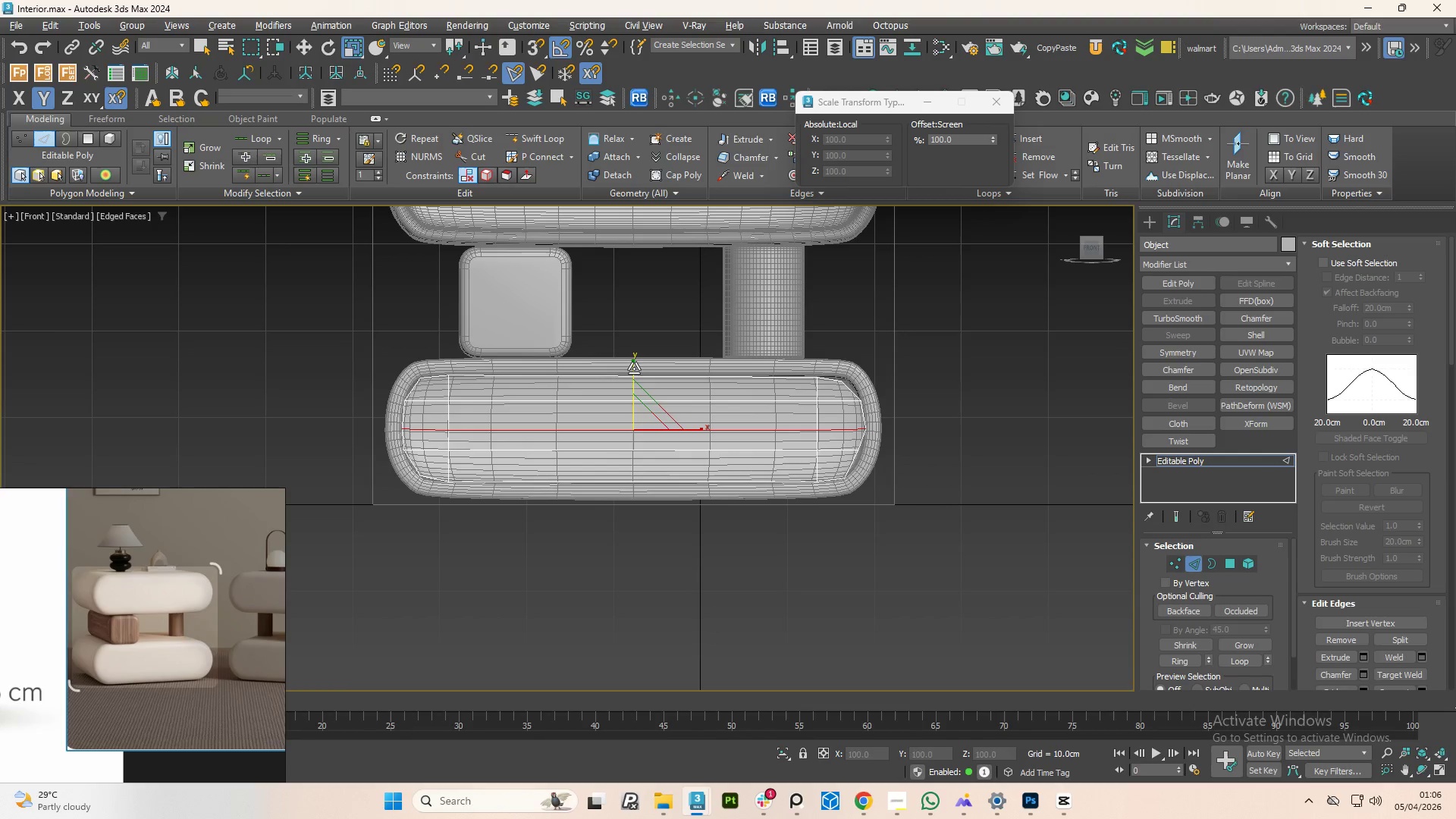 
left_click_drag(start_coordinate=[635, 365], to_coordinate=[597, 124])
 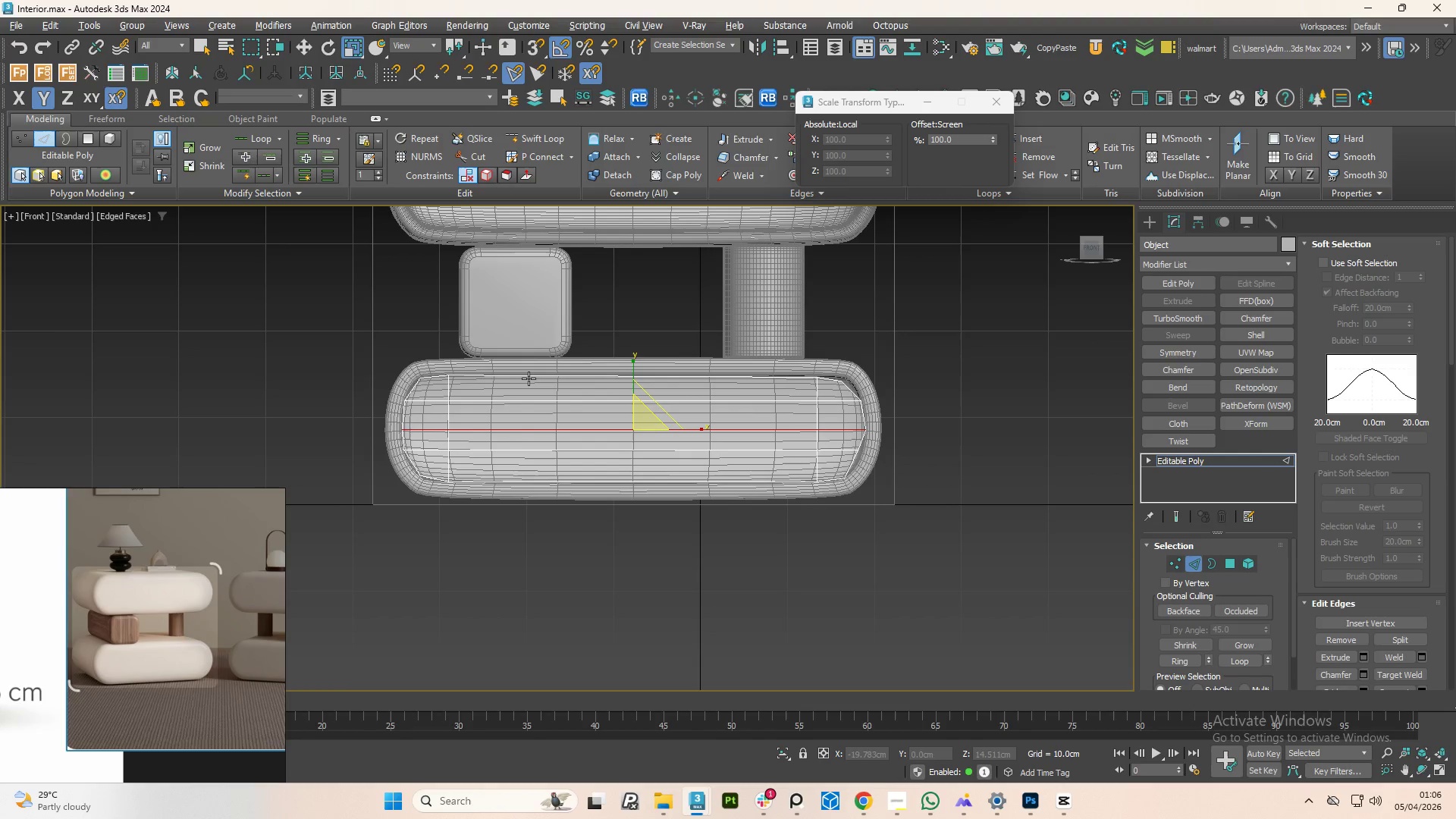 
double_click([529, 378])
 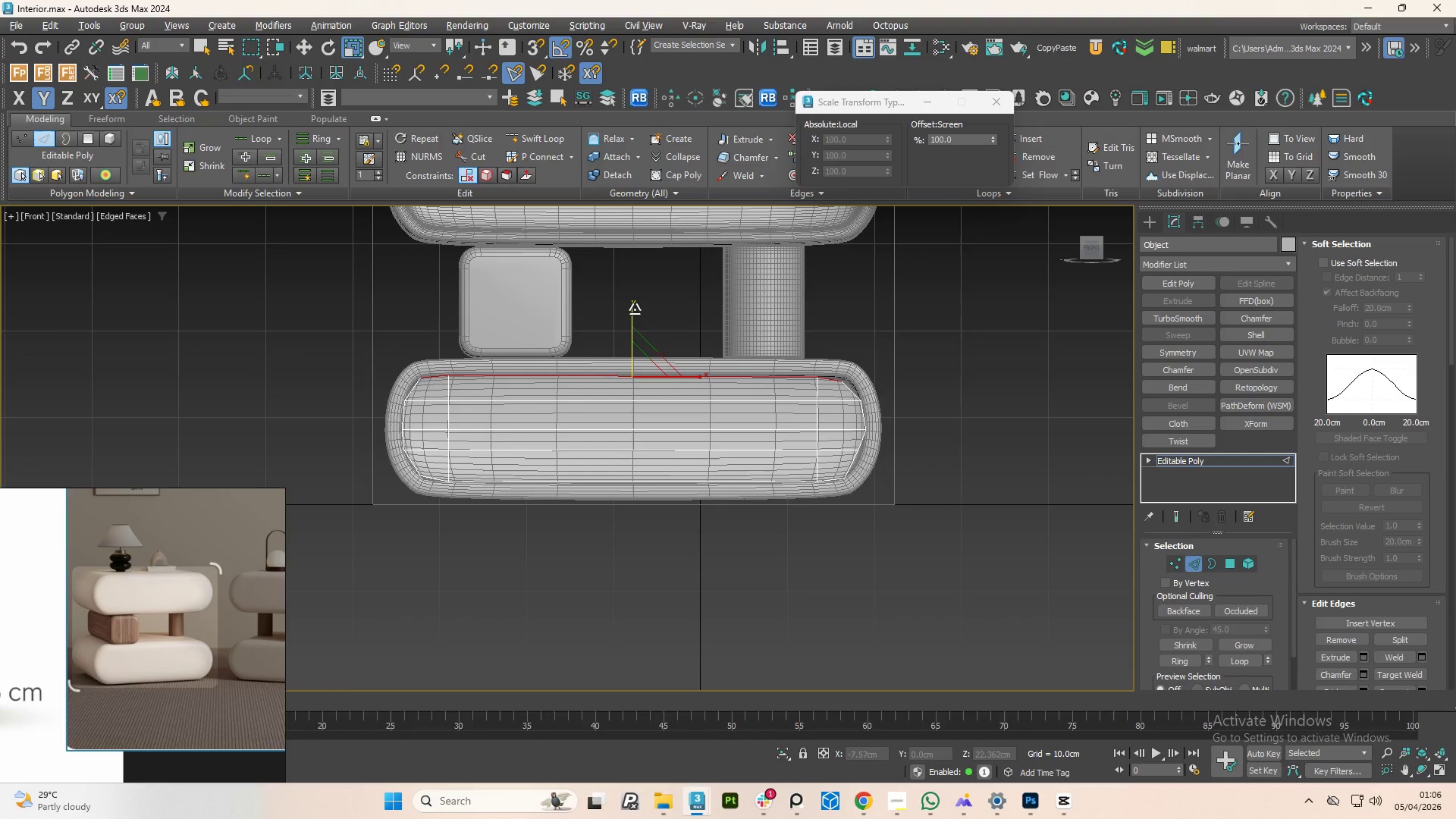 
left_click_drag(start_coordinate=[635, 309], to_coordinate=[629, 103])
 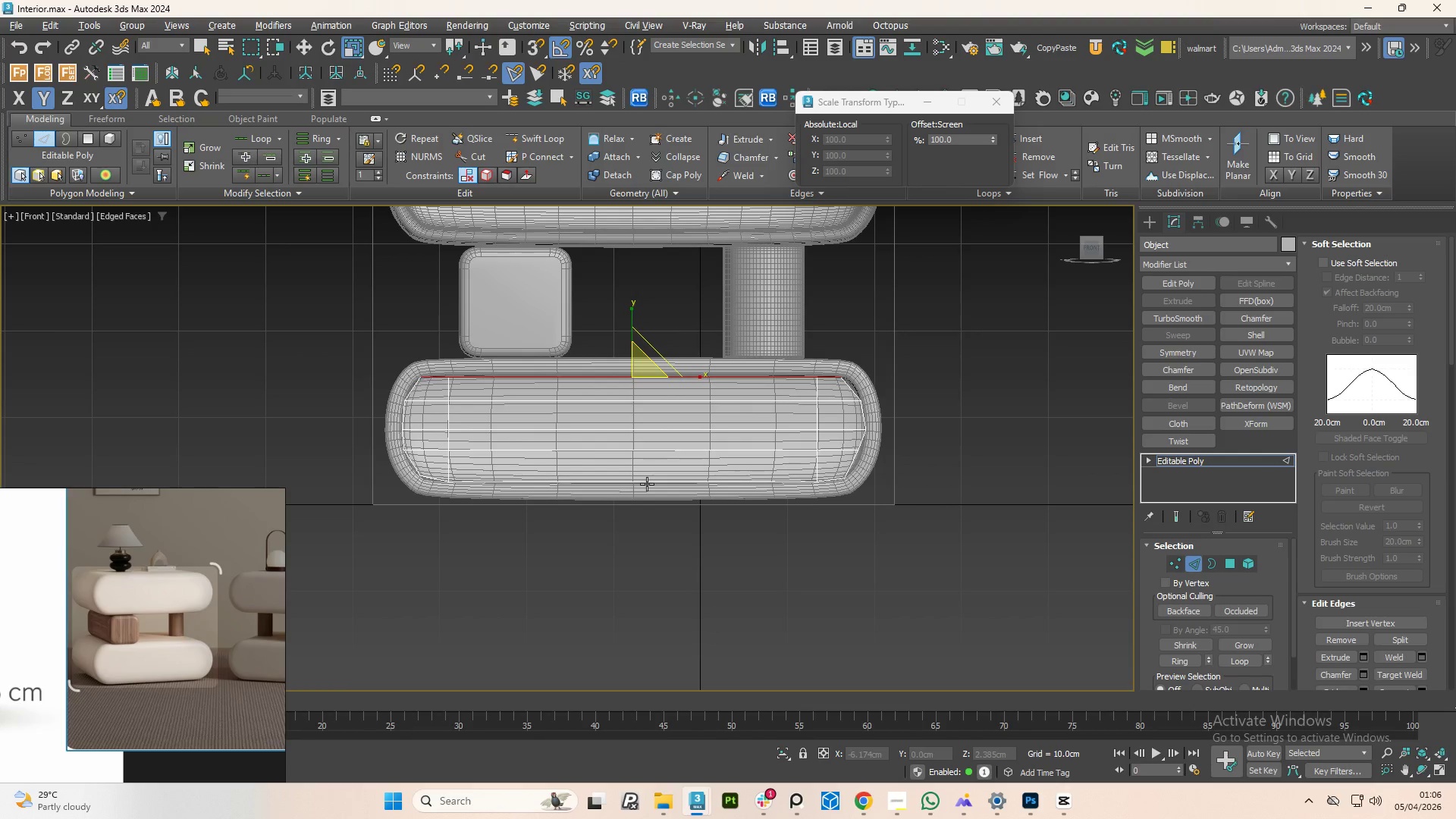 
double_click([647, 484])
 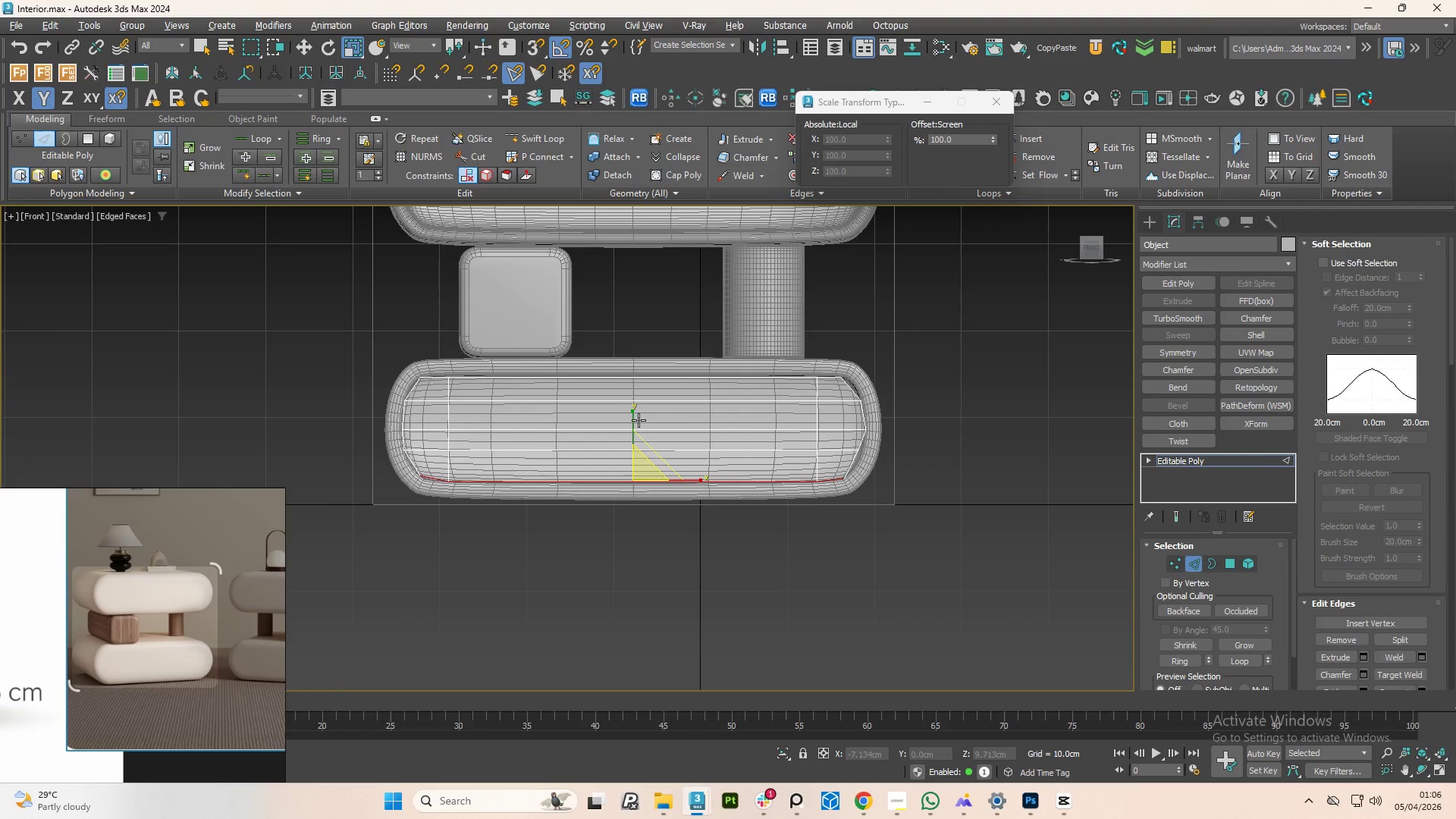 
left_click_drag(start_coordinate=[630, 416], to_coordinate=[629, 173])
 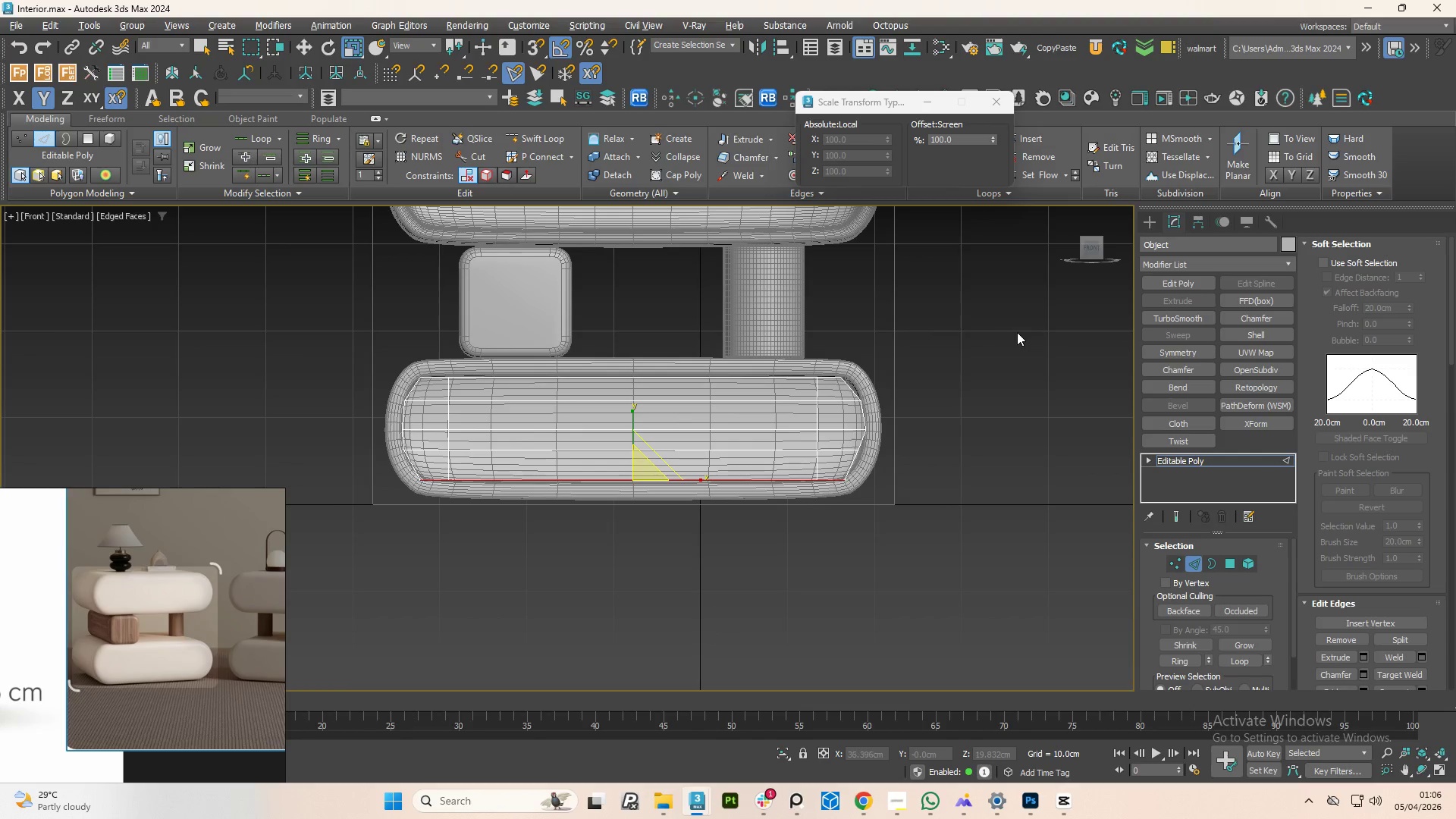 
scroll: coordinate [739, 461], scroll_direction: up, amount: 4.0
 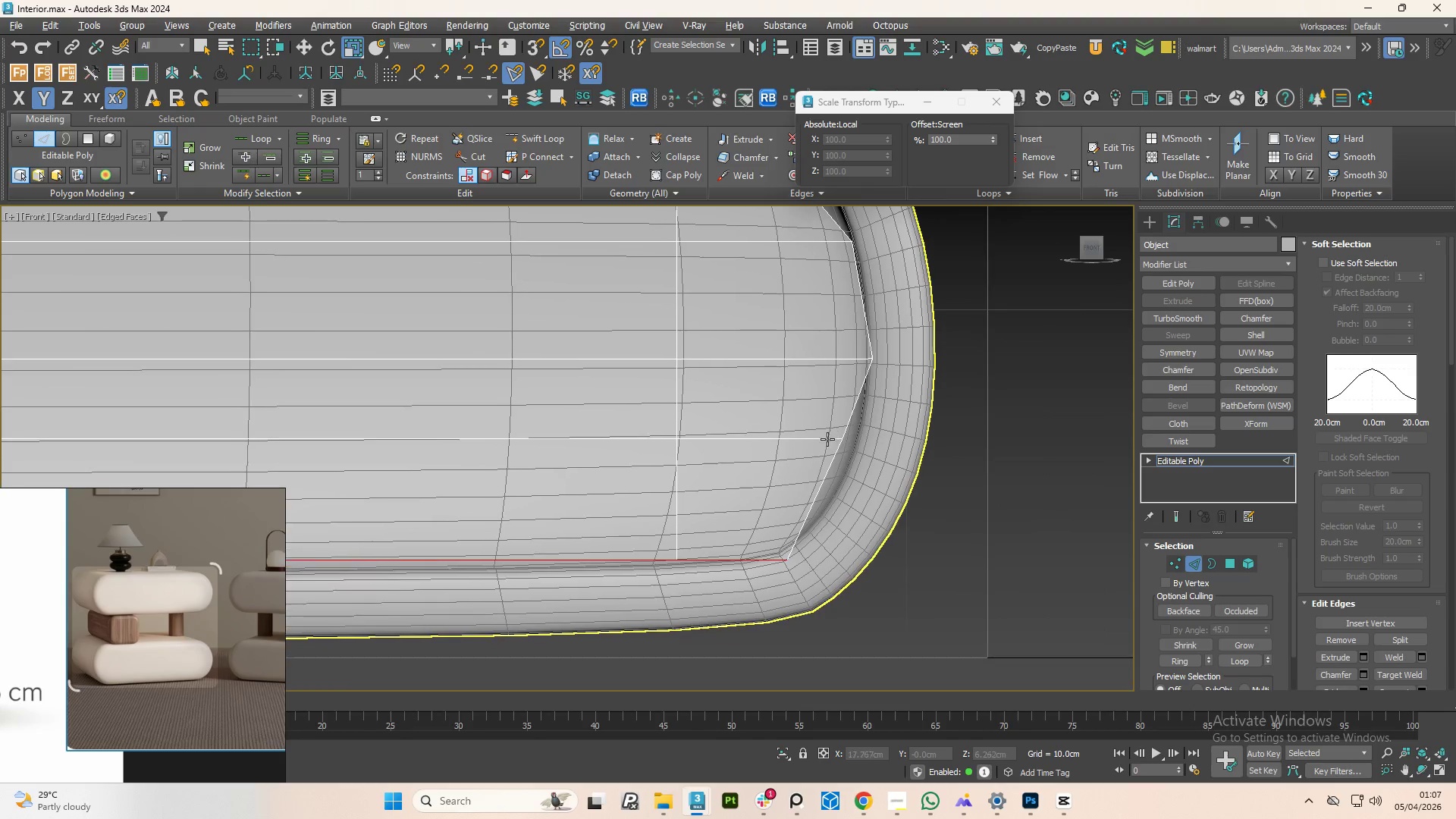 
double_click([789, 436])
 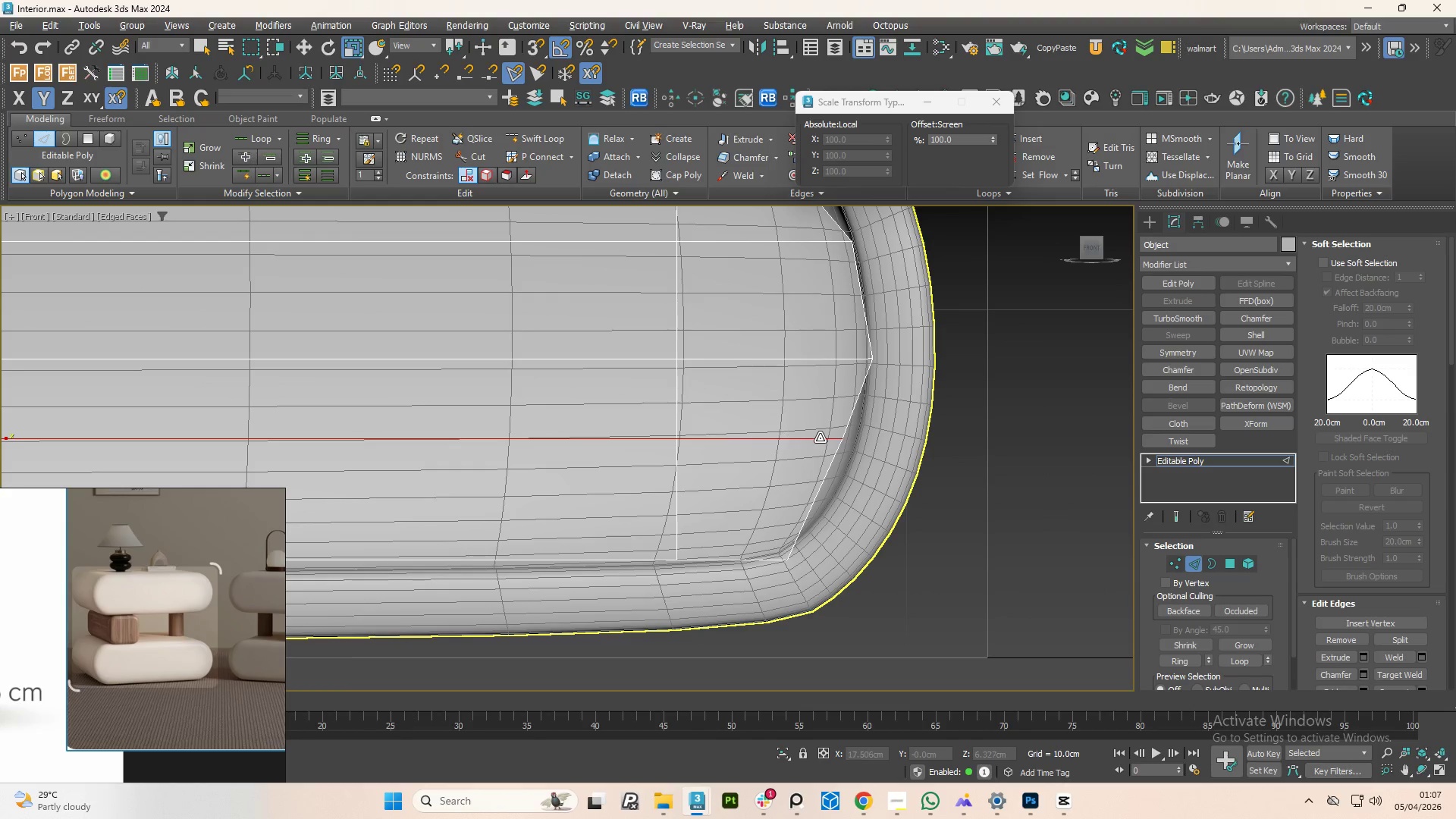 
scroll: coordinate [835, 442], scroll_direction: down, amount: 4.0
 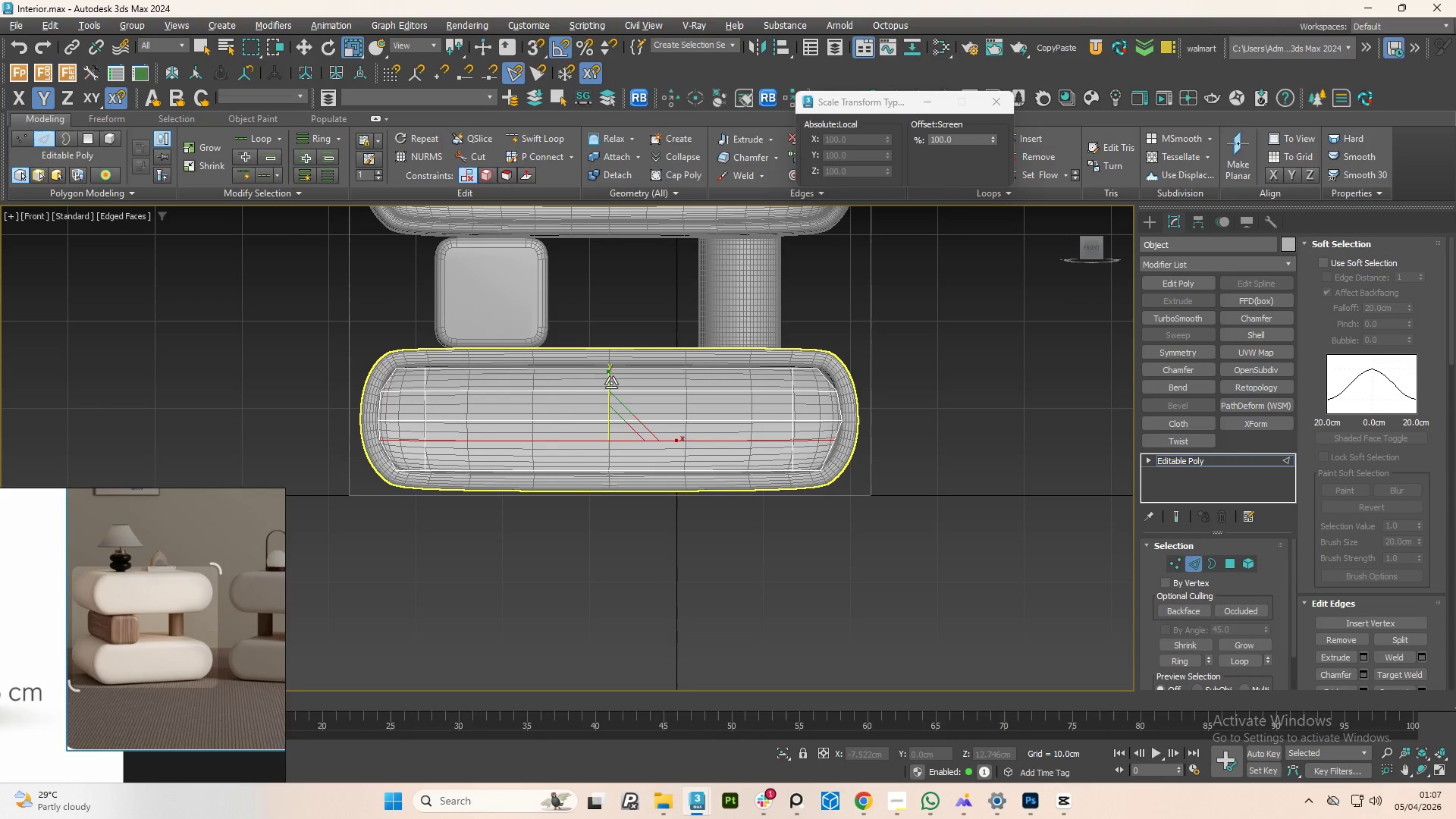 
left_click_drag(start_coordinate=[610, 375], to_coordinate=[555, 253])
 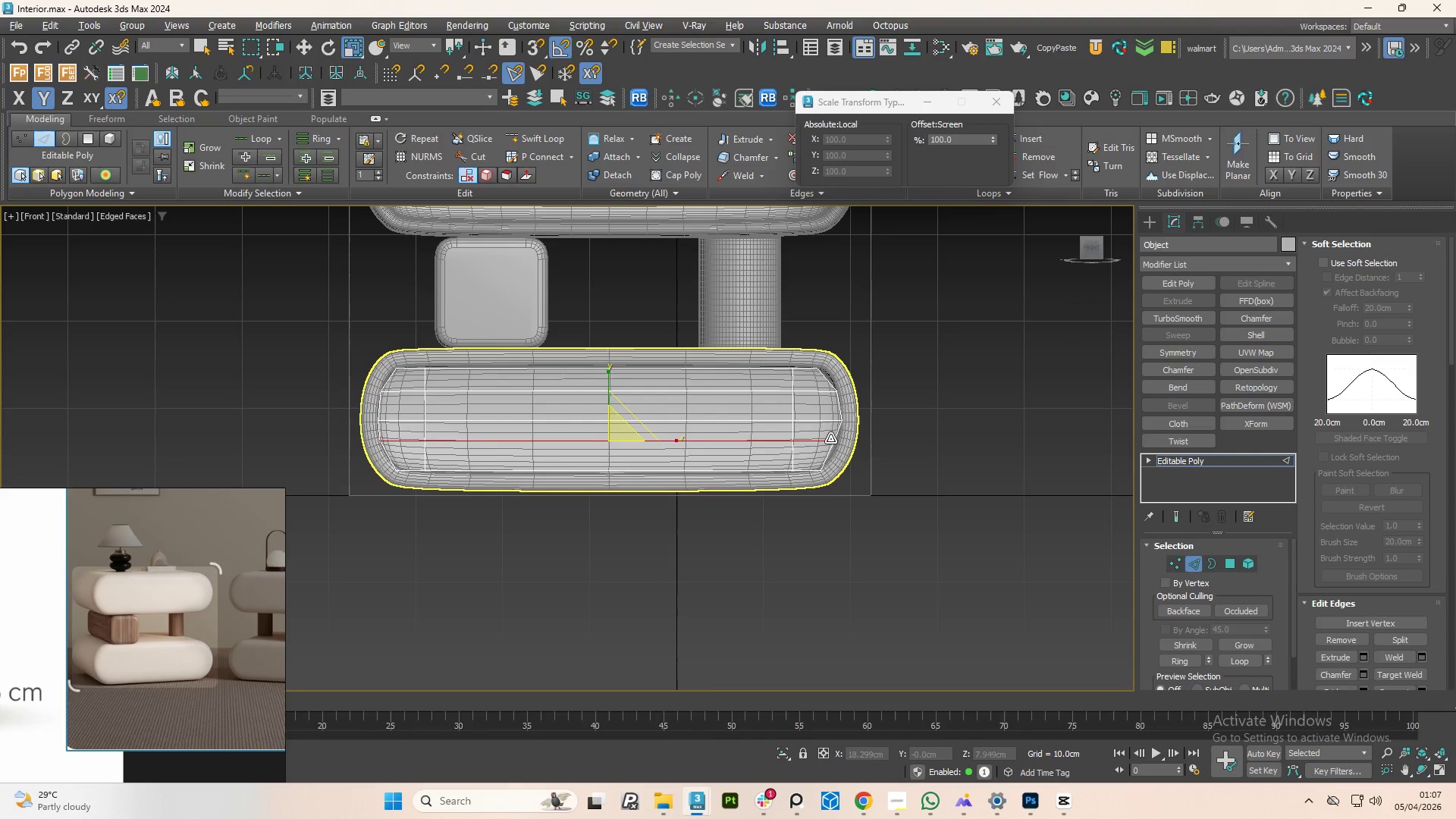 
scroll: coordinate [843, 441], scroll_direction: up, amount: 5.0
 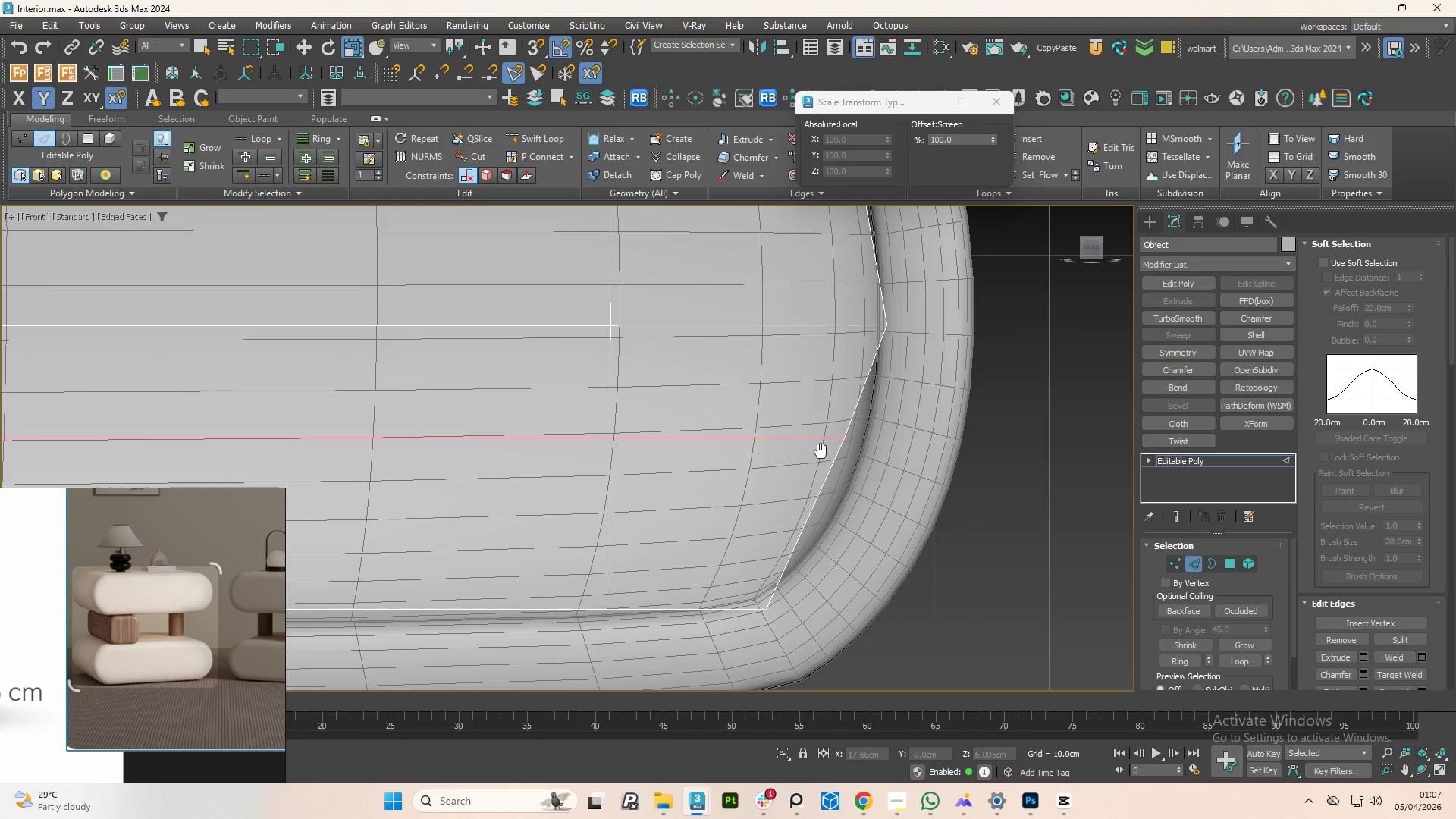 
key(1)
 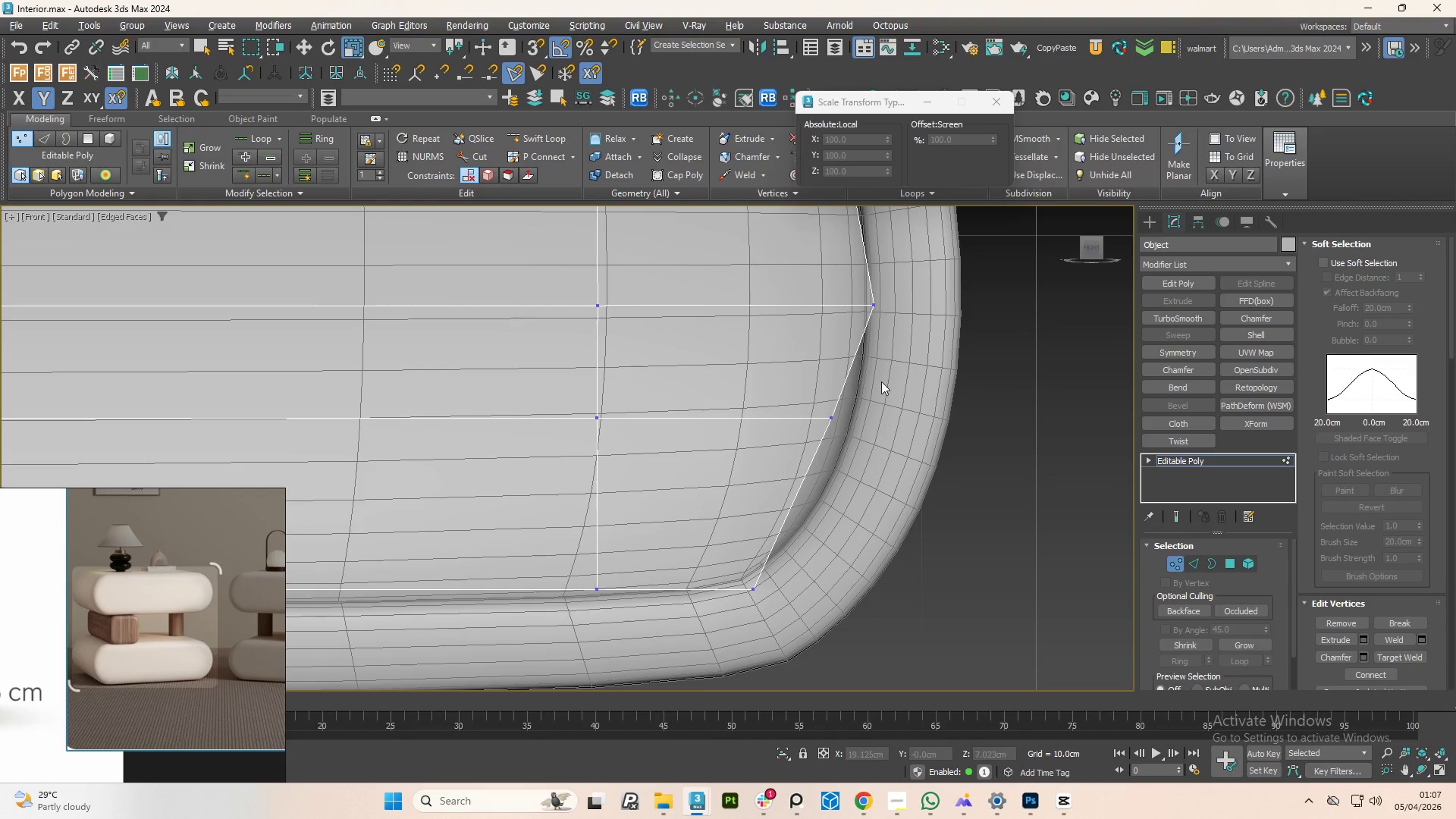 
left_click_drag(start_coordinate=[882, 381], to_coordinate=[766, 477])
 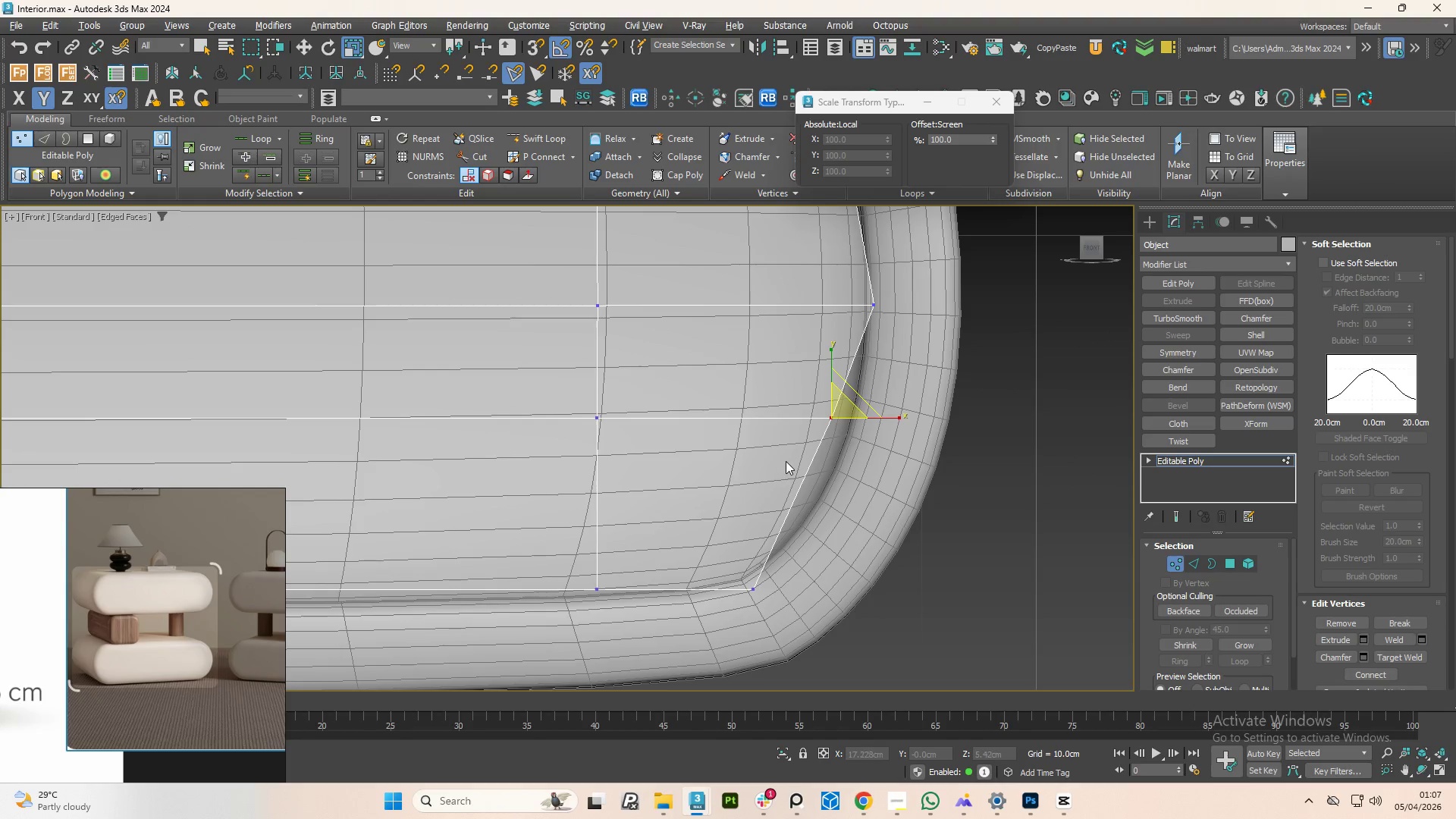 
scroll: coordinate [789, 461], scroll_direction: down, amount: 1.0
 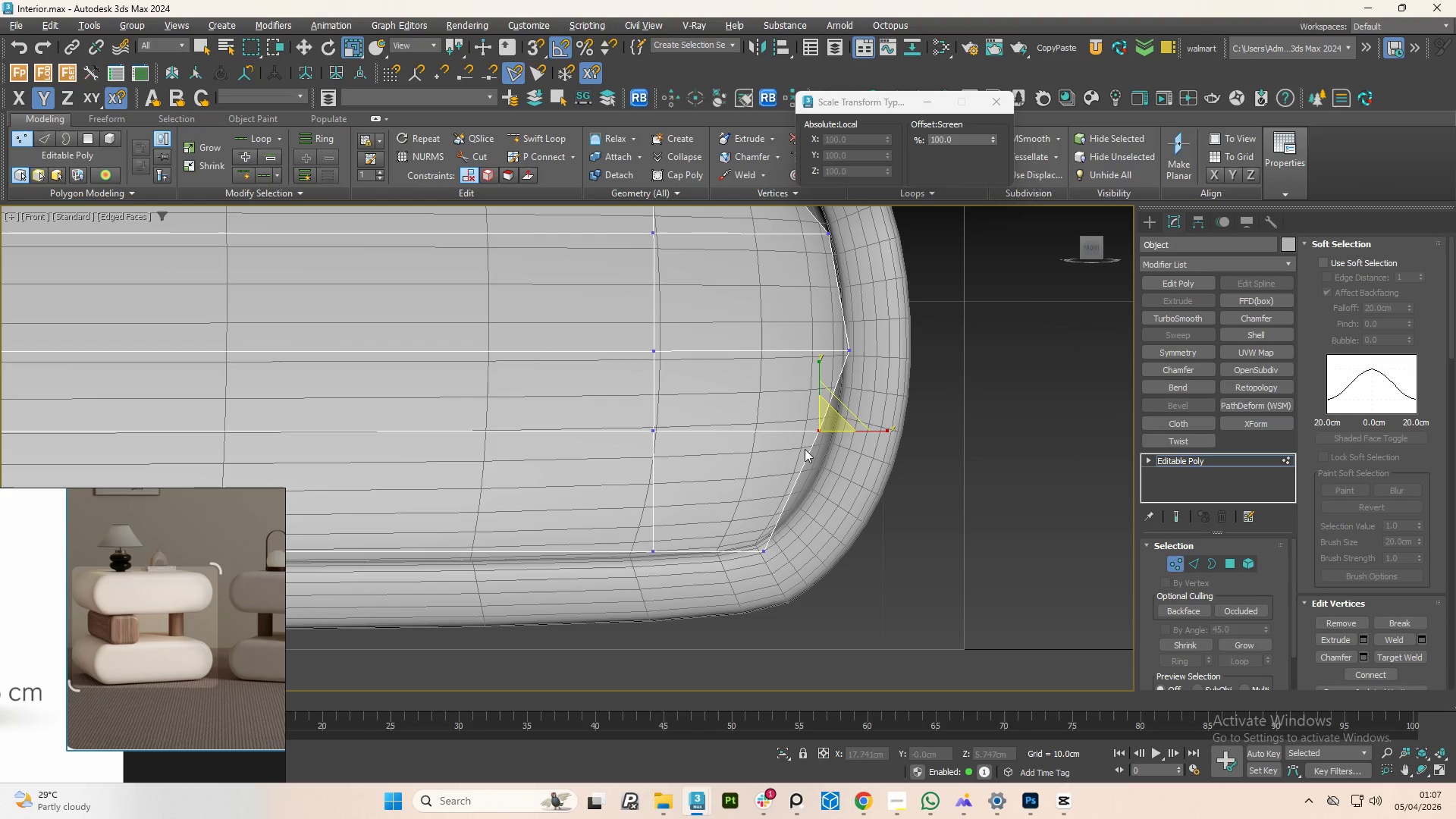 
type(ssw)
 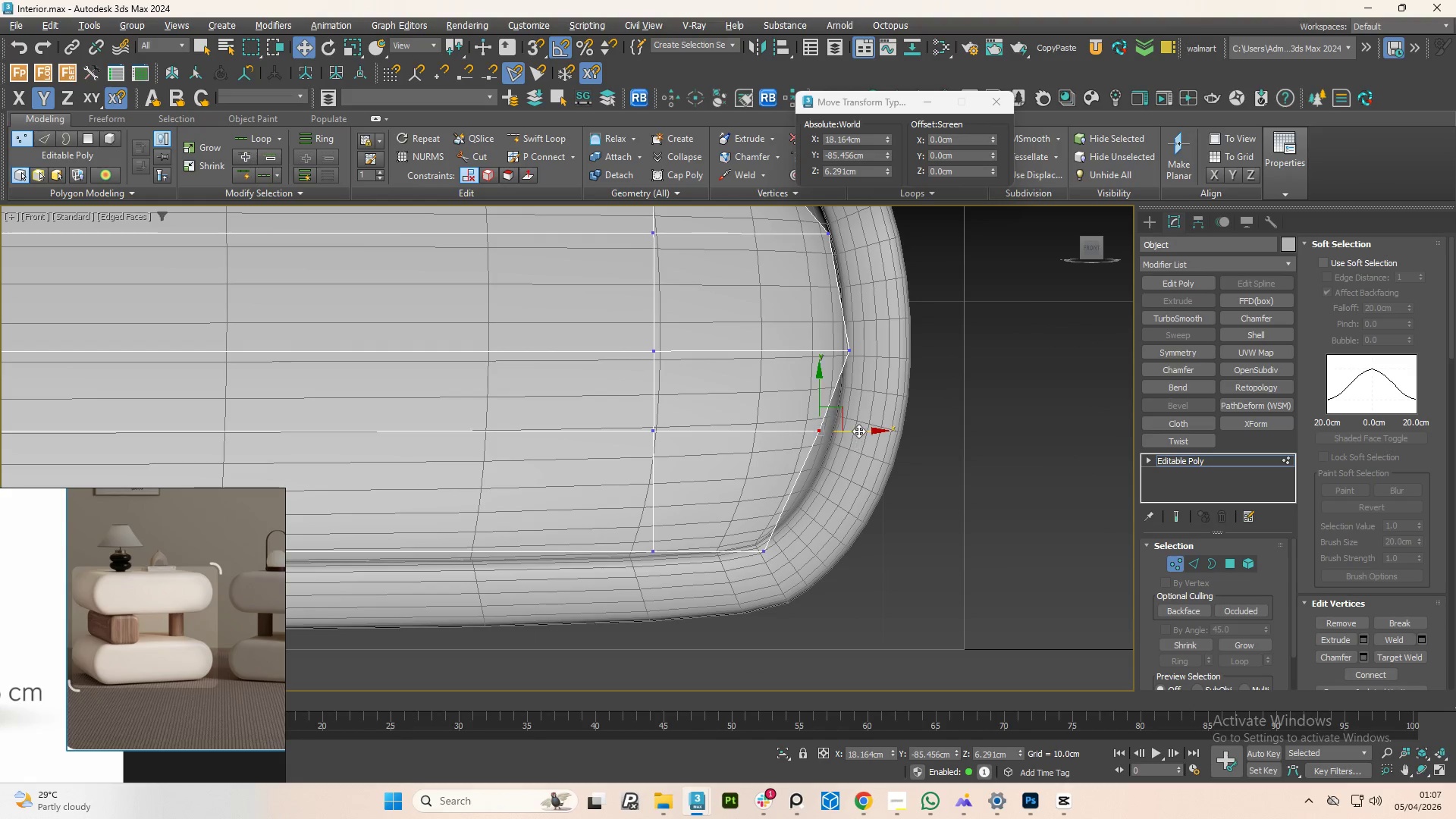 
left_click_drag(start_coordinate=[858, 431], to_coordinate=[874, 431])
 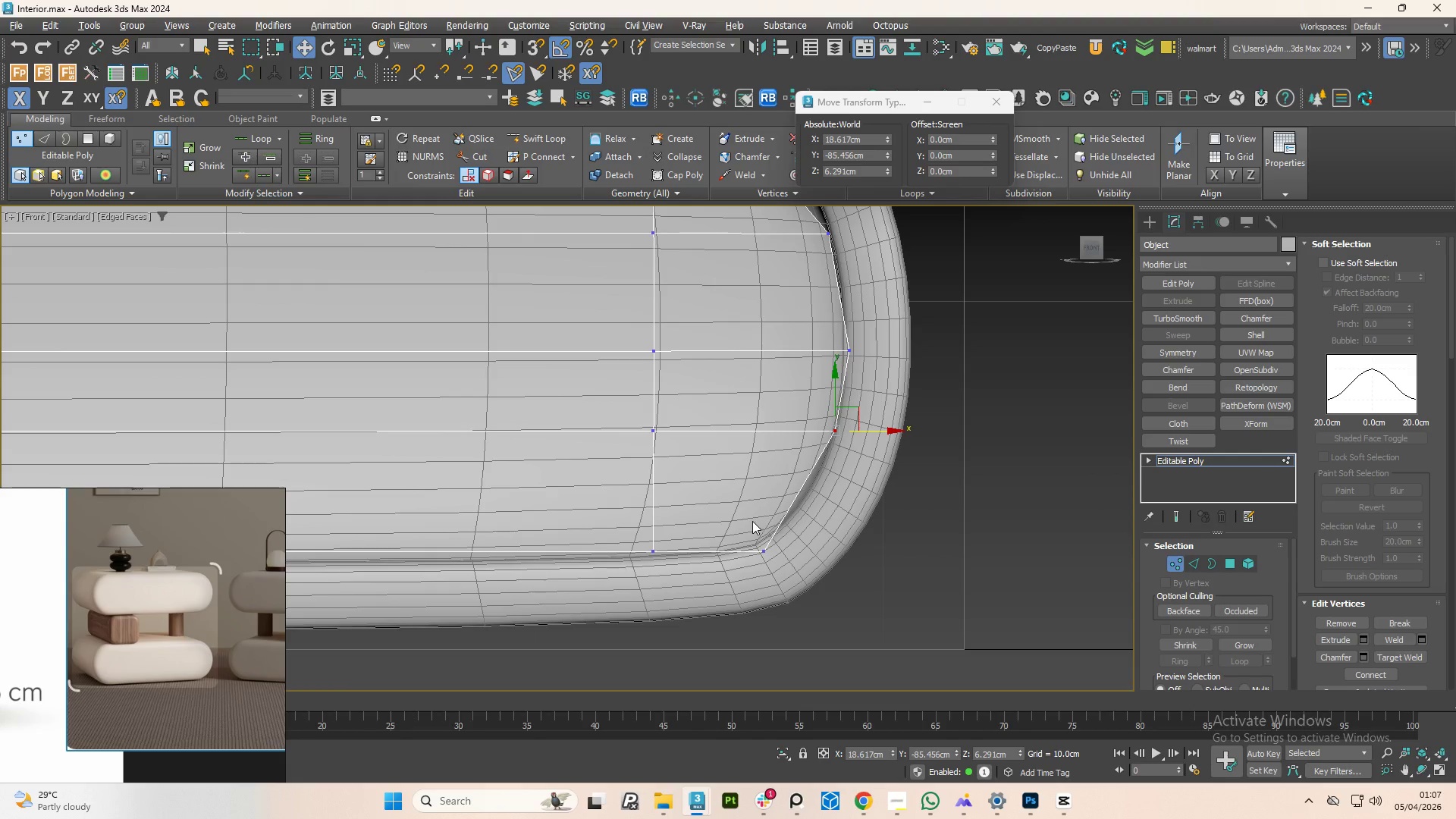 
left_click_drag(start_coordinate=[752, 522], to_coordinate=[770, 654])
 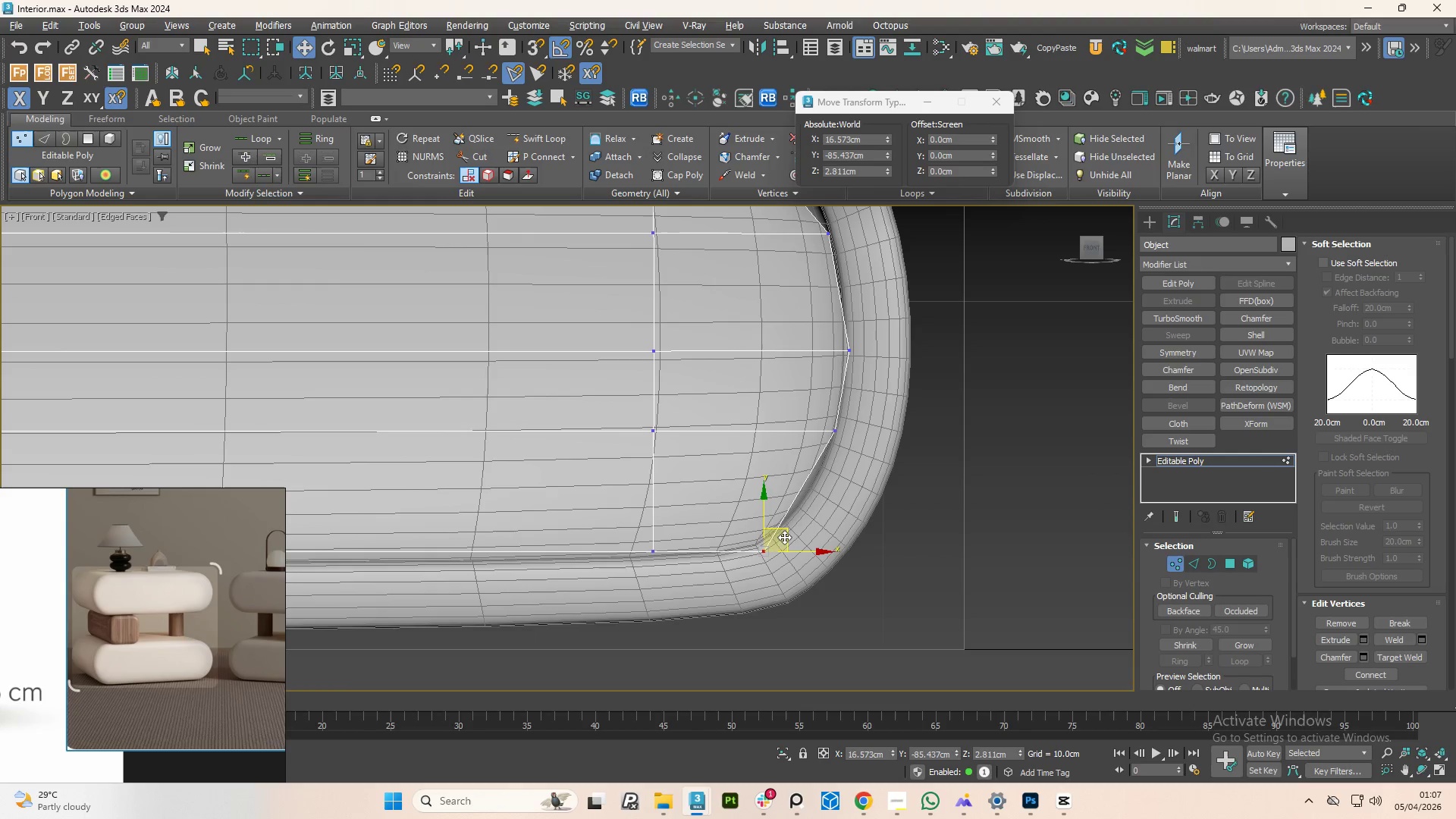 
left_click_drag(start_coordinate=[793, 522], to_coordinate=[796, 517])
 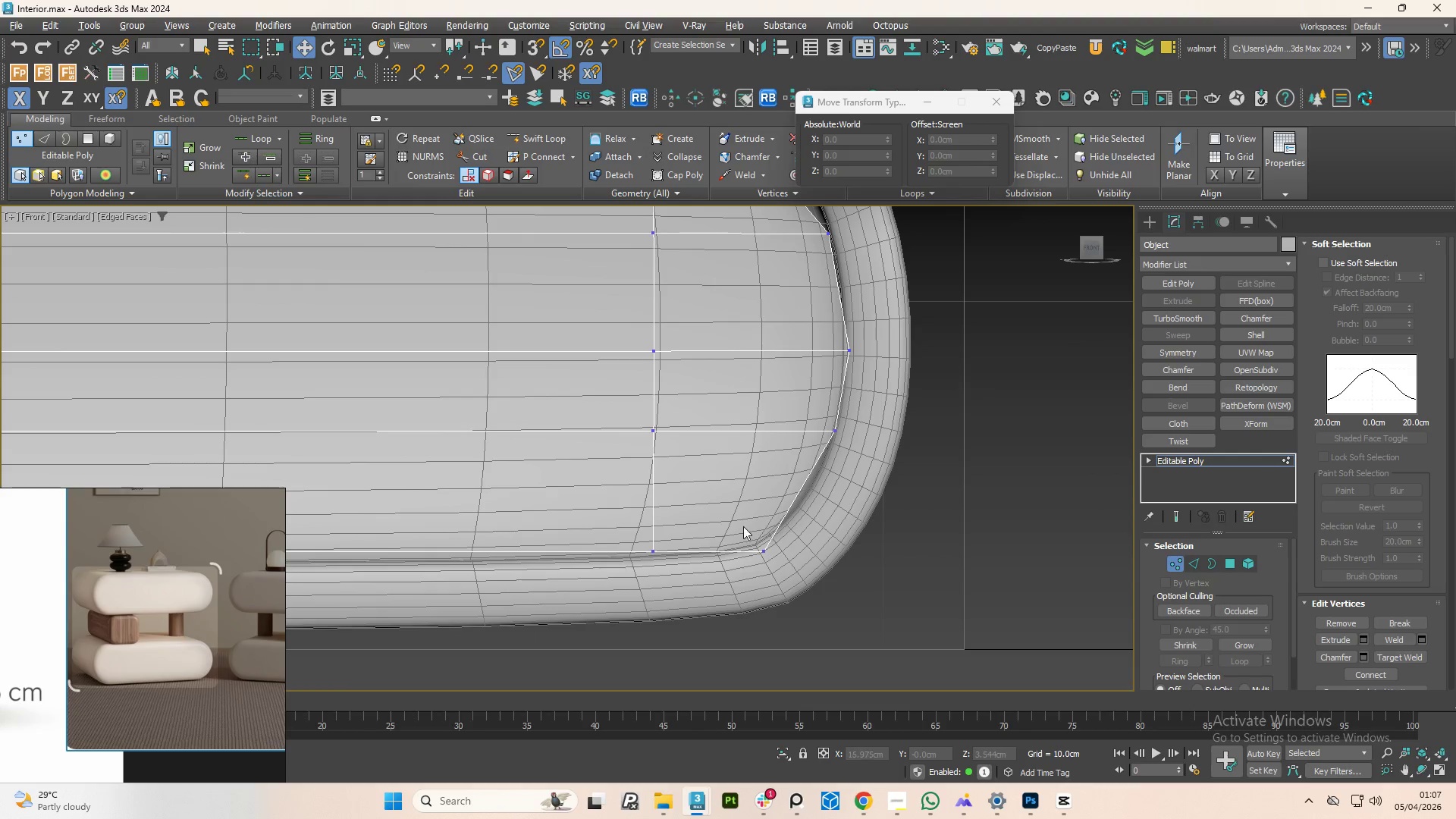 
left_click_drag(start_coordinate=[742, 529], to_coordinate=[783, 618])
 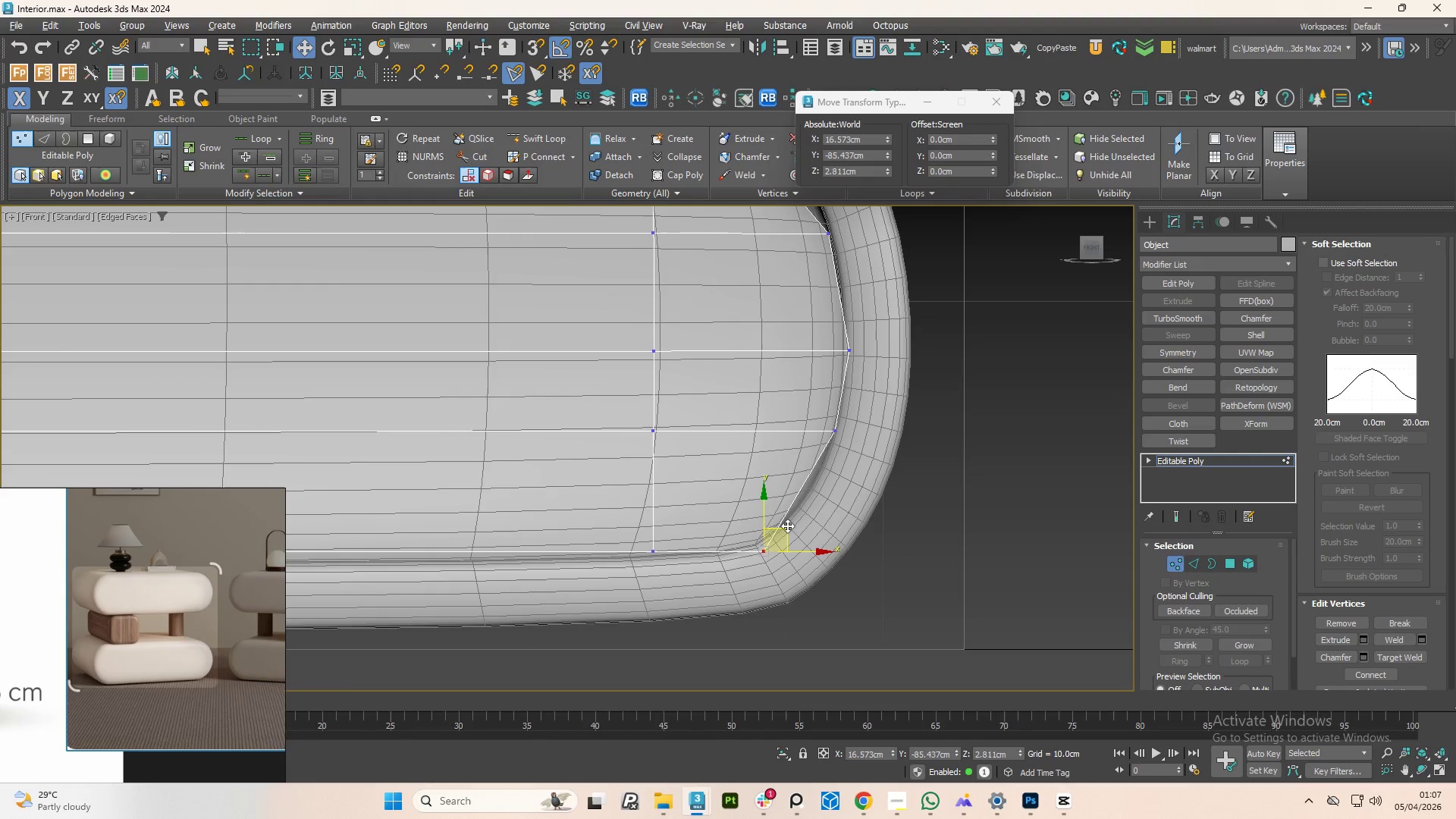 
left_click_drag(start_coordinate=[786, 526], to_coordinate=[794, 514])
 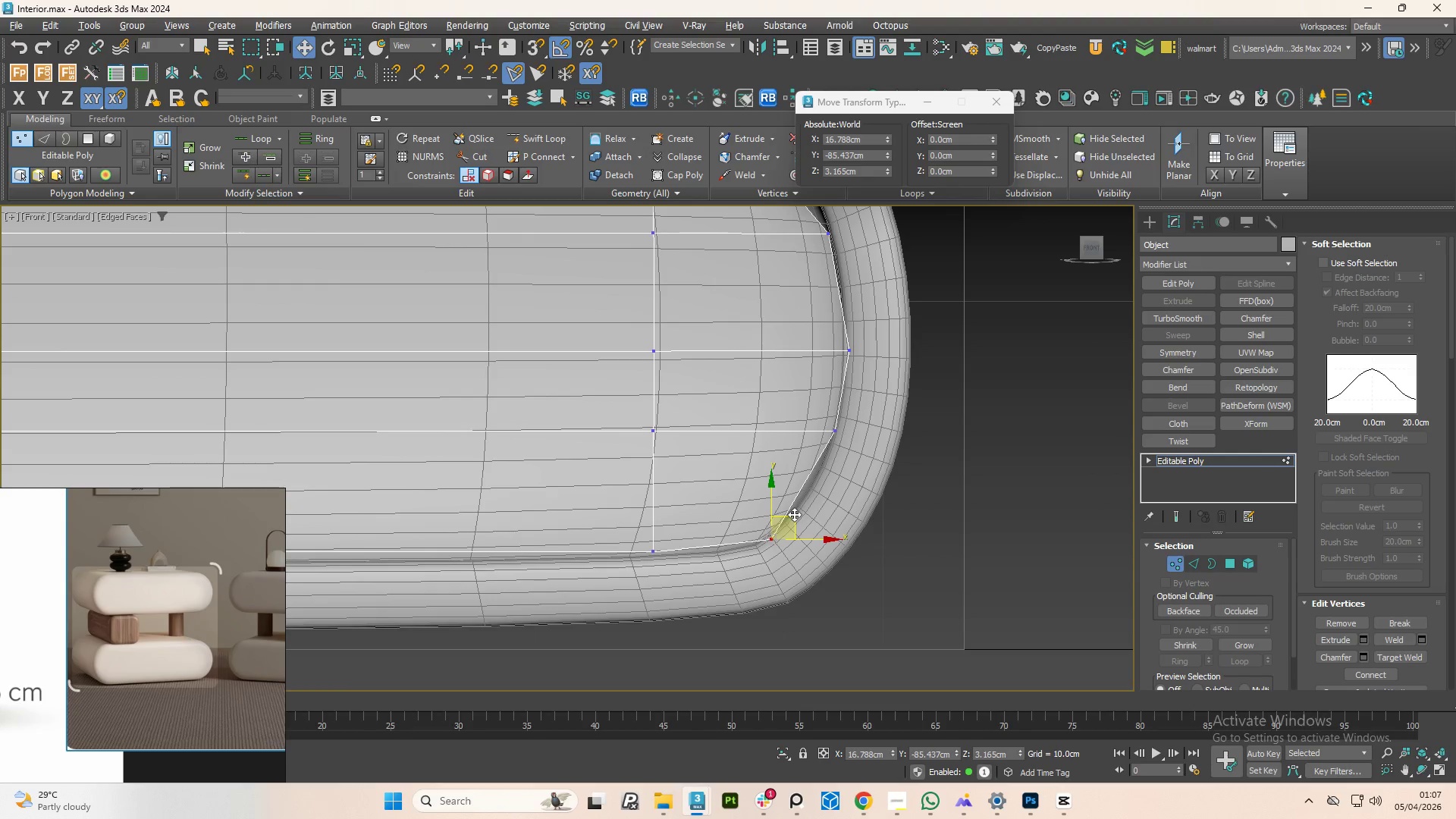 
scroll: coordinate [830, 510], scroll_direction: down, amount: 2.0
 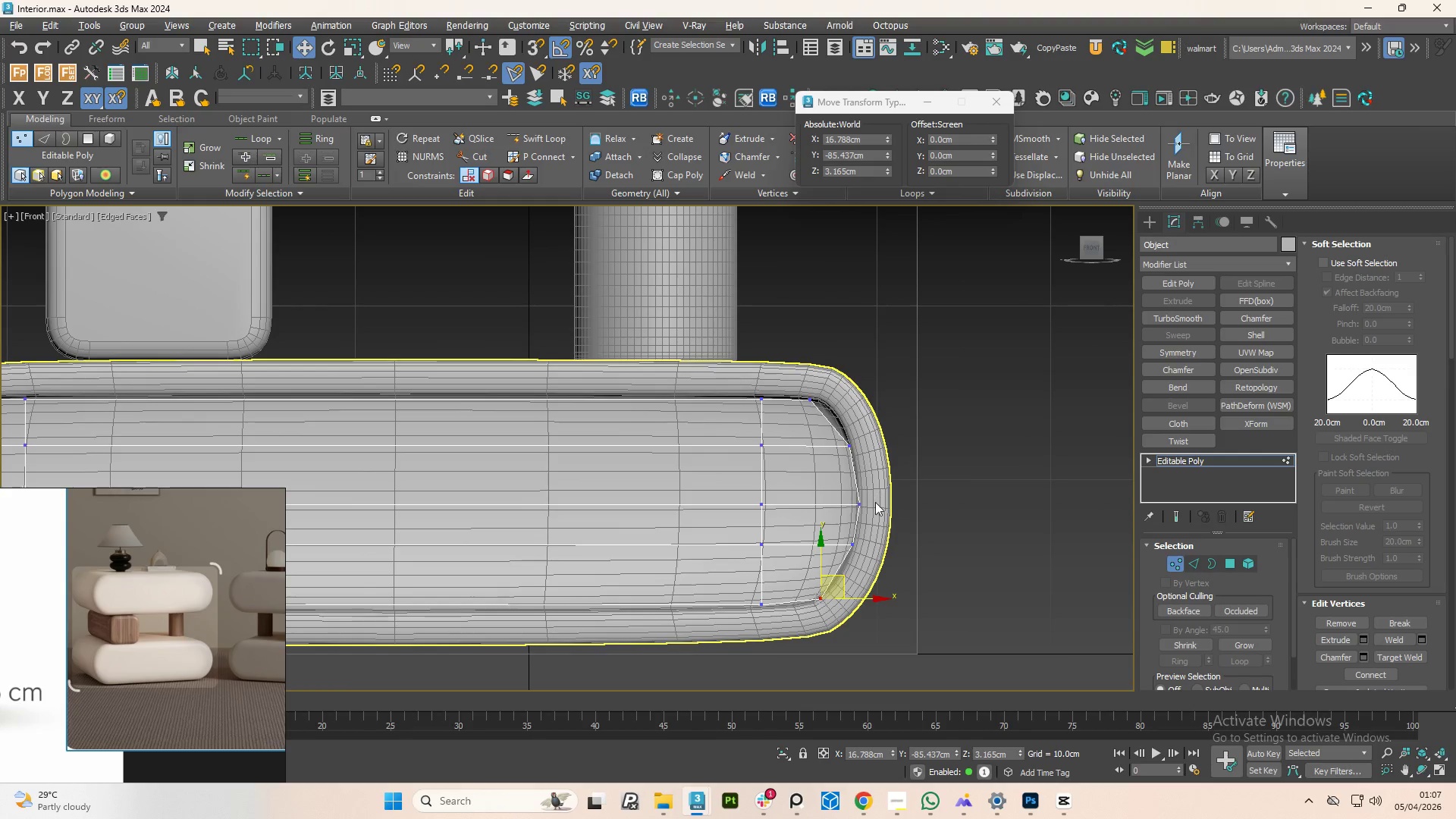 
scroll: coordinate [811, 394], scroll_direction: up, amount: 2.0
 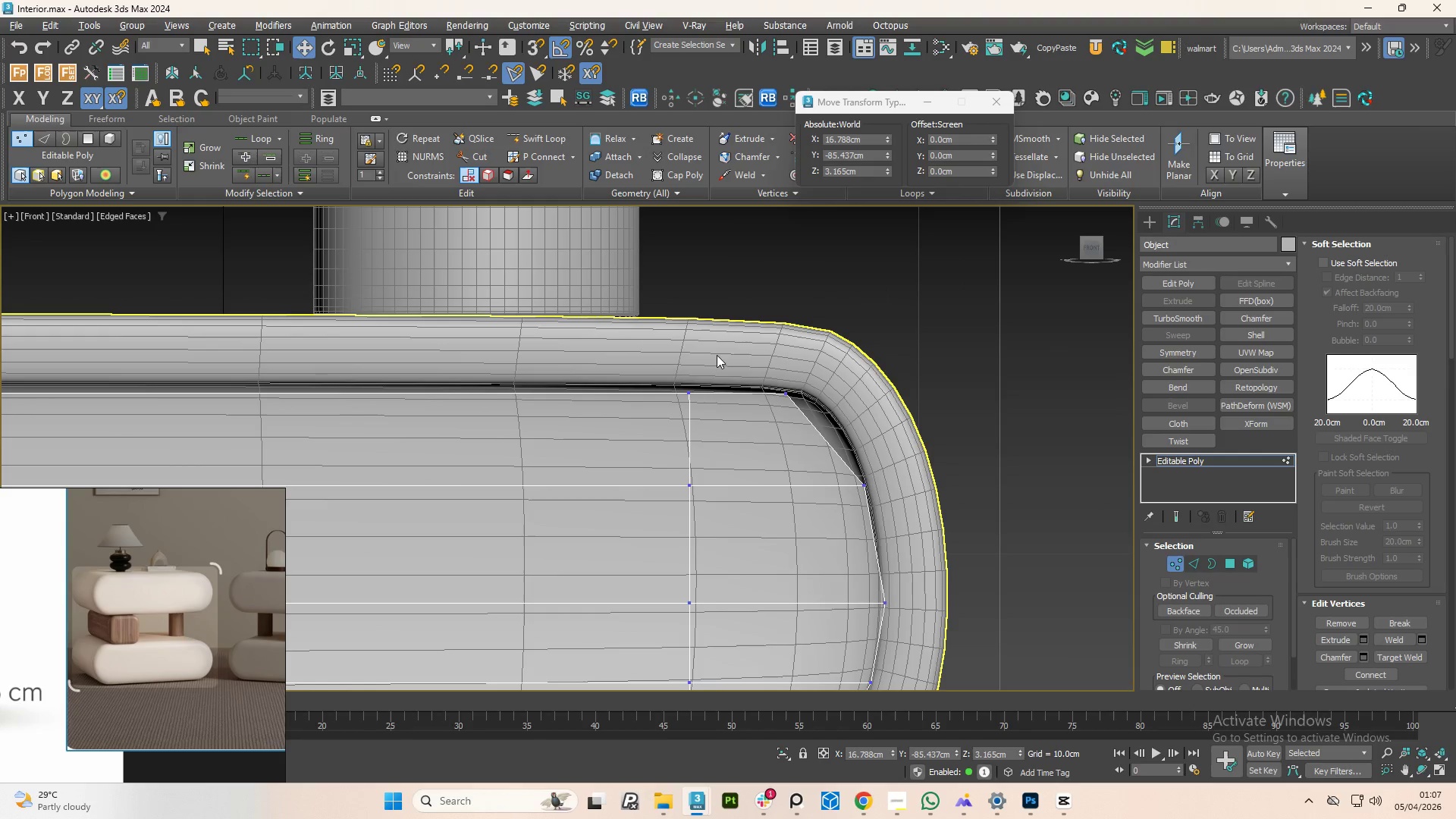 
scroll: coordinate [874, 382], scroll_direction: down, amount: 3.0
 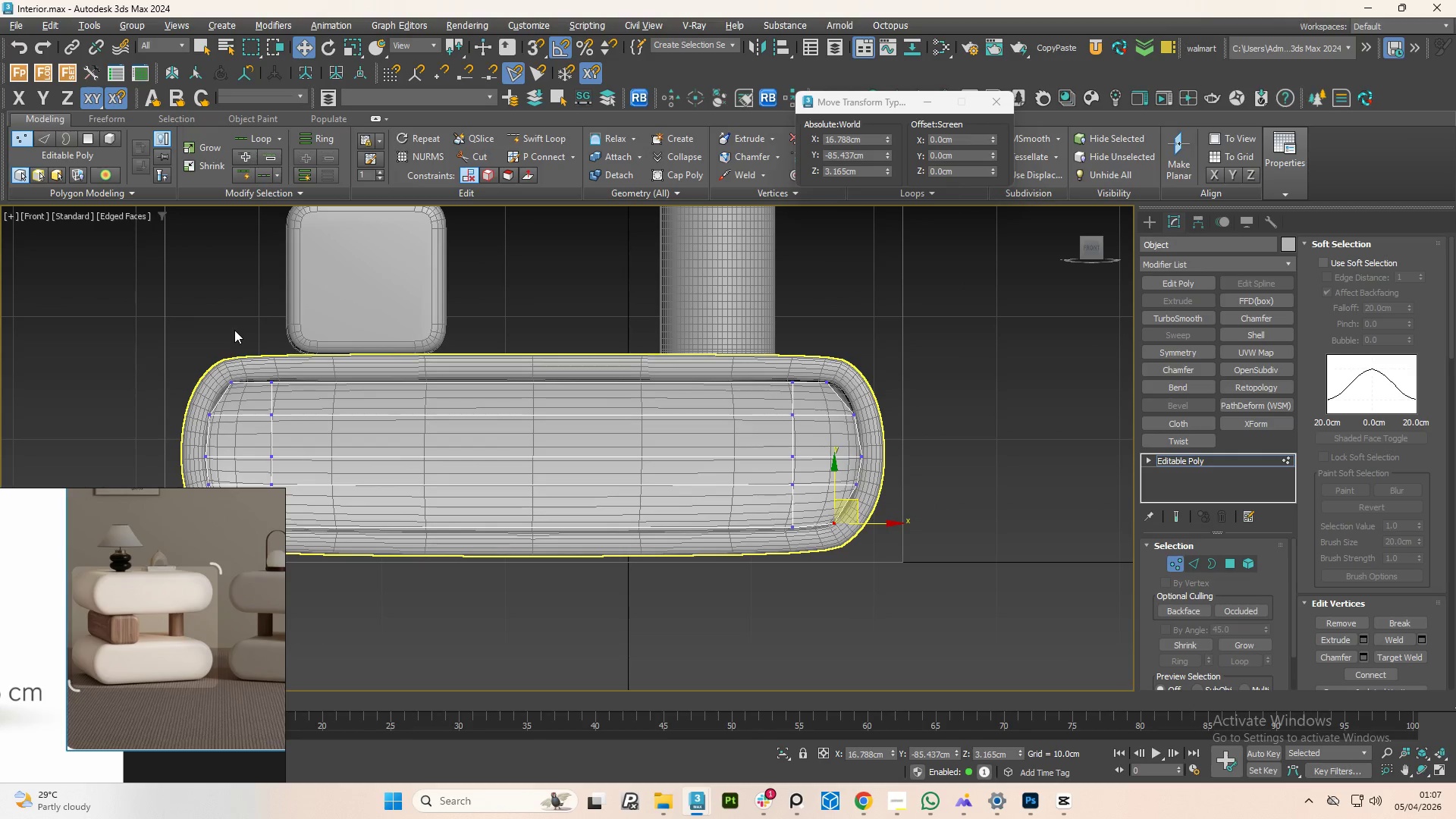 
left_click_drag(start_coordinate=[210, 337], to_coordinate=[908, 394])
 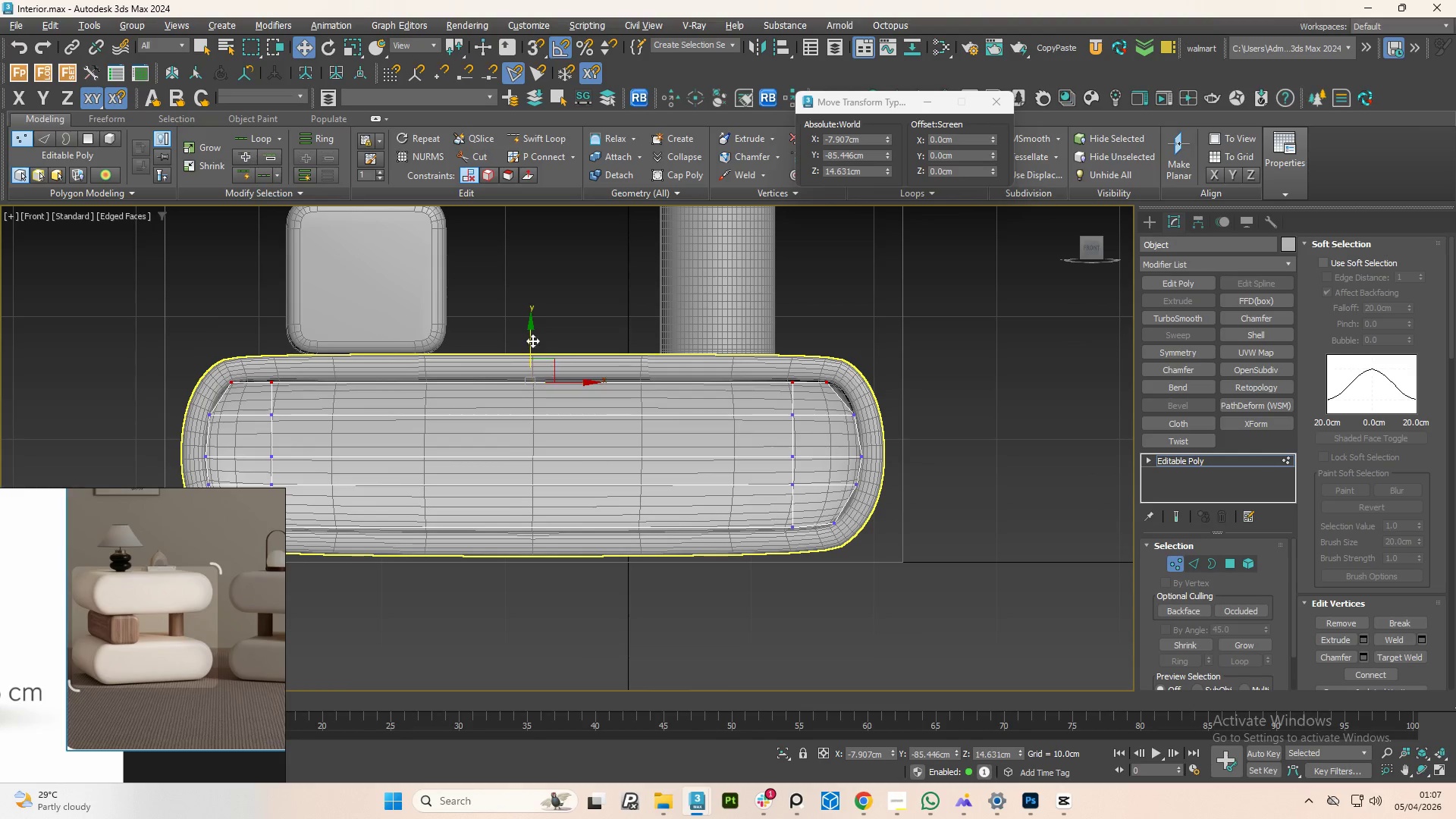 
left_click_drag(start_coordinate=[532, 340], to_coordinate=[535, 335])
 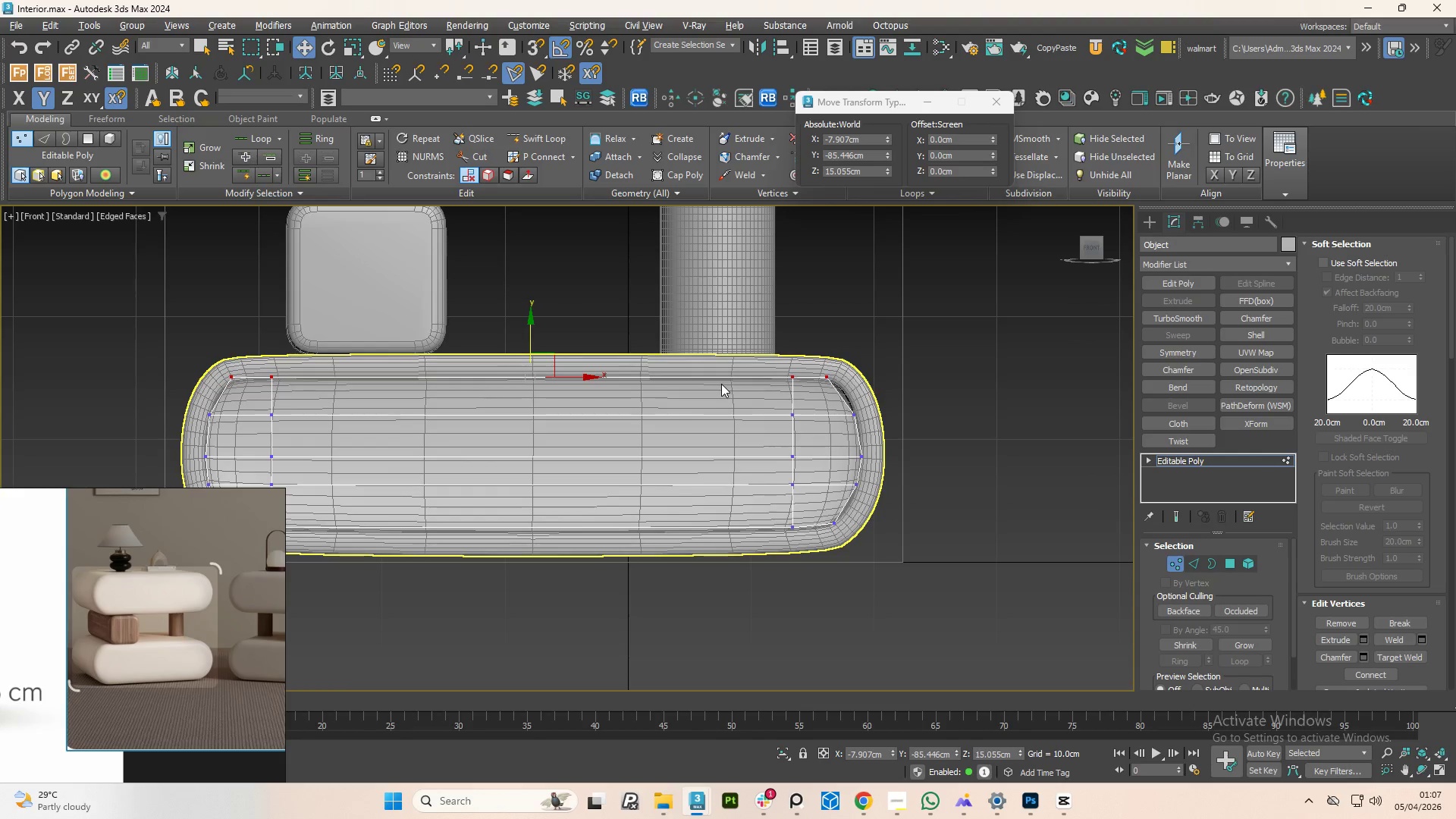 
scroll: coordinate [792, 384], scroll_direction: up, amount: 2.0
 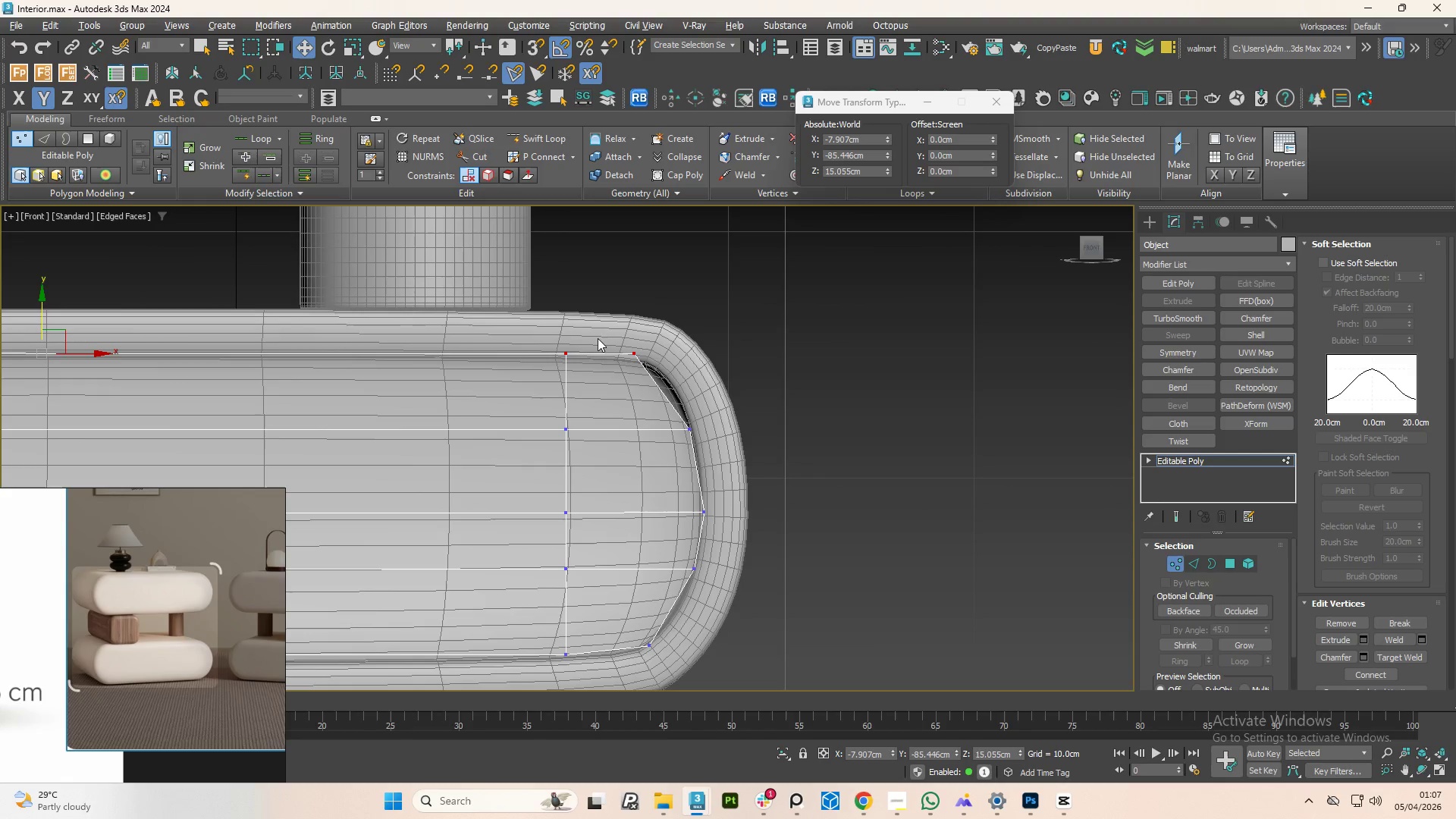 
left_click_drag(start_coordinate=[599, 328], to_coordinate=[702, 386])
 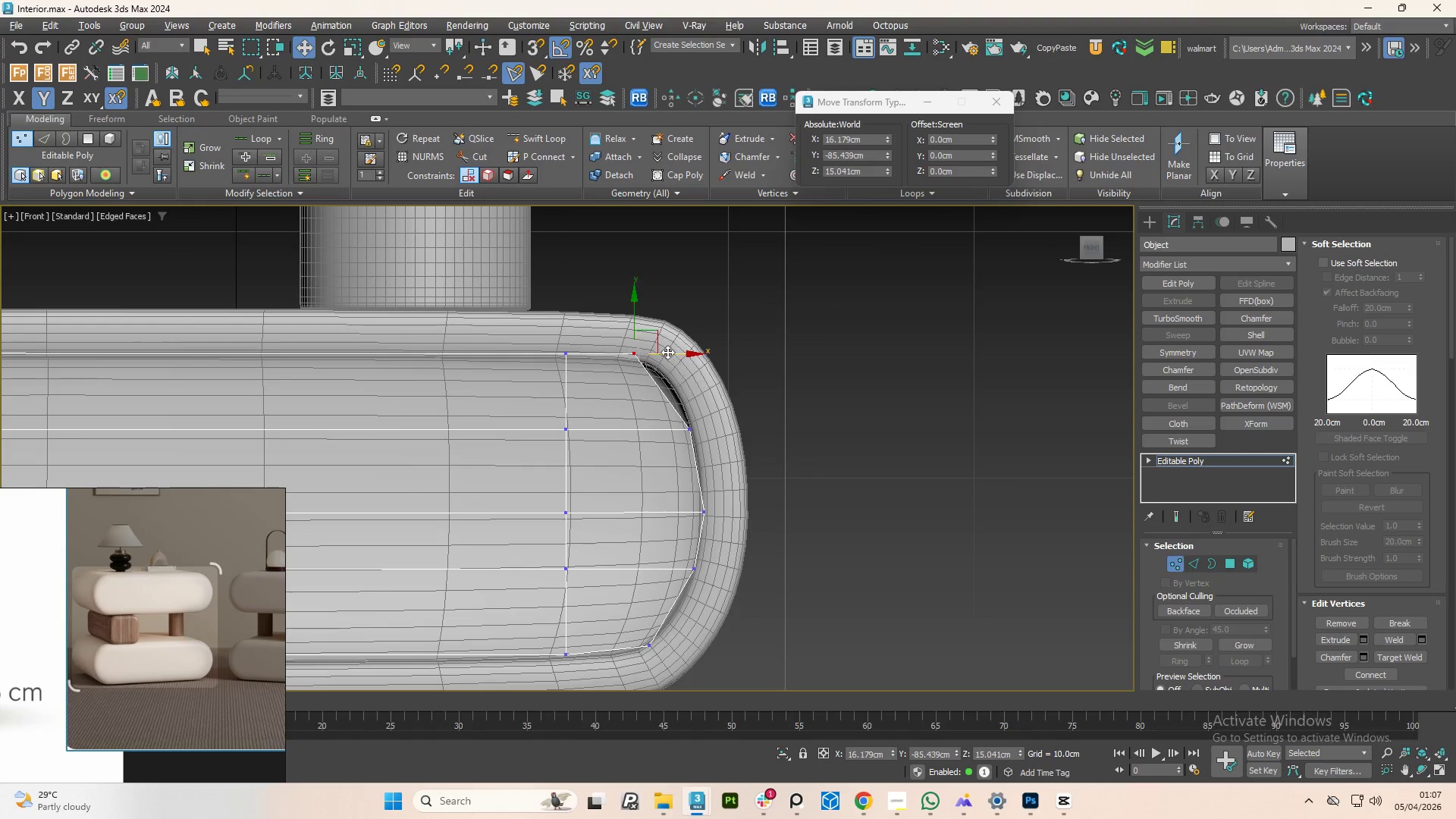 
scroll: coordinate [661, 343], scroll_direction: up, amount: 2.0
 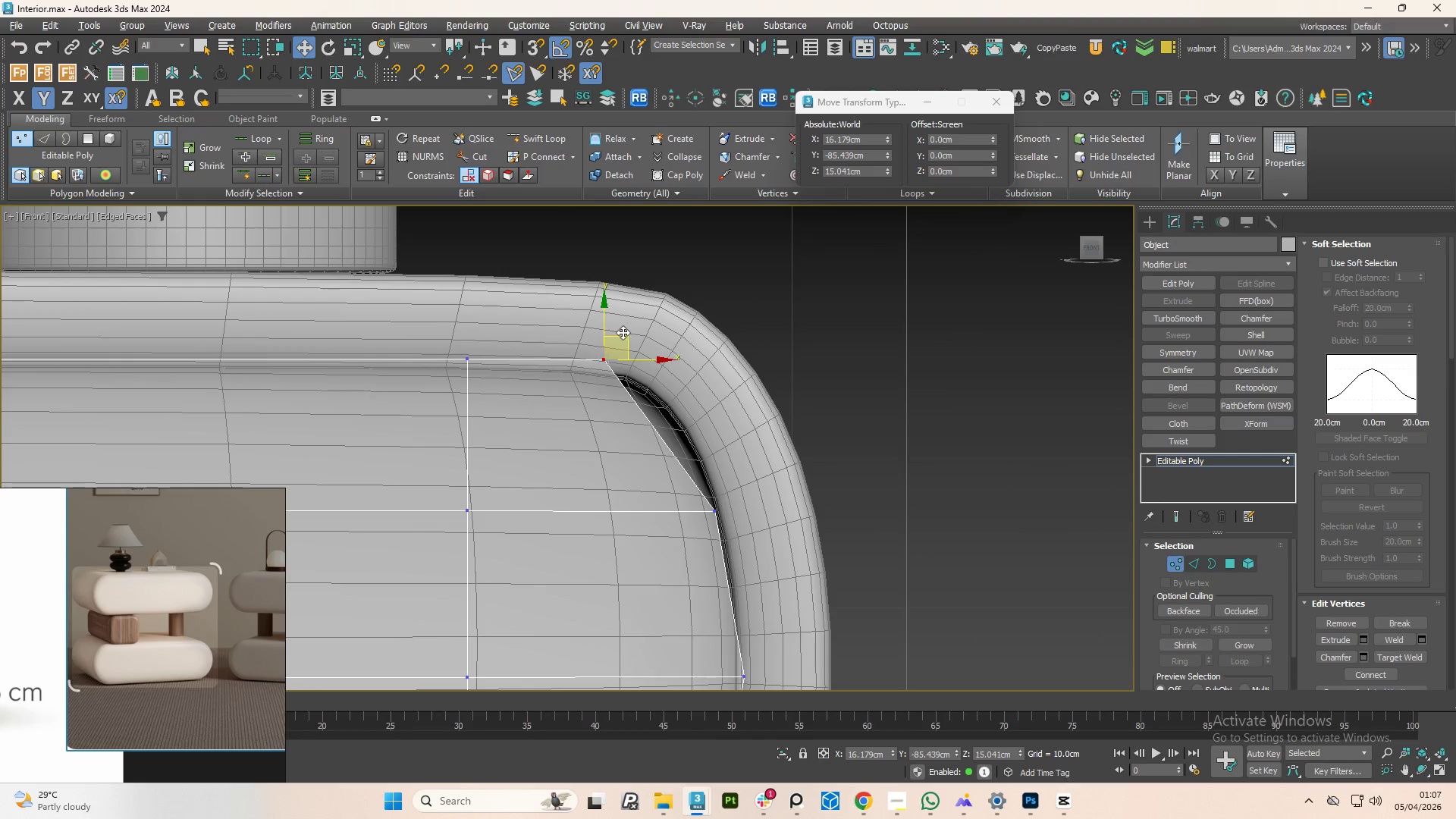 
left_click_drag(start_coordinate=[623, 332], to_coordinate=[657, 351])
 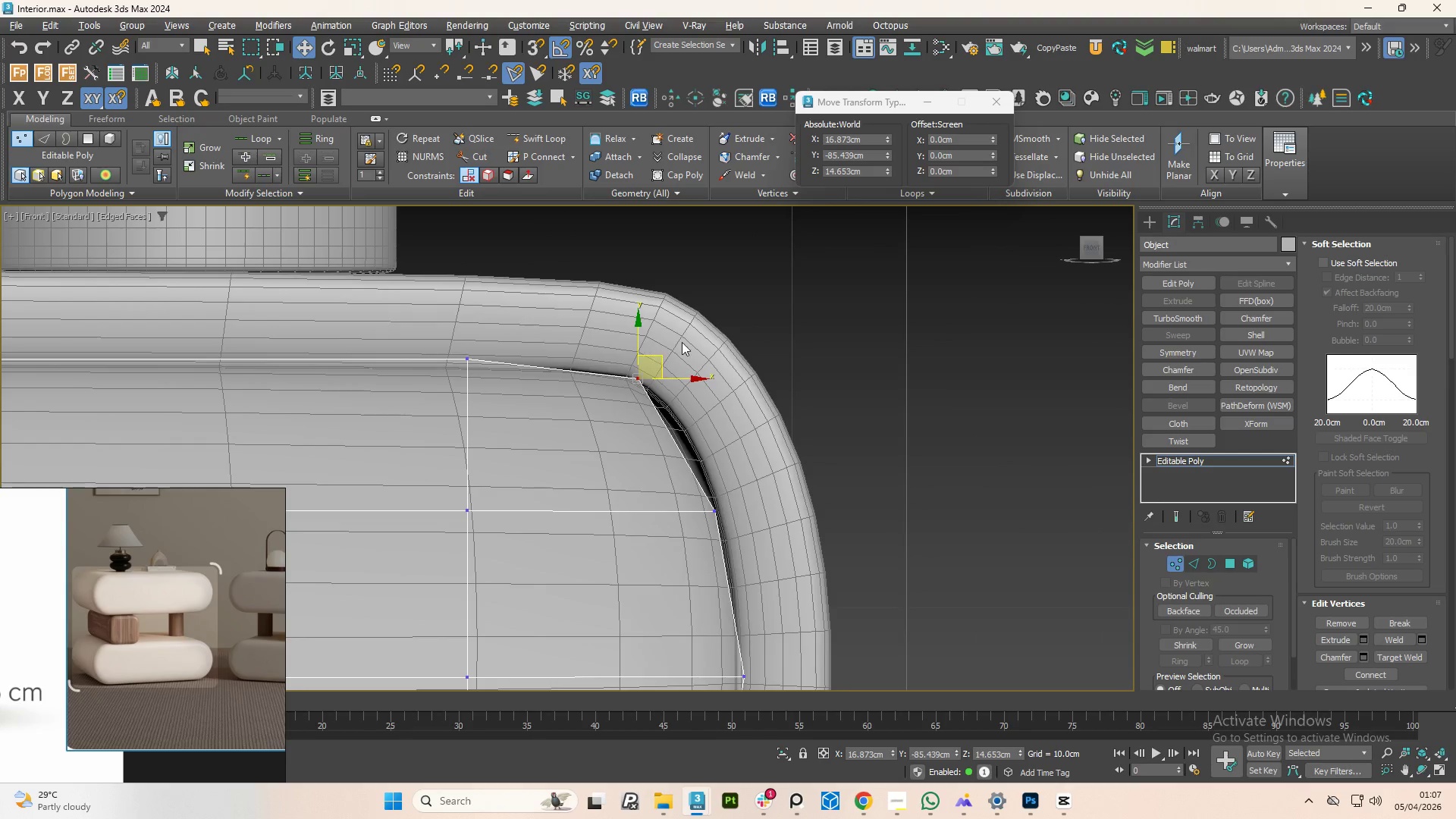 
scroll: coordinate [809, 478], scroll_direction: down, amount: 6.0
 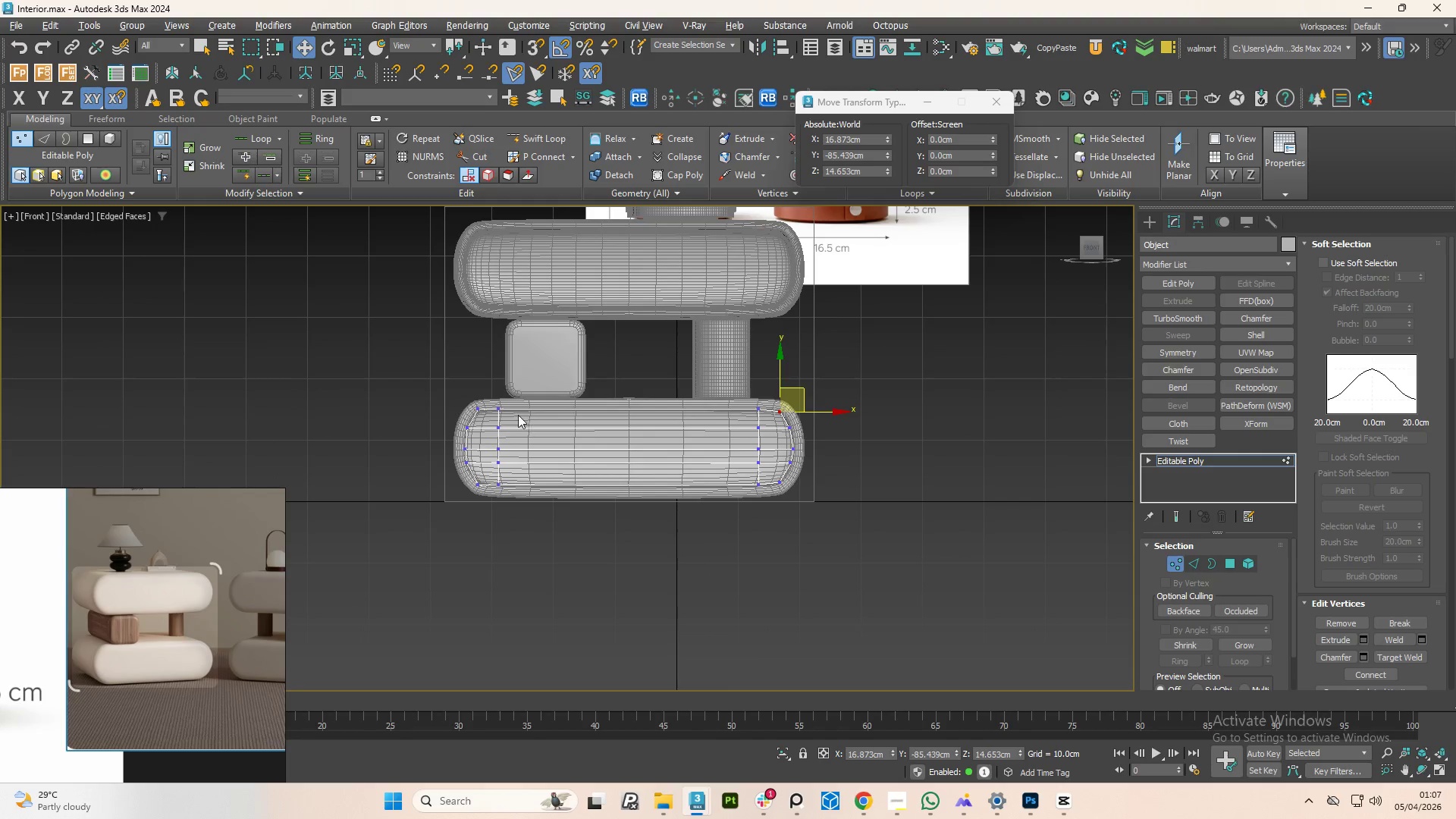 
left_click_drag(start_coordinate=[441, 378], to_coordinate=[491, 406])
 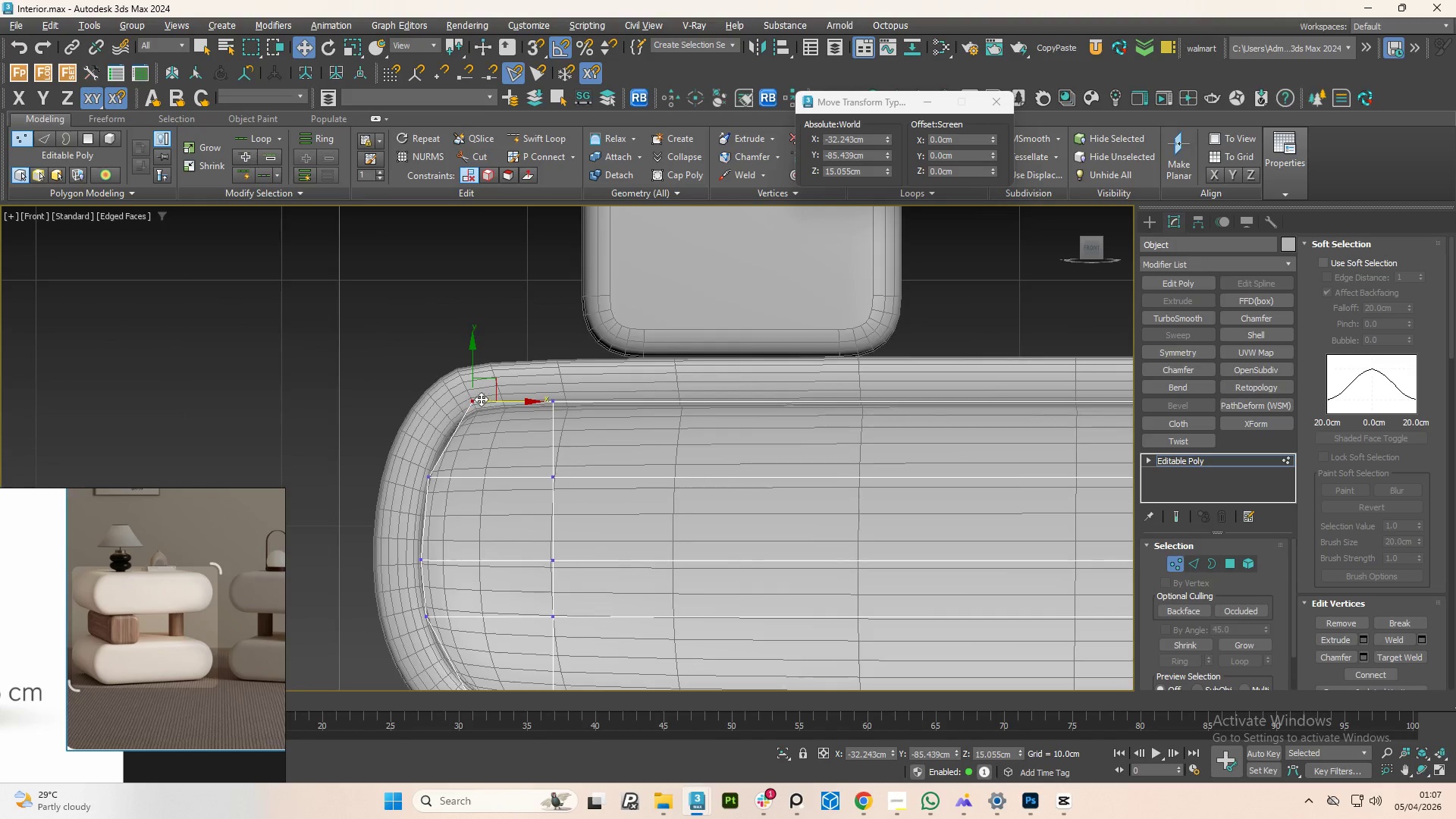 
scroll: coordinate [476, 397], scroll_direction: up, amount: 6.0
 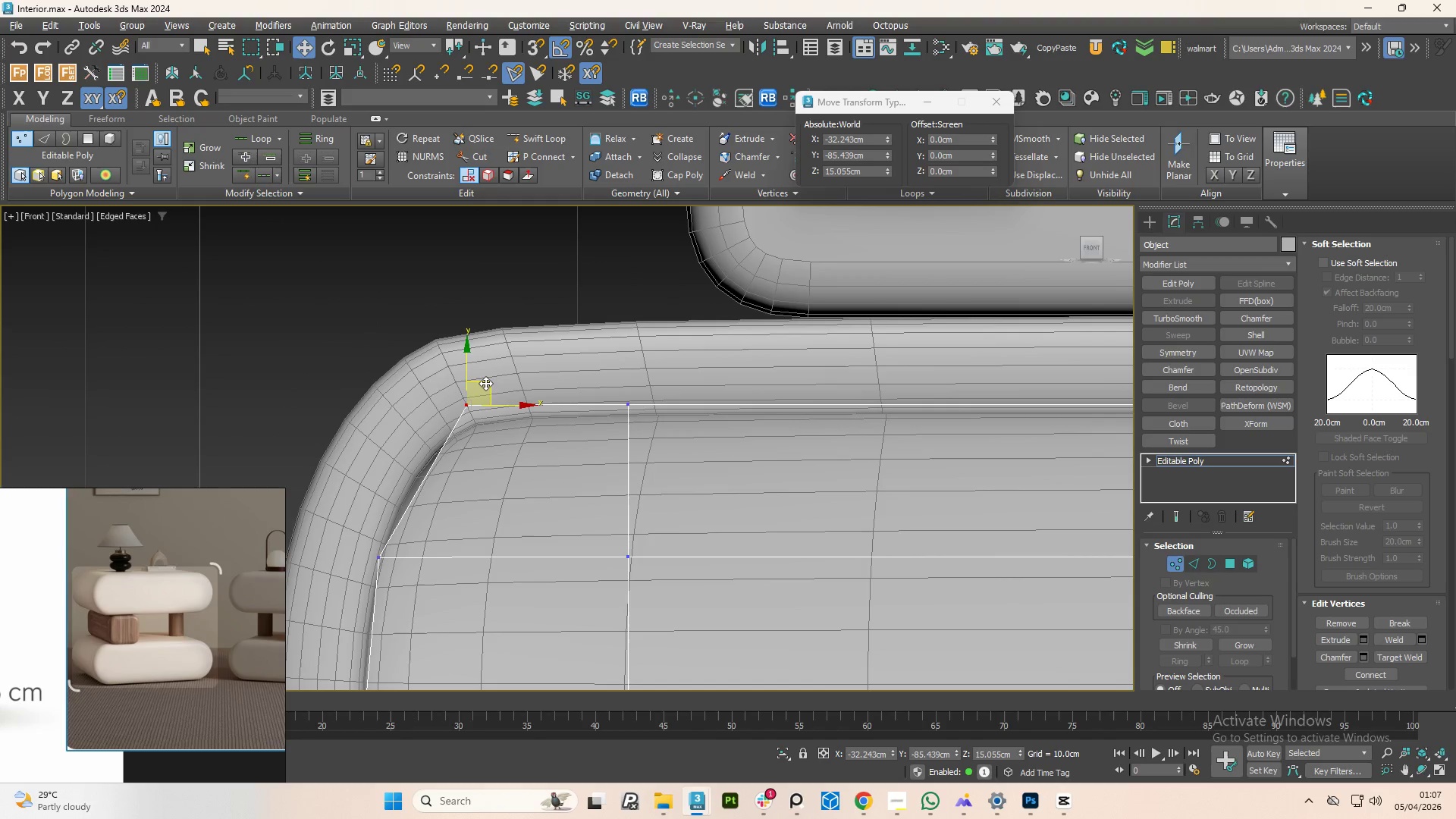 
left_click_drag(start_coordinate=[487, 383], to_coordinate=[473, 401])
 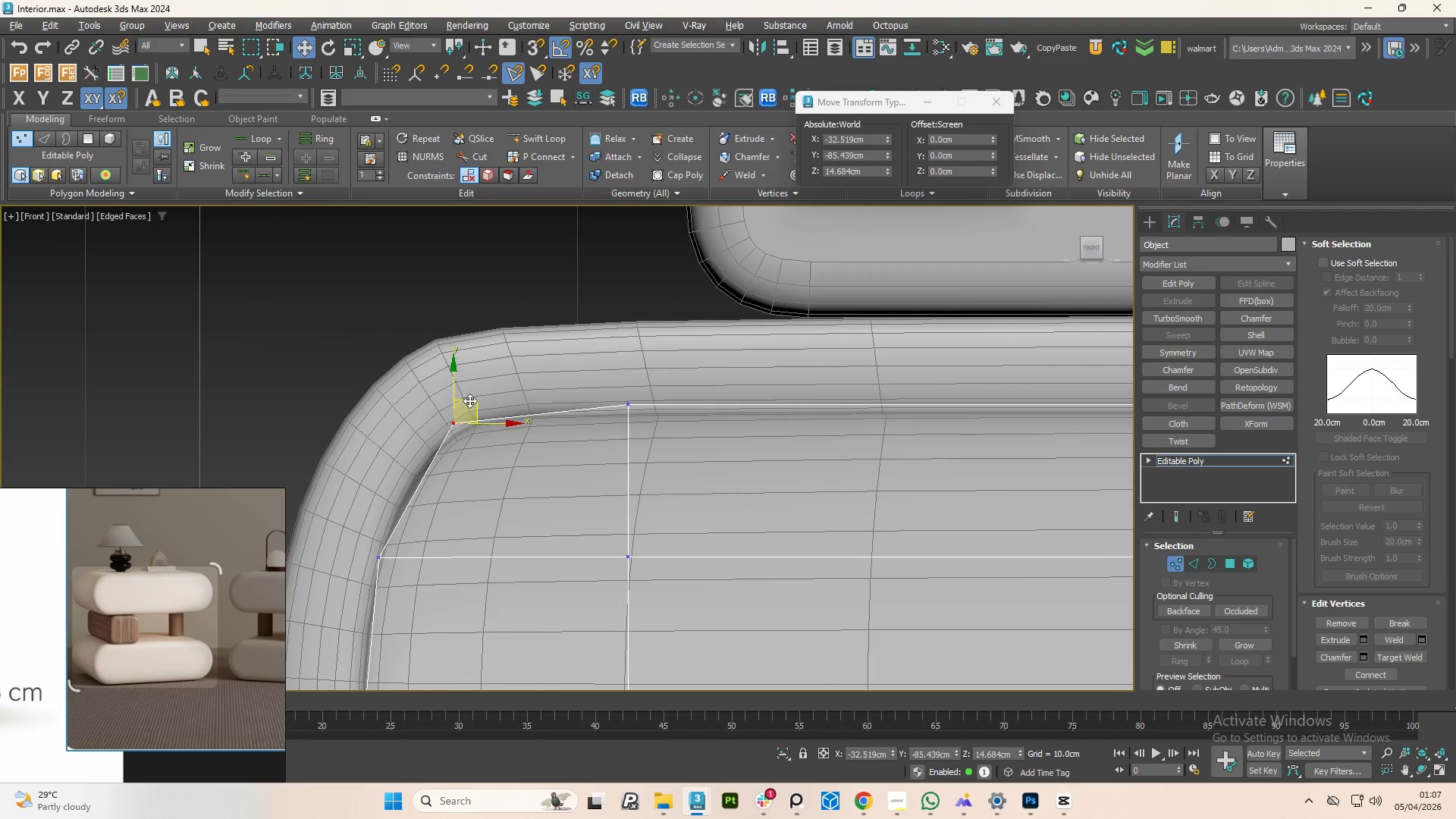 
scroll: coordinate [465, 515], scroll_direction: down, amount: 2.0
 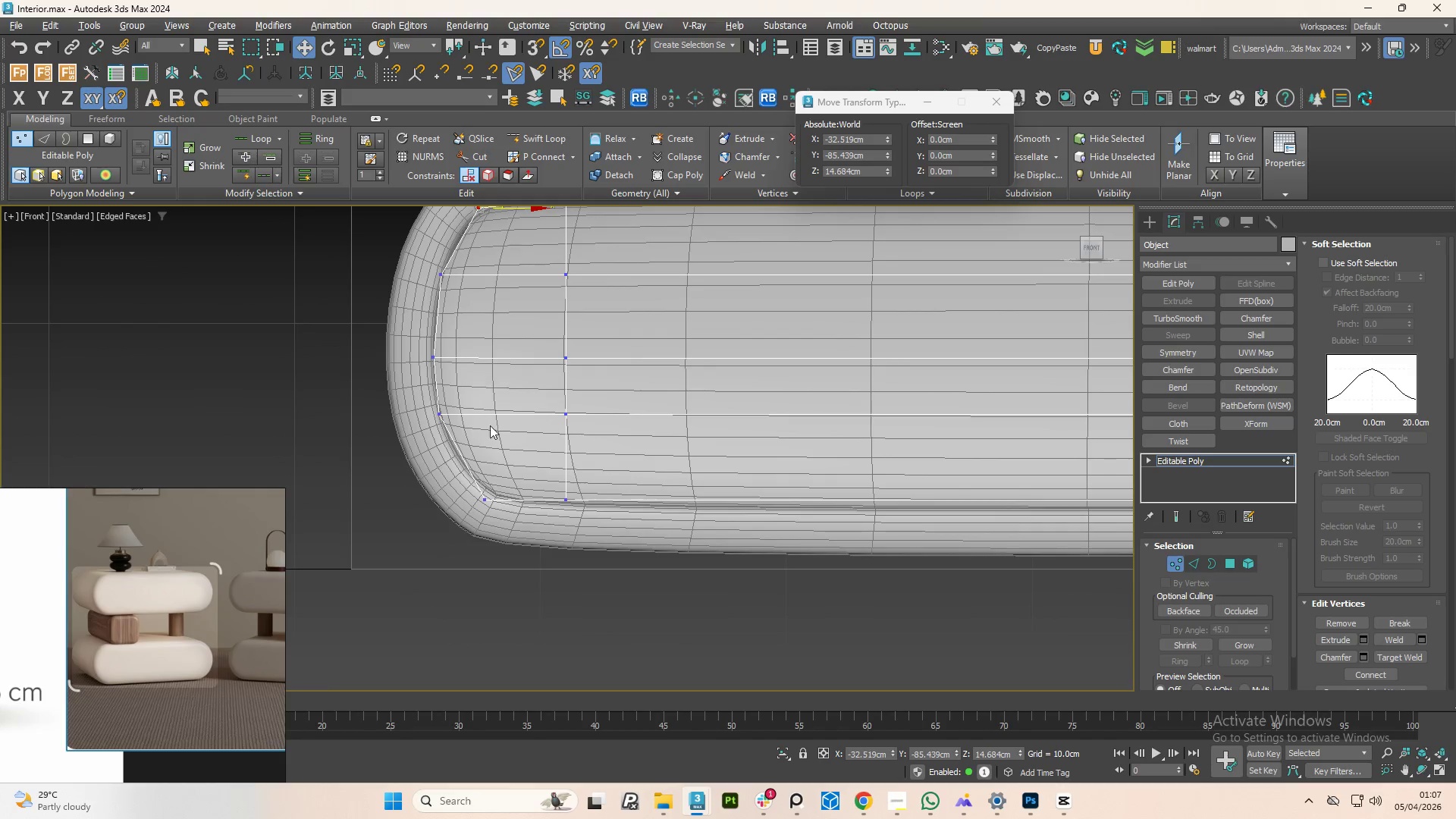 
left_click_drag(start_coordinate=[493, 479], to_coordinate=[438, 585])
 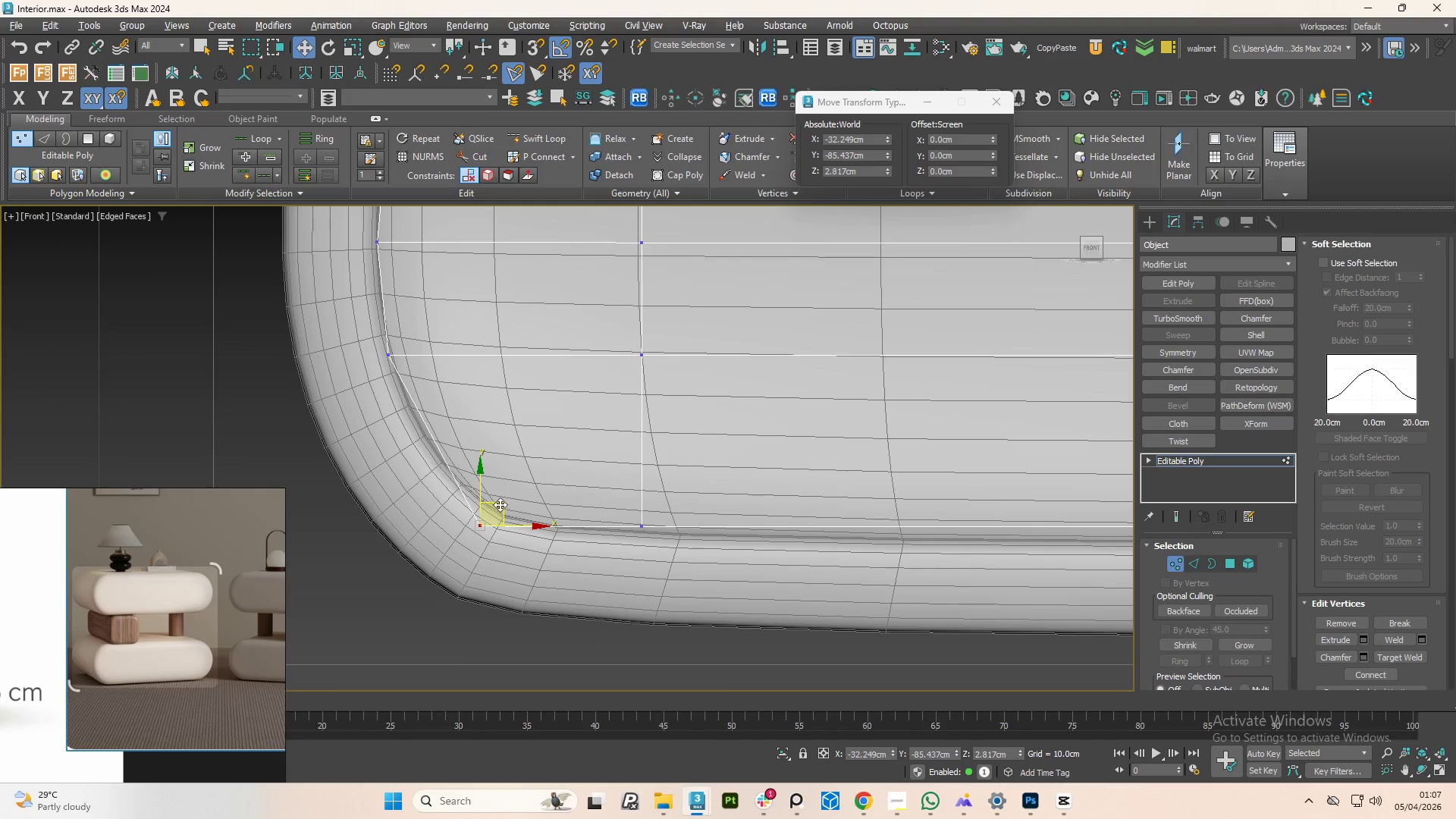 
scroll: coordinate [488, 479], scroll_direction: up, amount: 2.0
 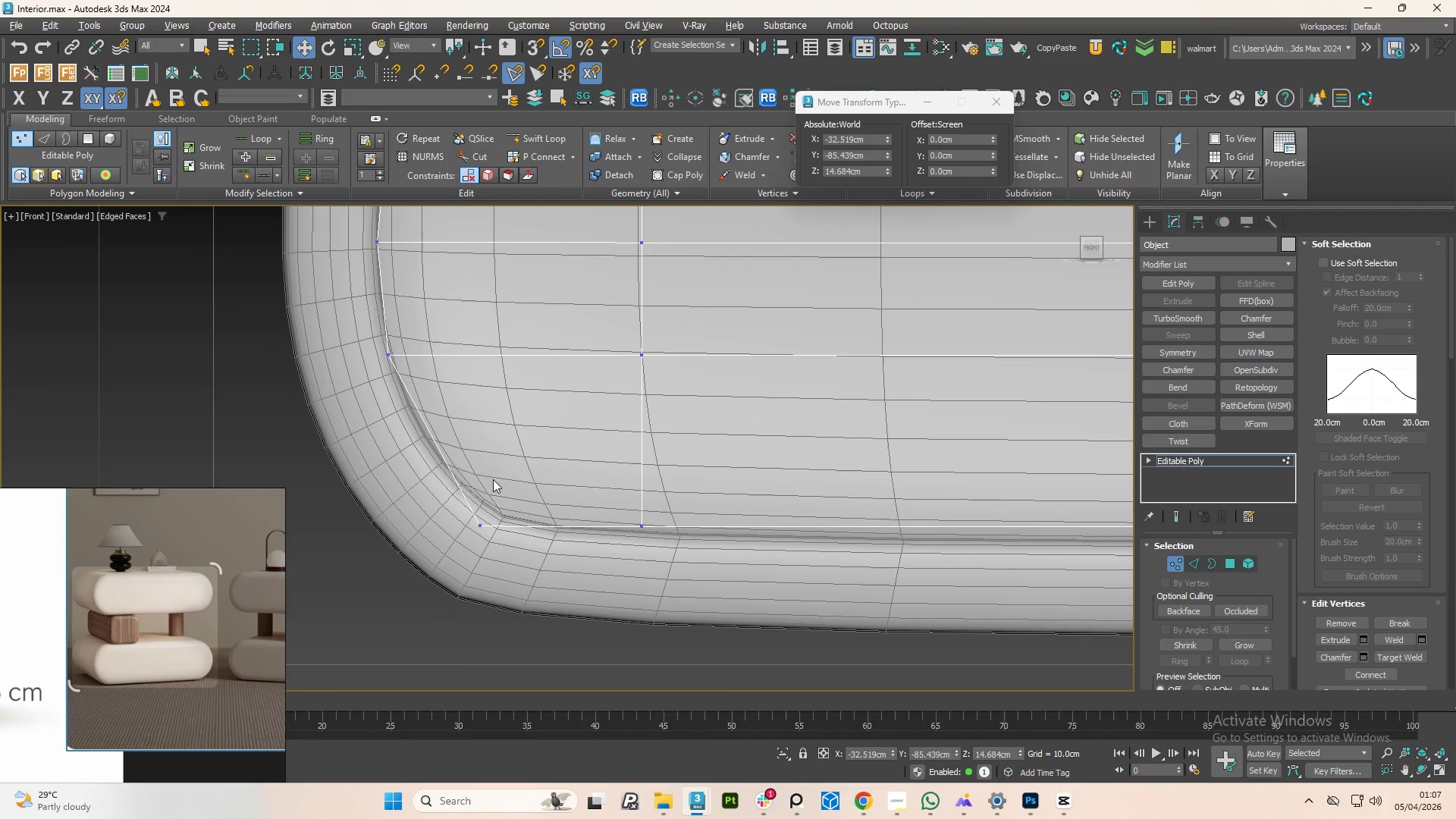 
left_click_drag(start_coordinate=[500, 504], to_coordinate=[497, 485])
 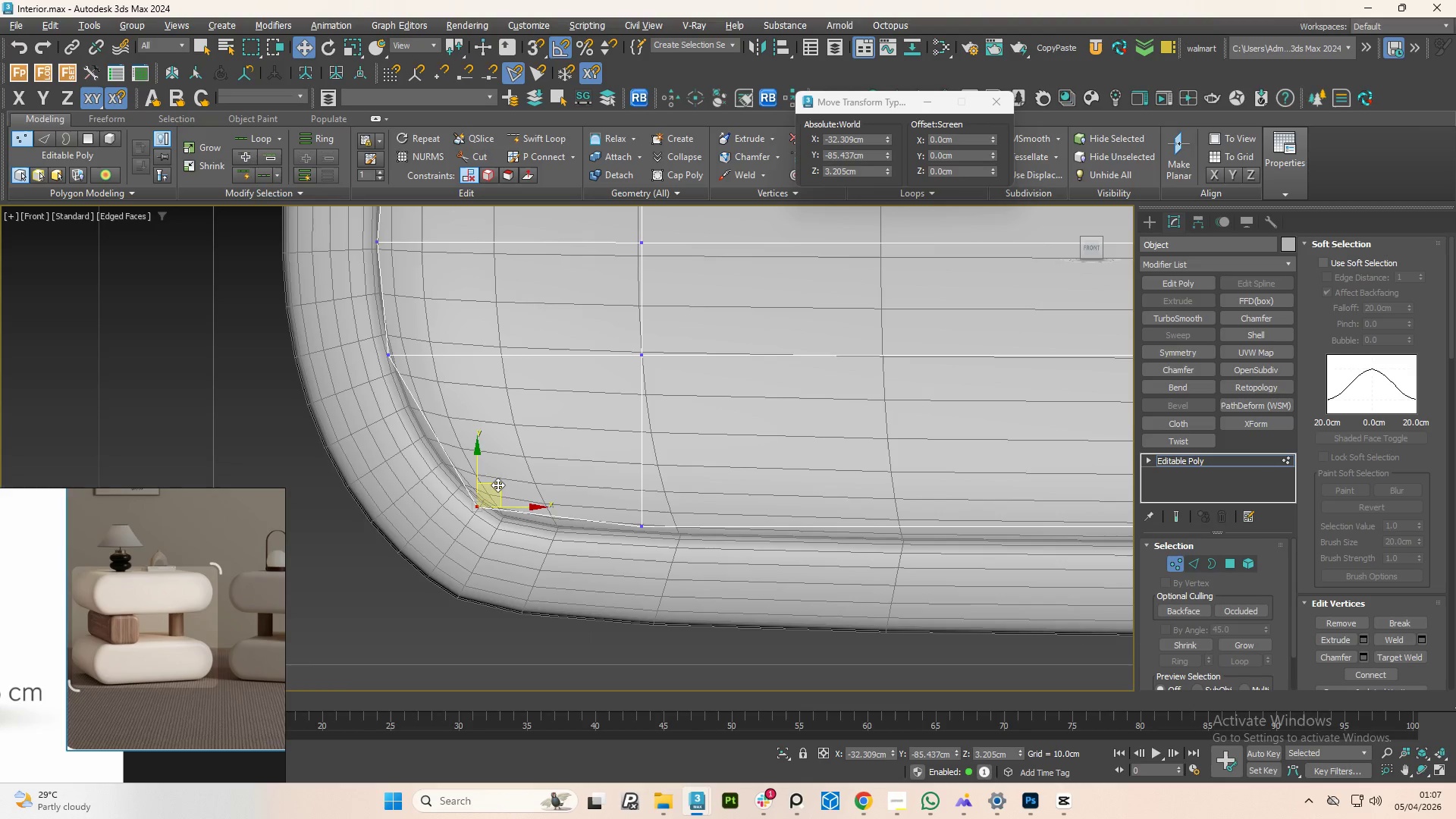 
scroll: coordinate [356, 474], scroll_direction: down, amount: 4.0
 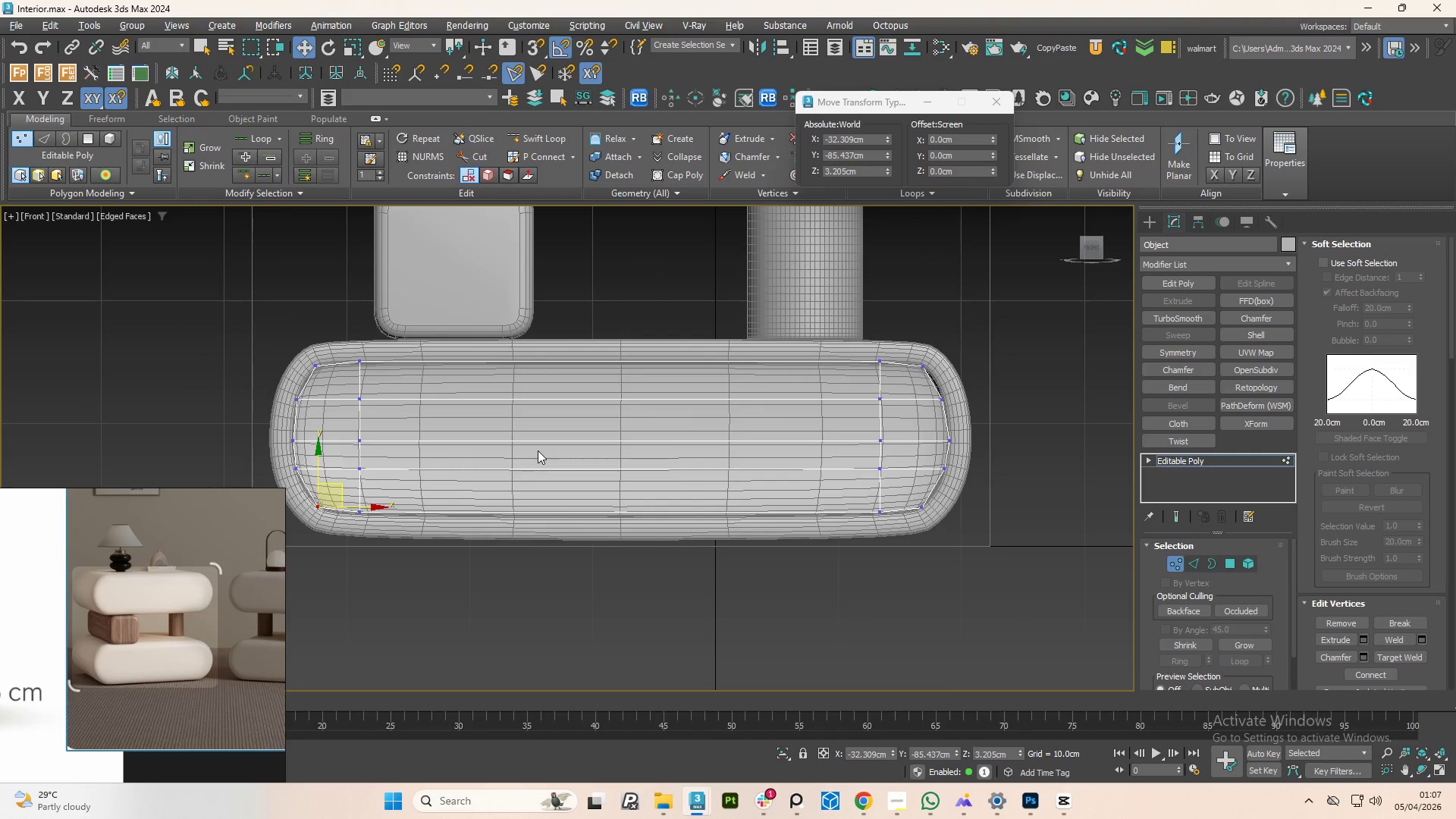 
type(ww12)
 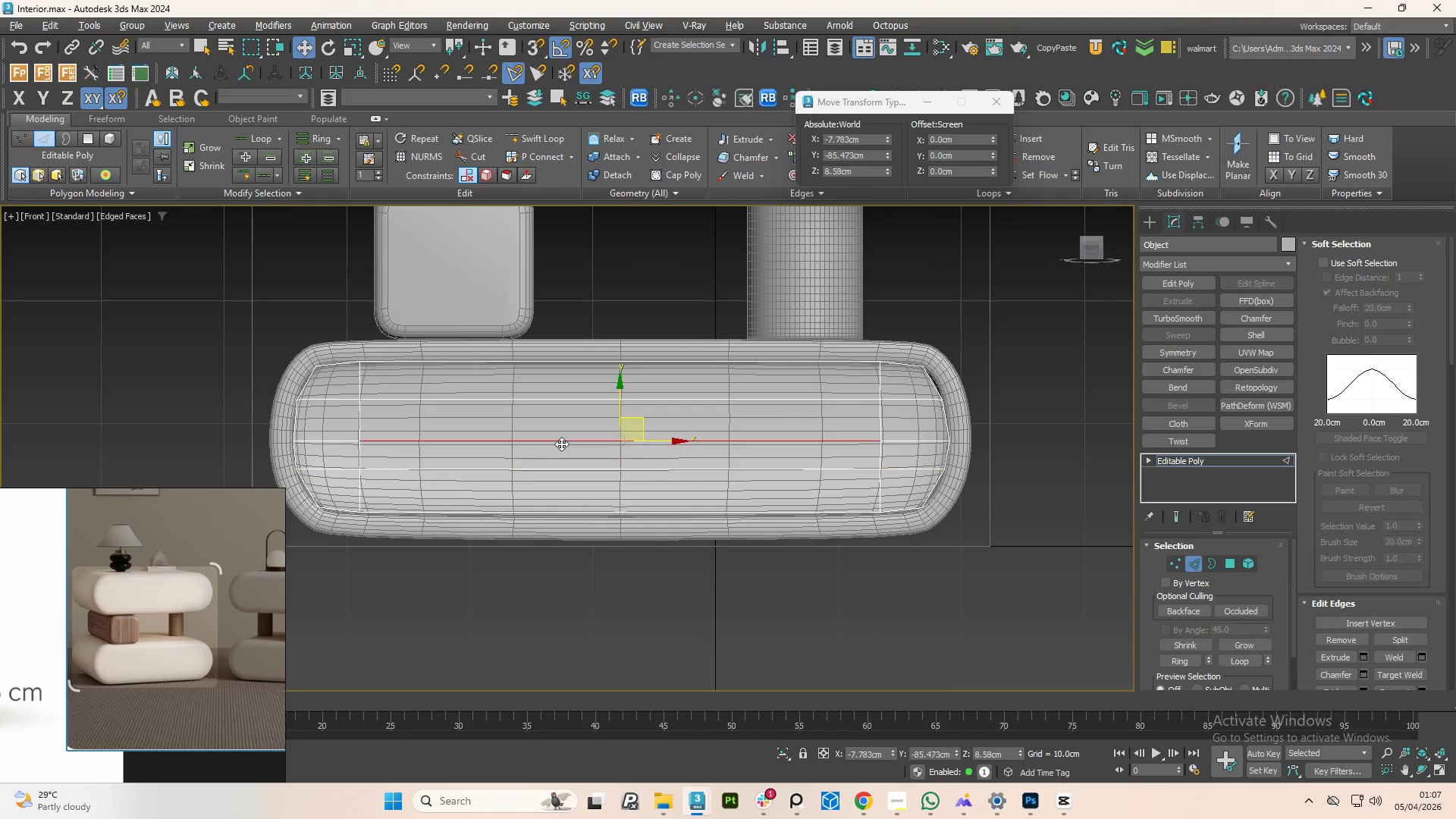 
double_click([561, 444])
 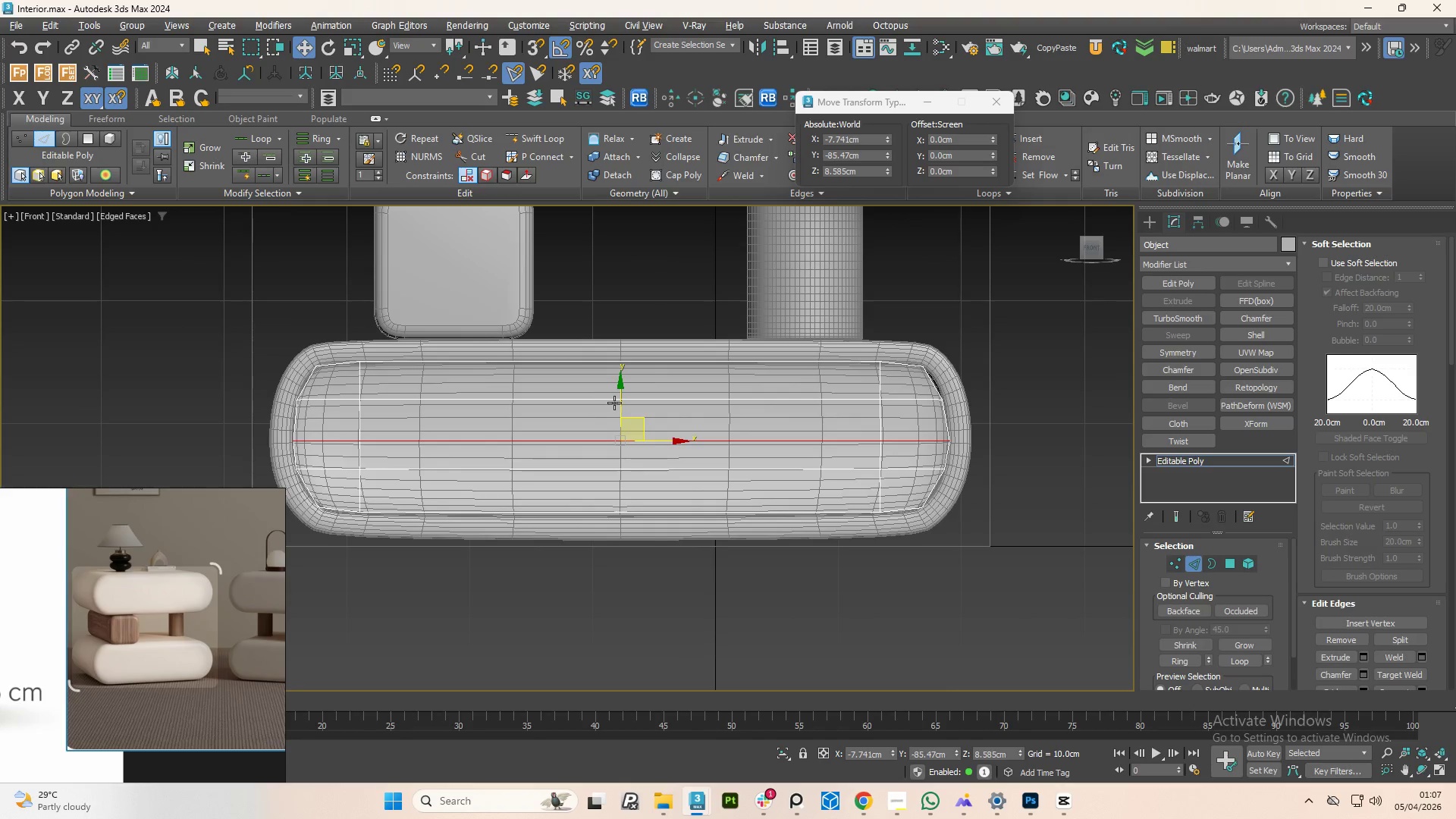 
left_click_drag(start_coordinate=[618, 402], to_coordinate=[620, 398])
 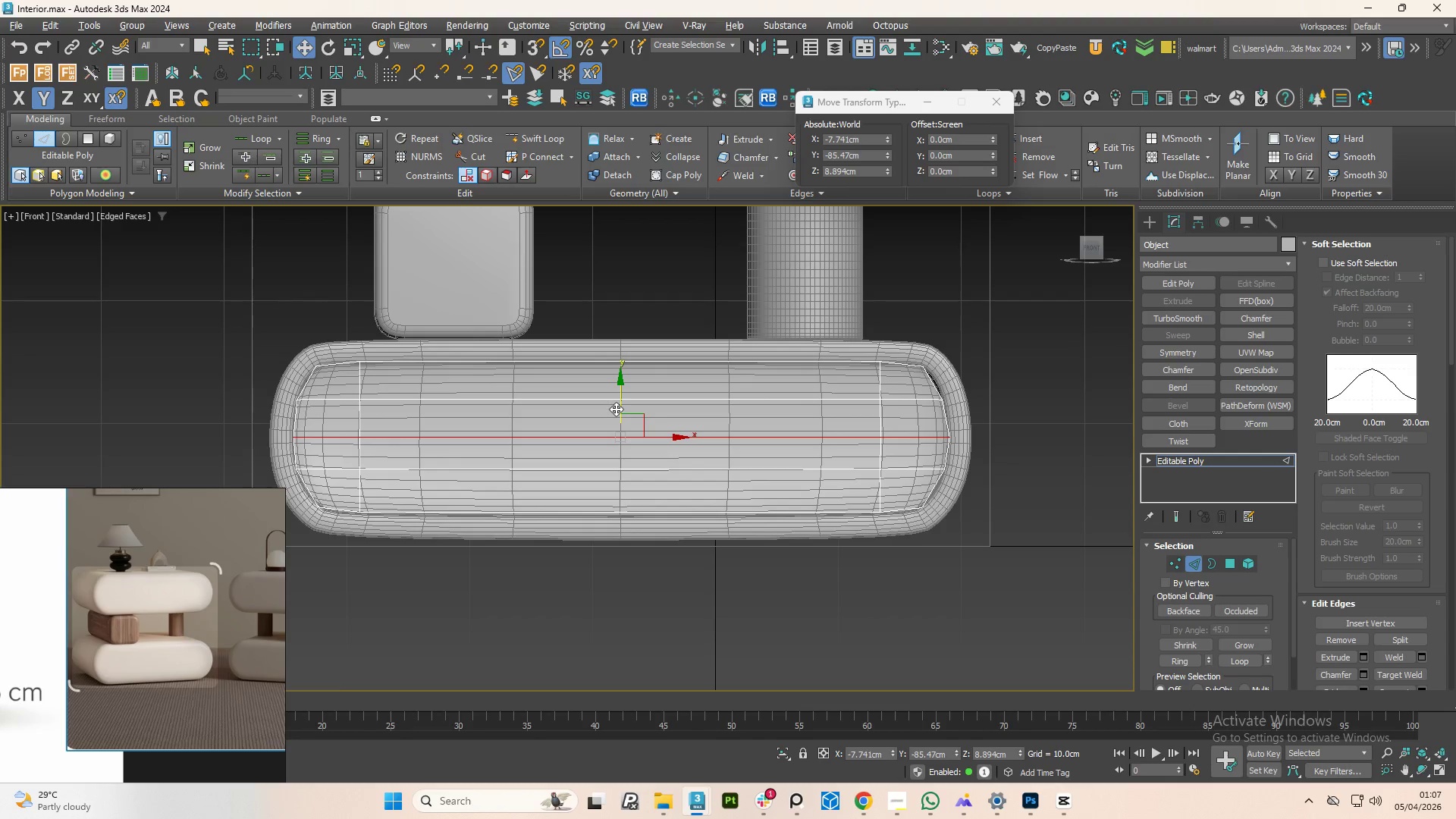 
key(1)
 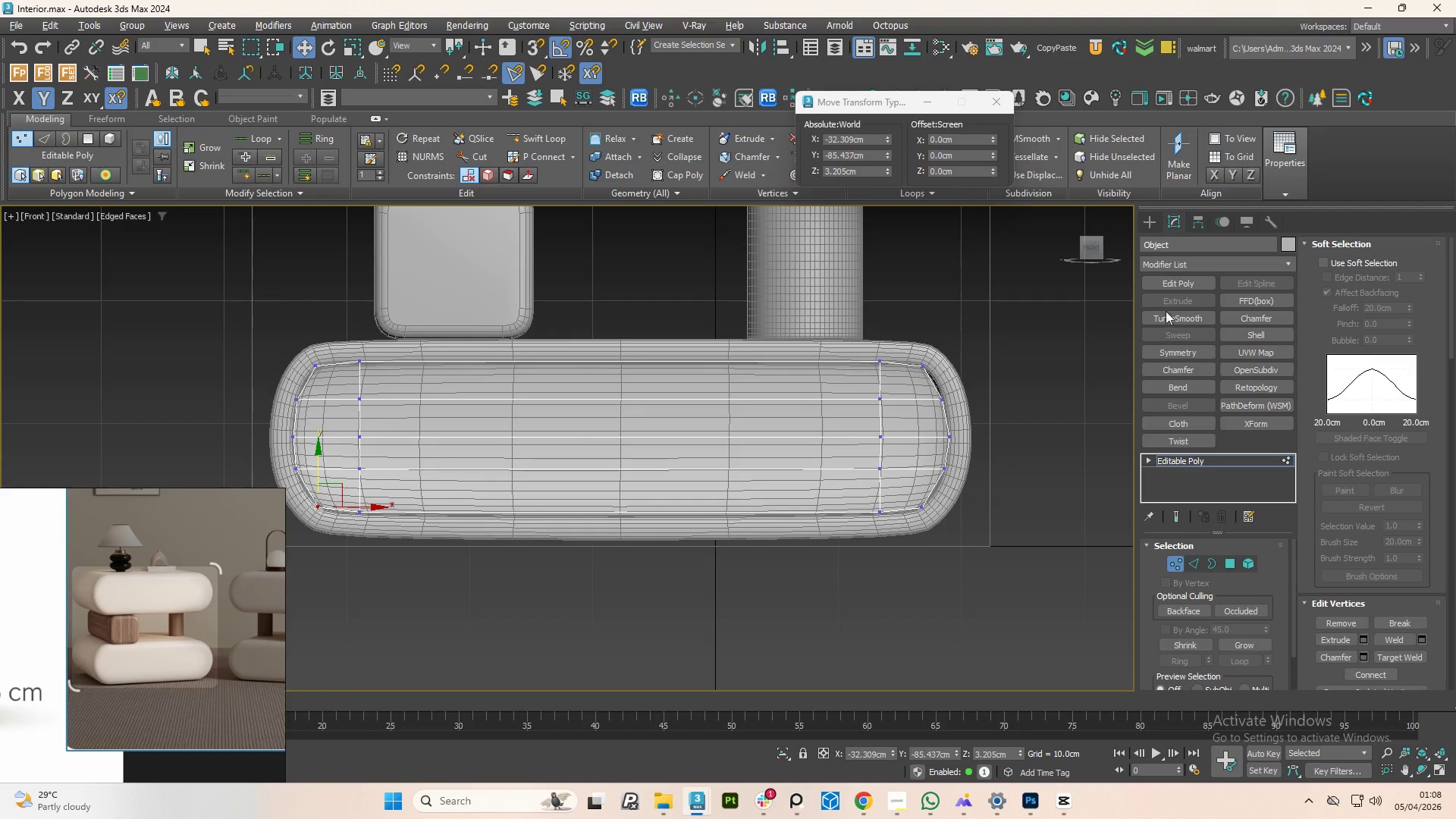 
left_click([1172, 318])
 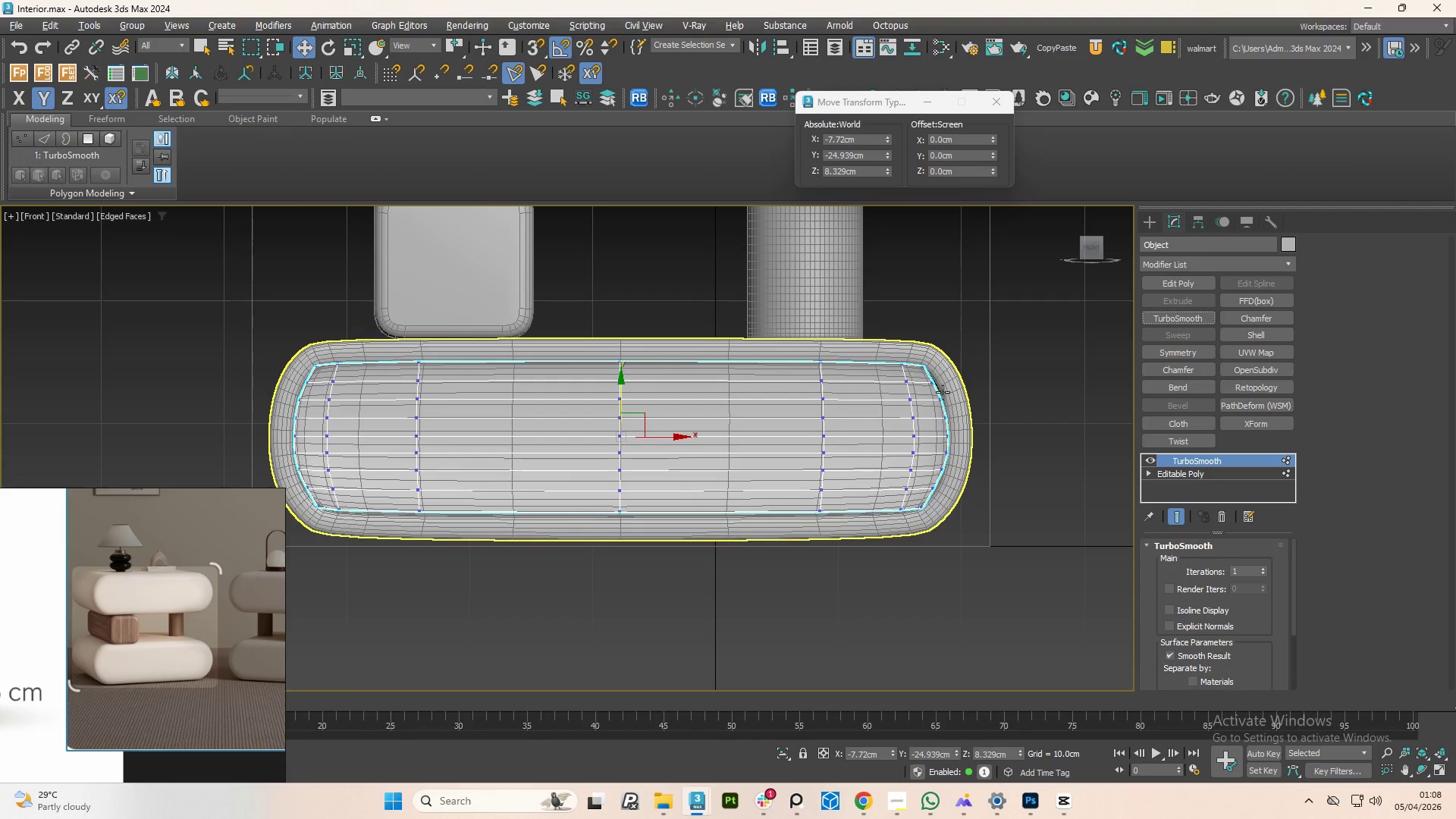 
scroll: coordinate [943, 392], scroll_direction: up, amount: 1.0
 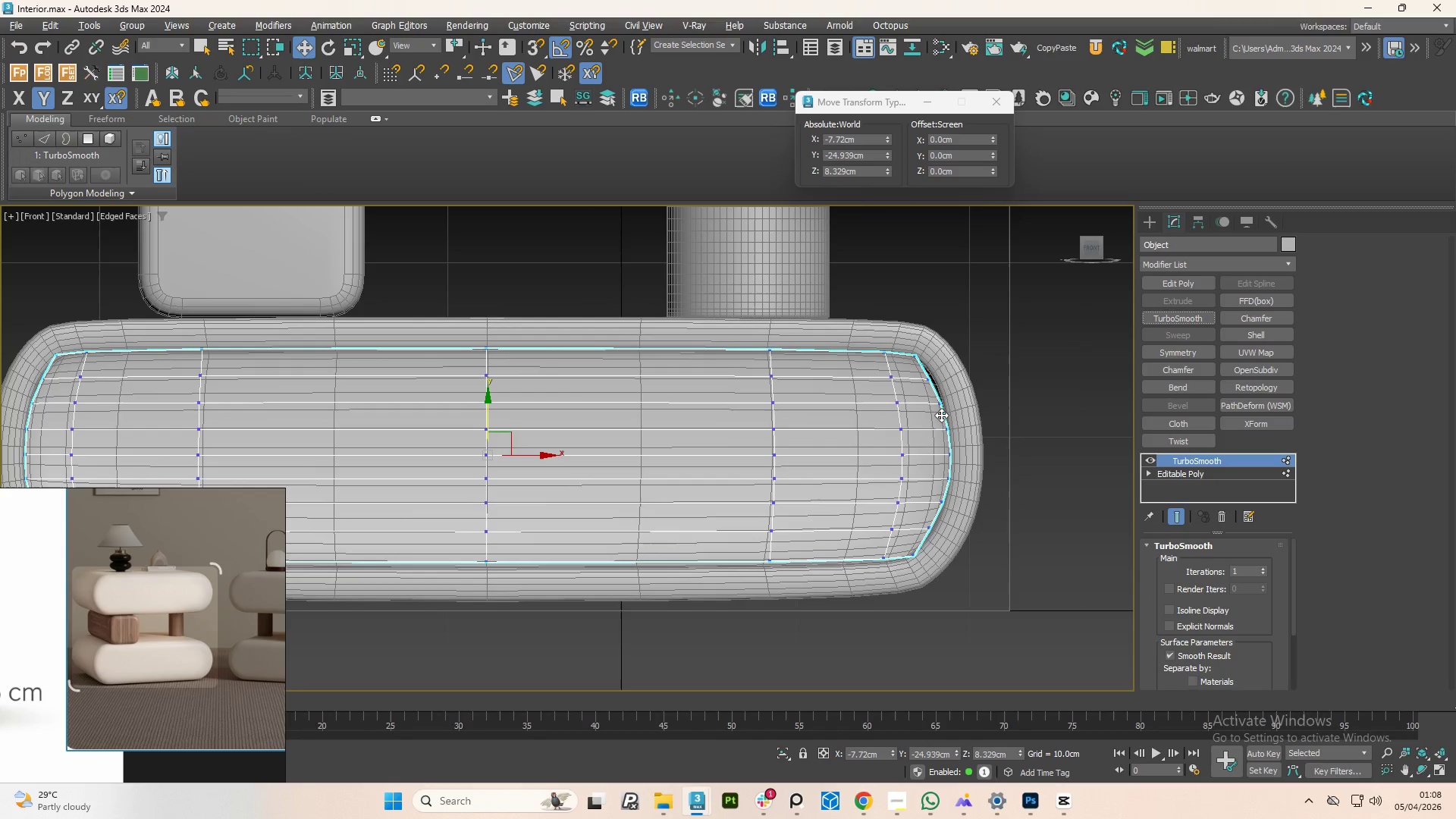 
key(Control+Z)
 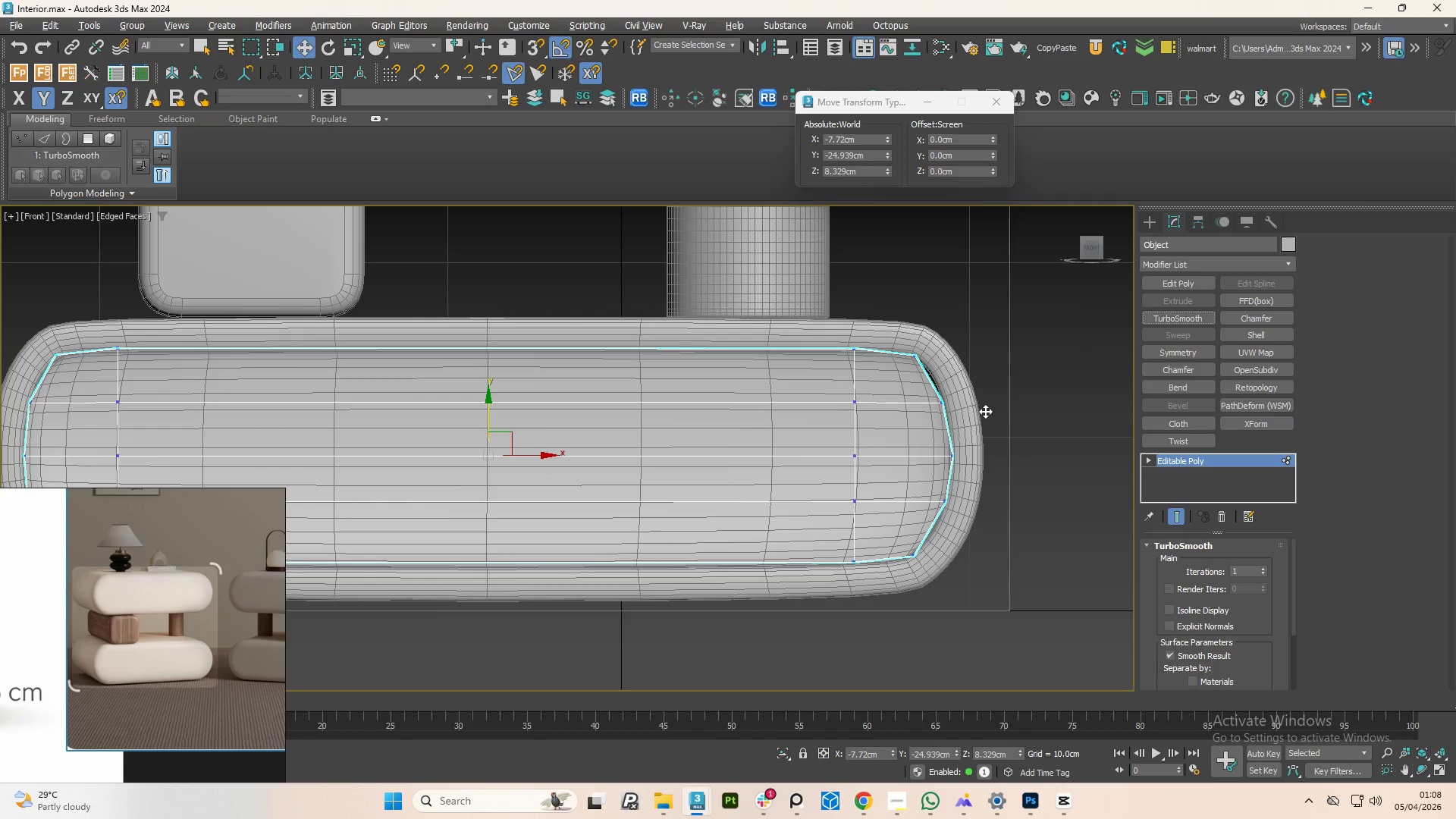 
hold_key(key=AltLeft, duration=1.5)
 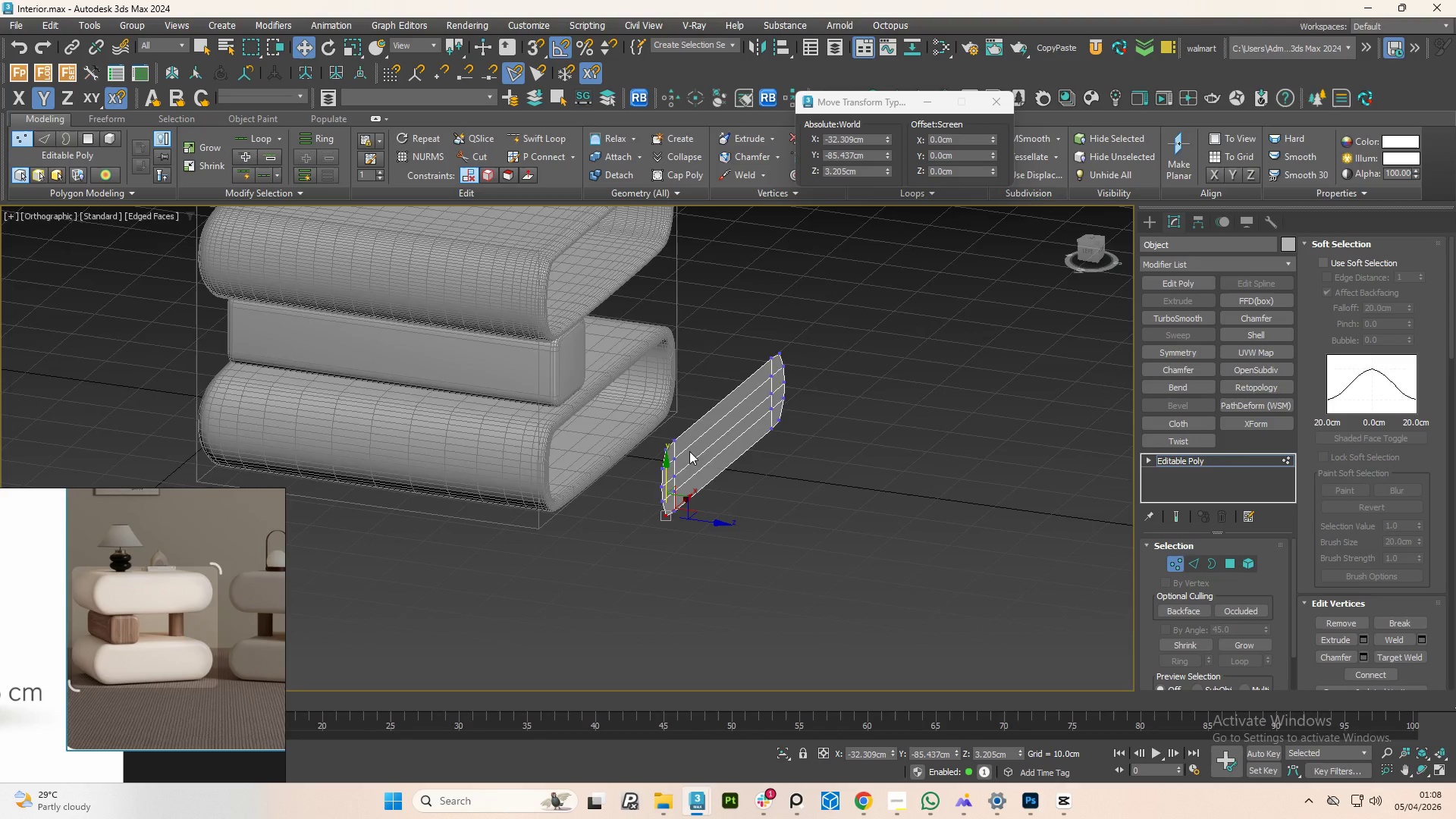 
scroll: coordinate [817, 427], scroll_direction: down, amount: 4.0
 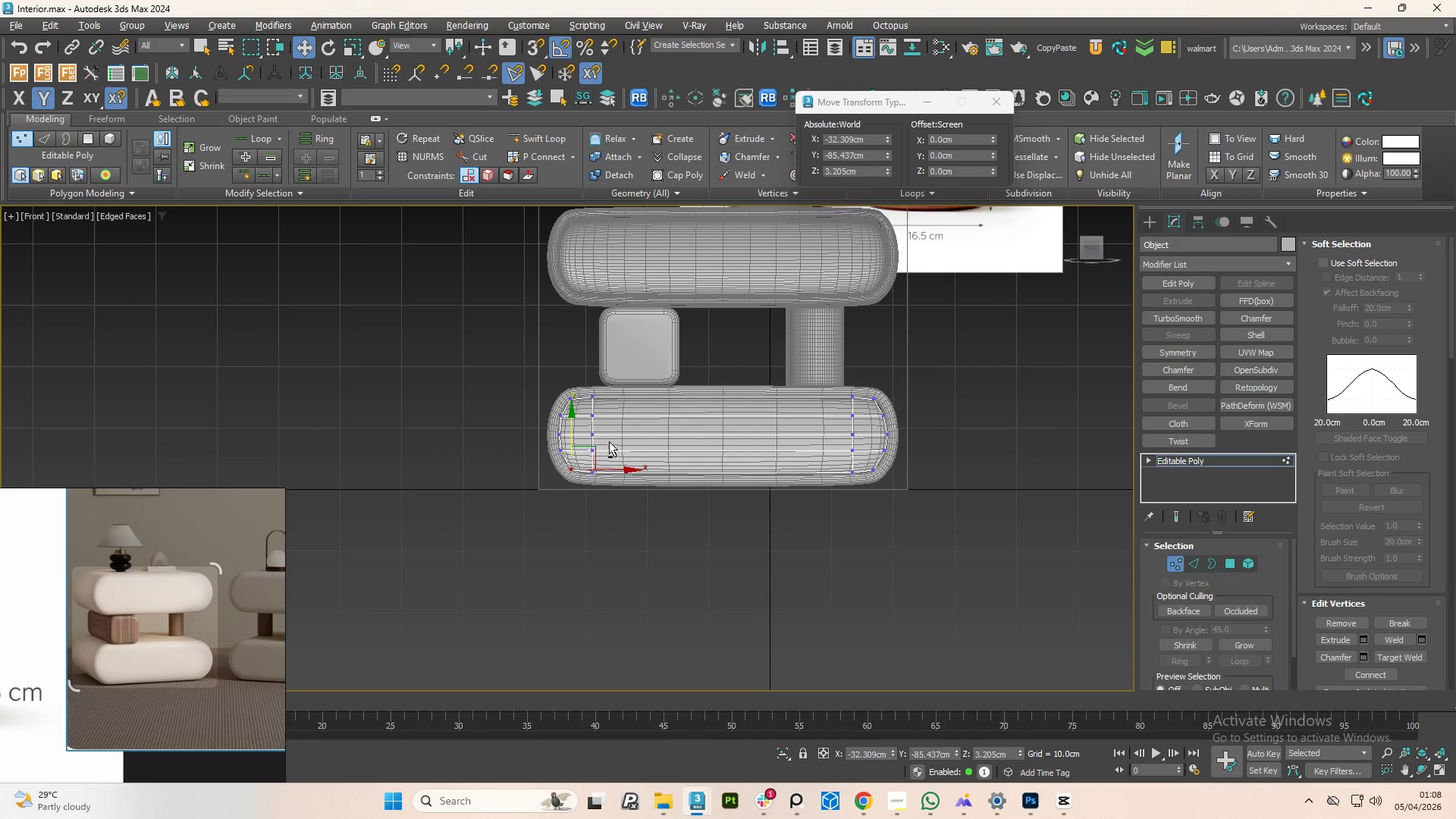 
hold_key(key=AltLeft, duration=0.31)
 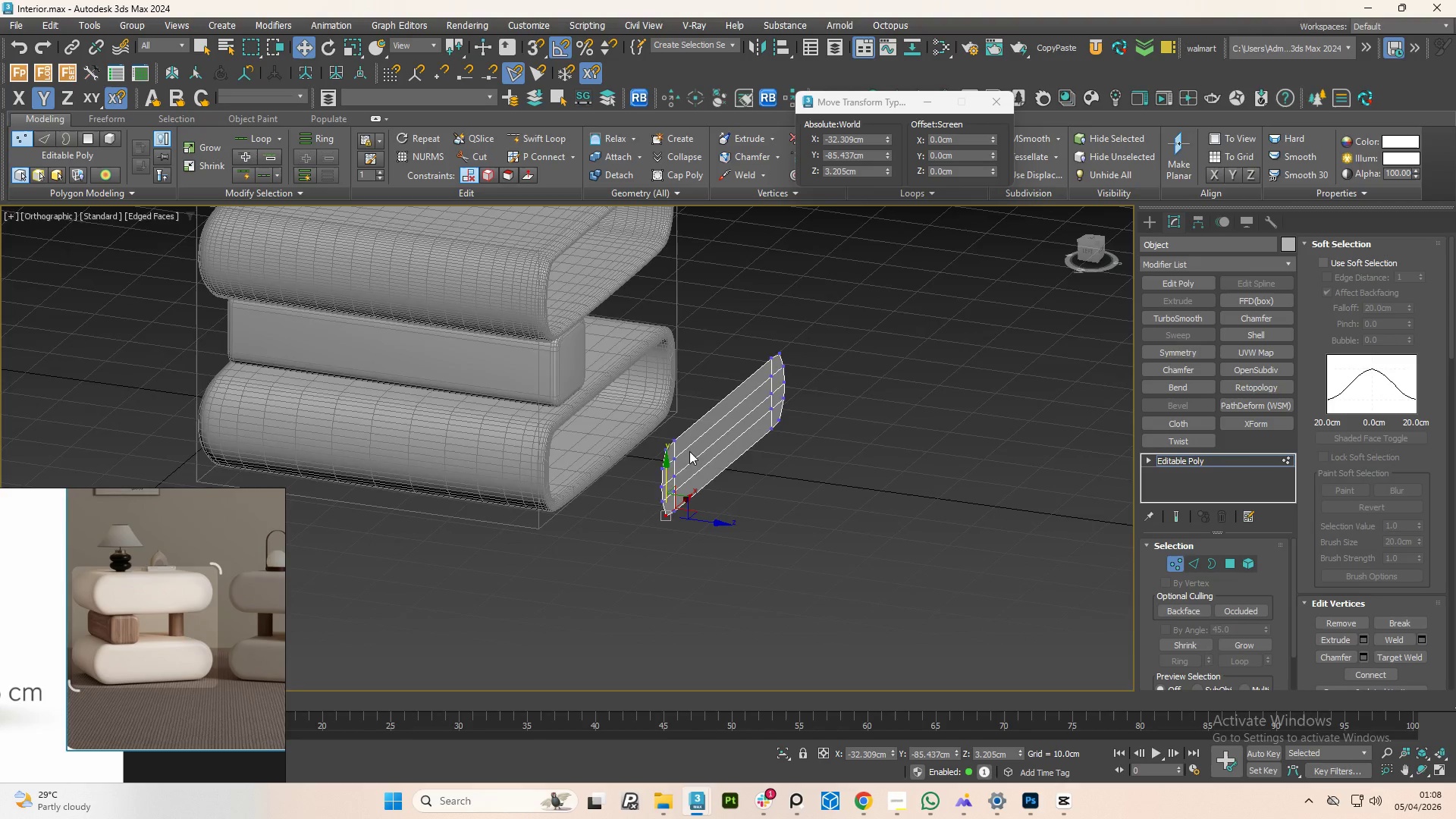 
scroll: coordinate [639, 430], scroll_direction: up, amount: 3.0
 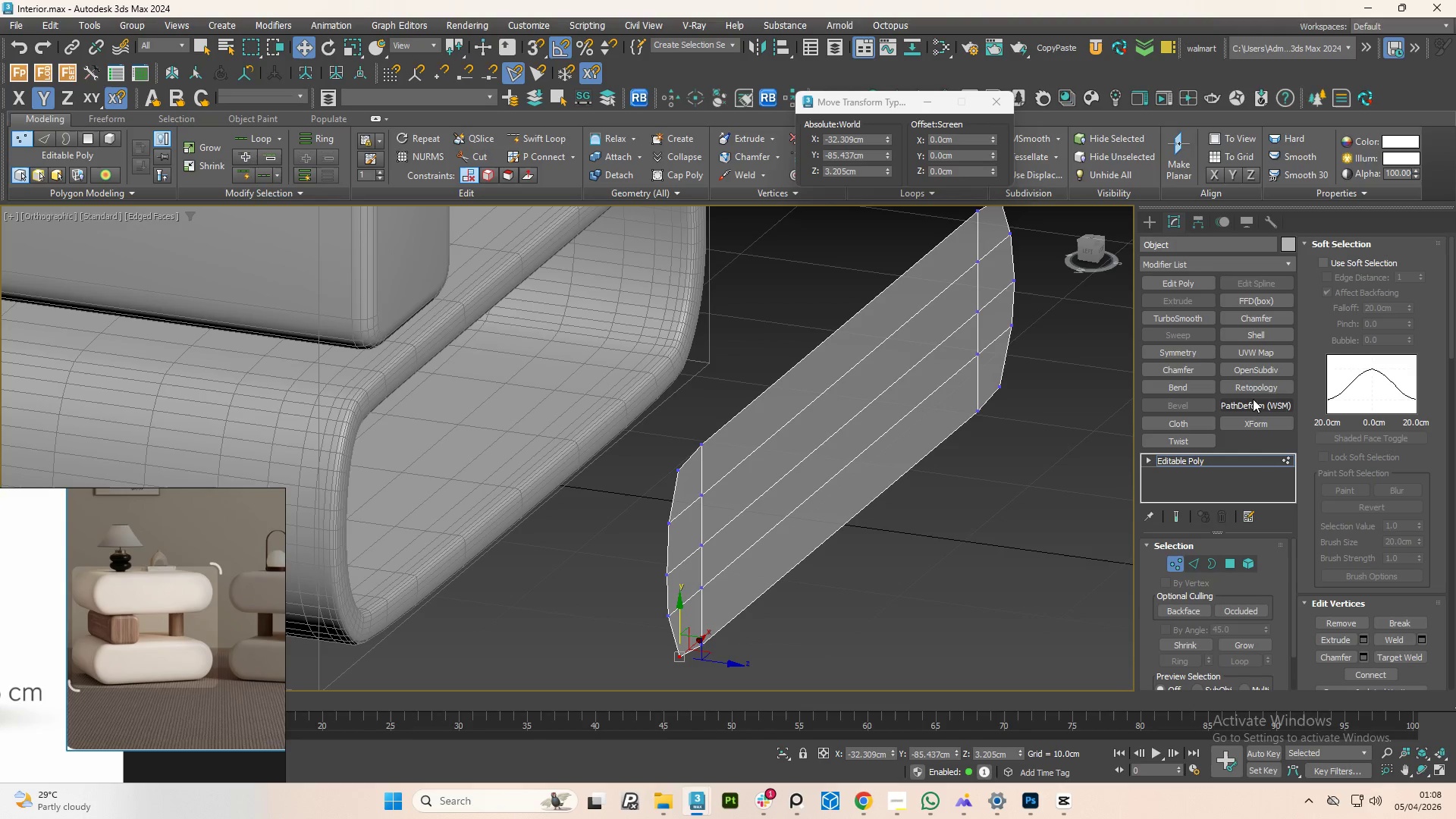 
left_click([1253, 331])
 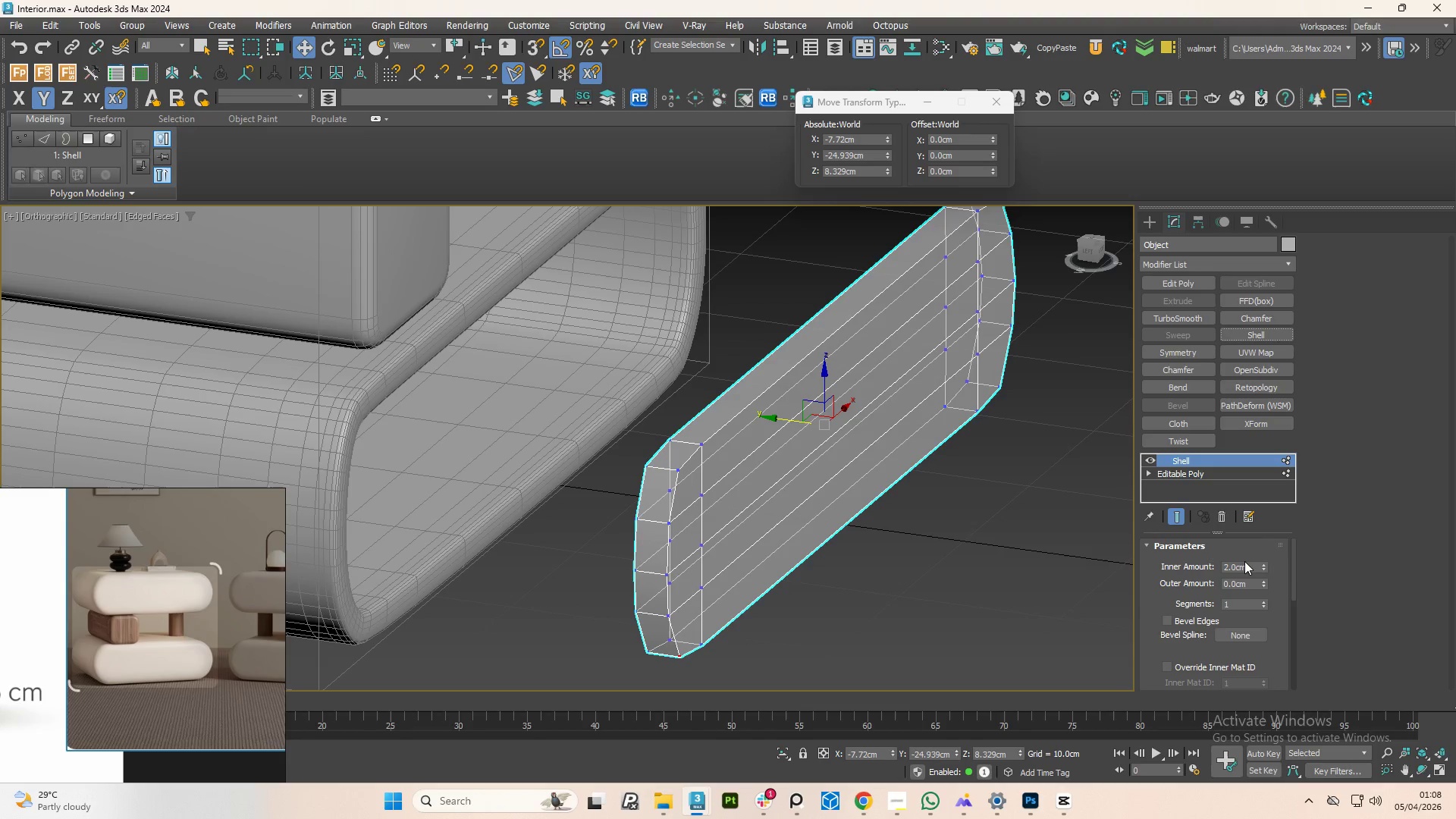 
double_click([1247, 569])
 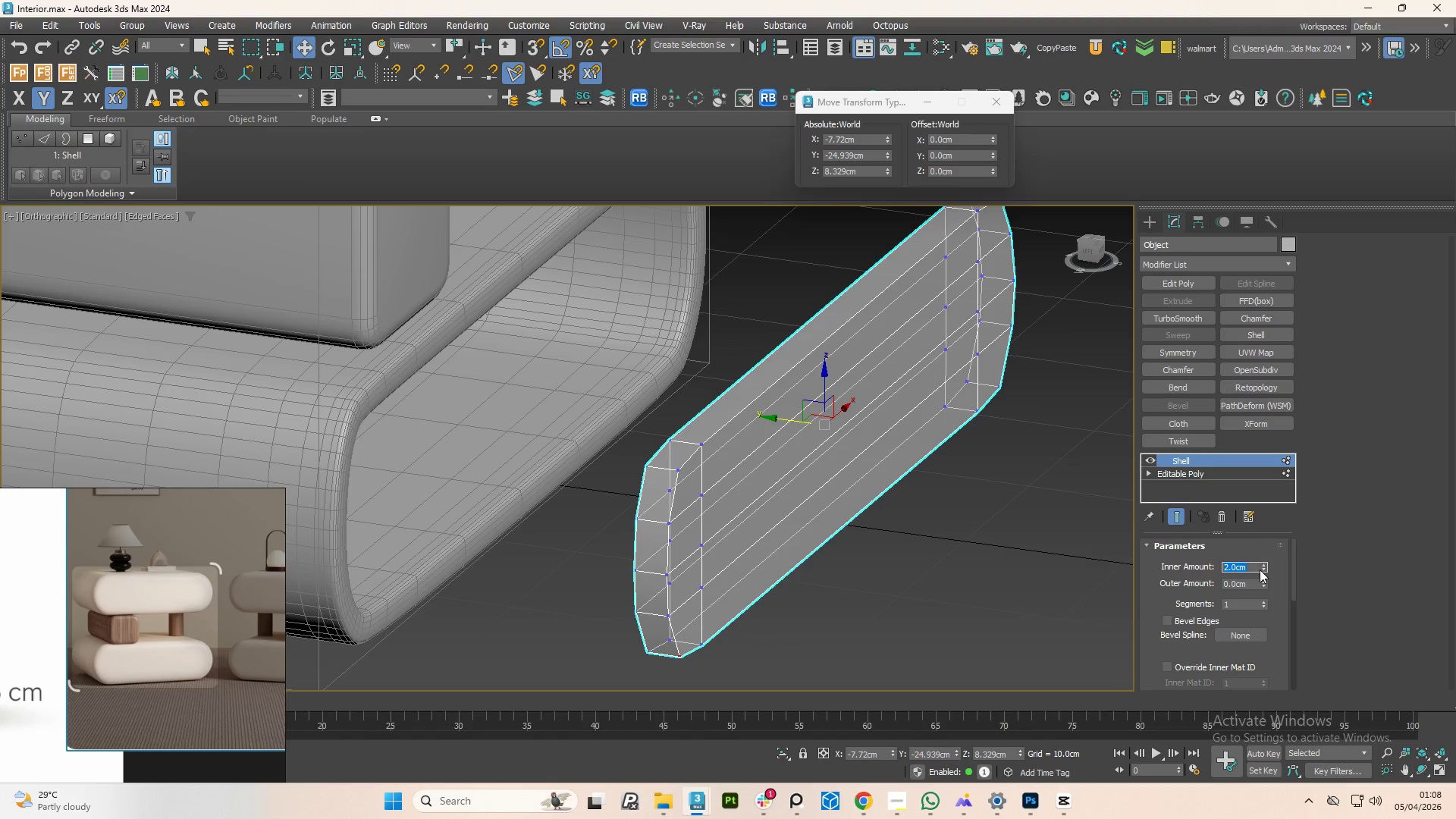 
key(Numpad1)
 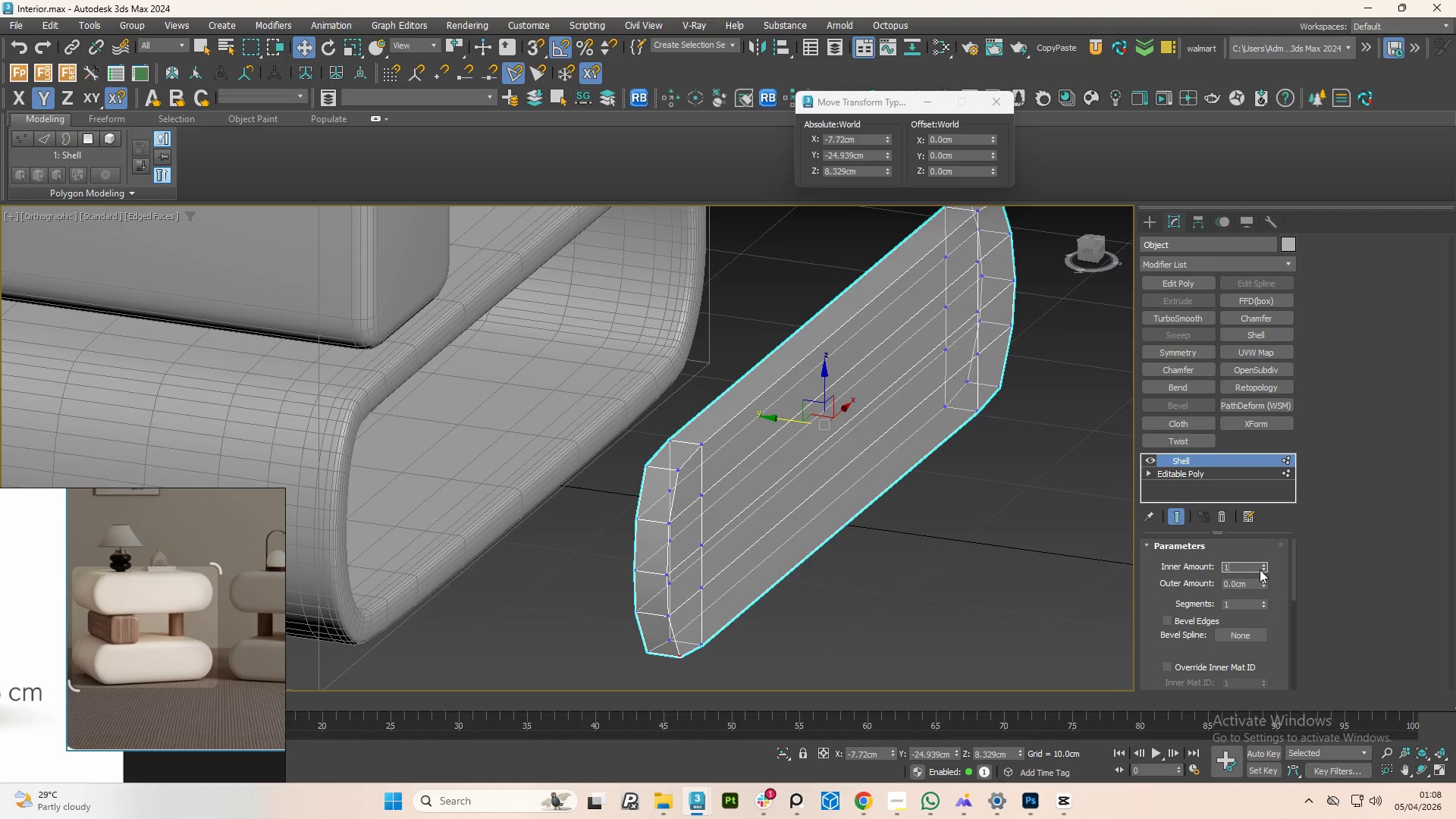 
key(NumpadEnter)
 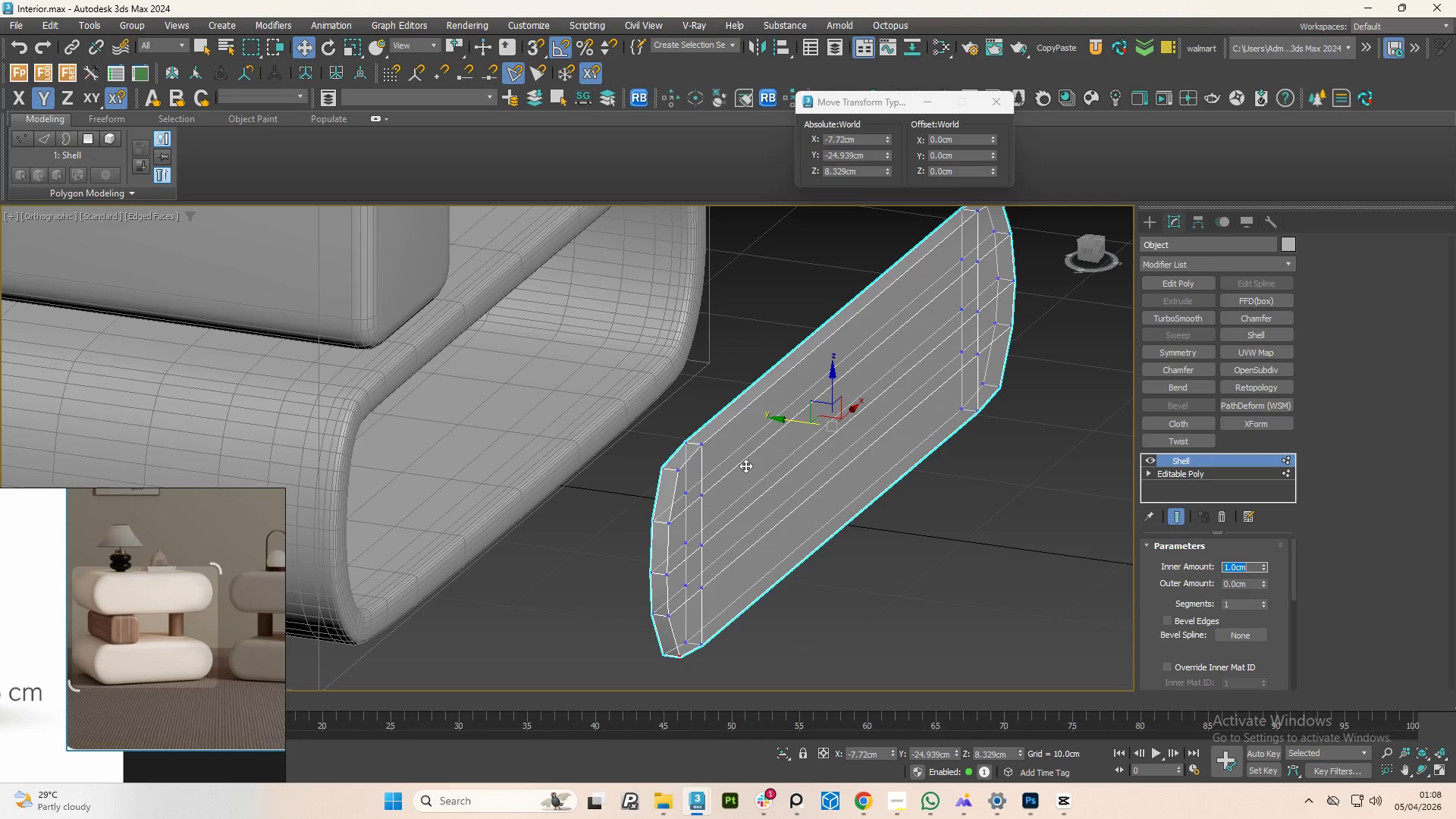 
hold_key(key=AltLeft, duration=1.5)
 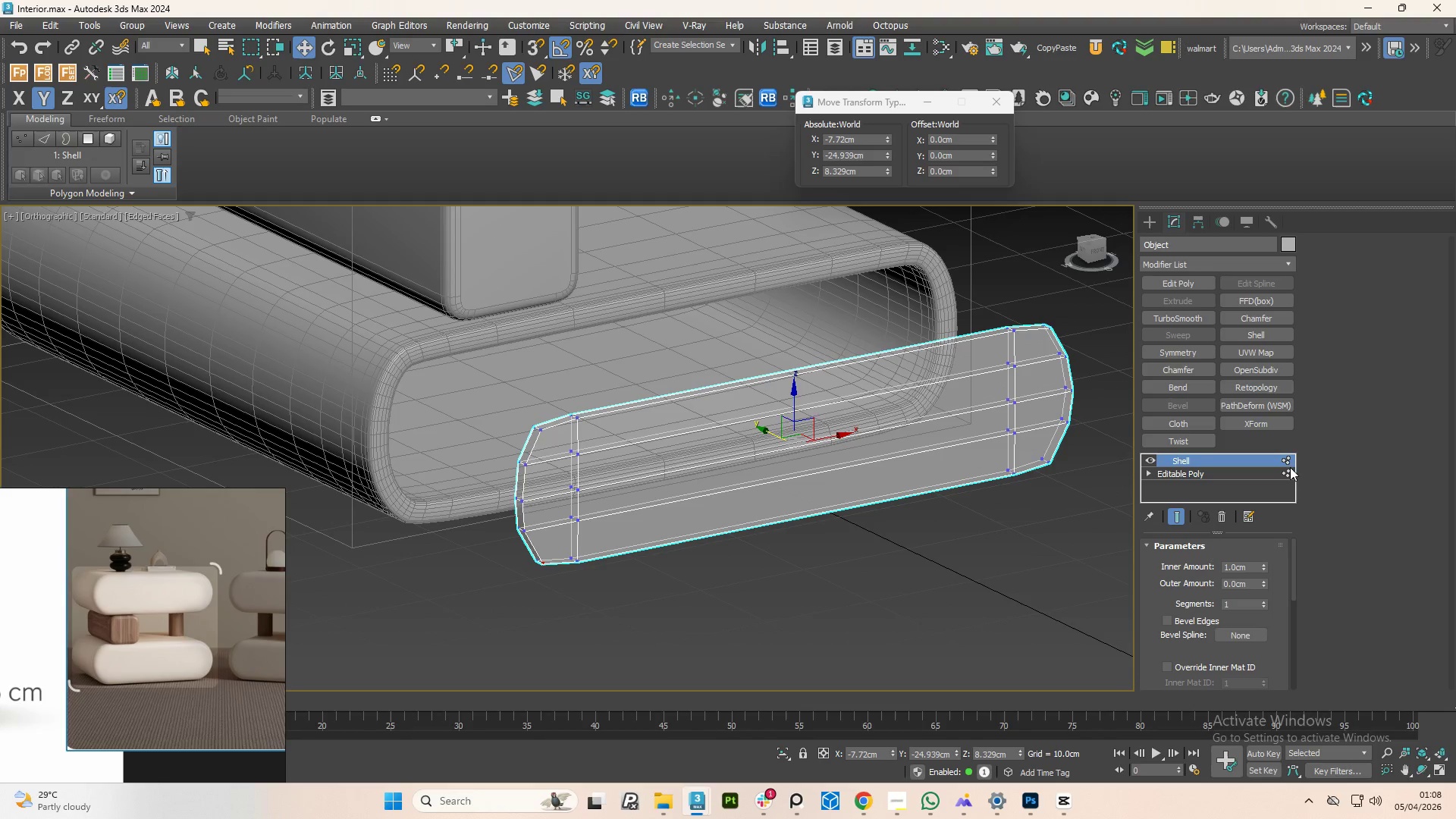 
scroll: coordinate [704, 482], scroll_direction: down, amount: 1.0
 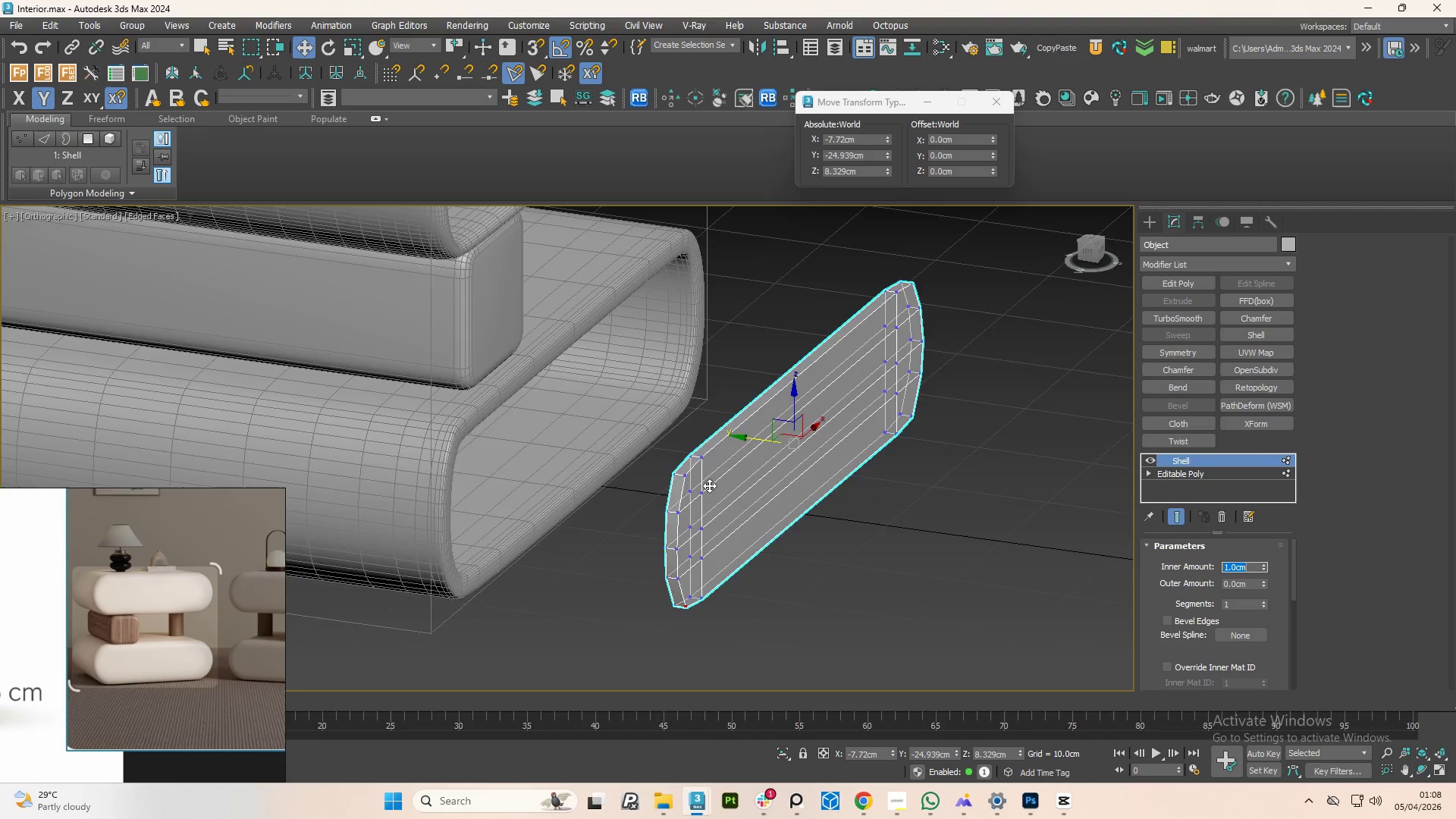 
double_click([1285, 472])
 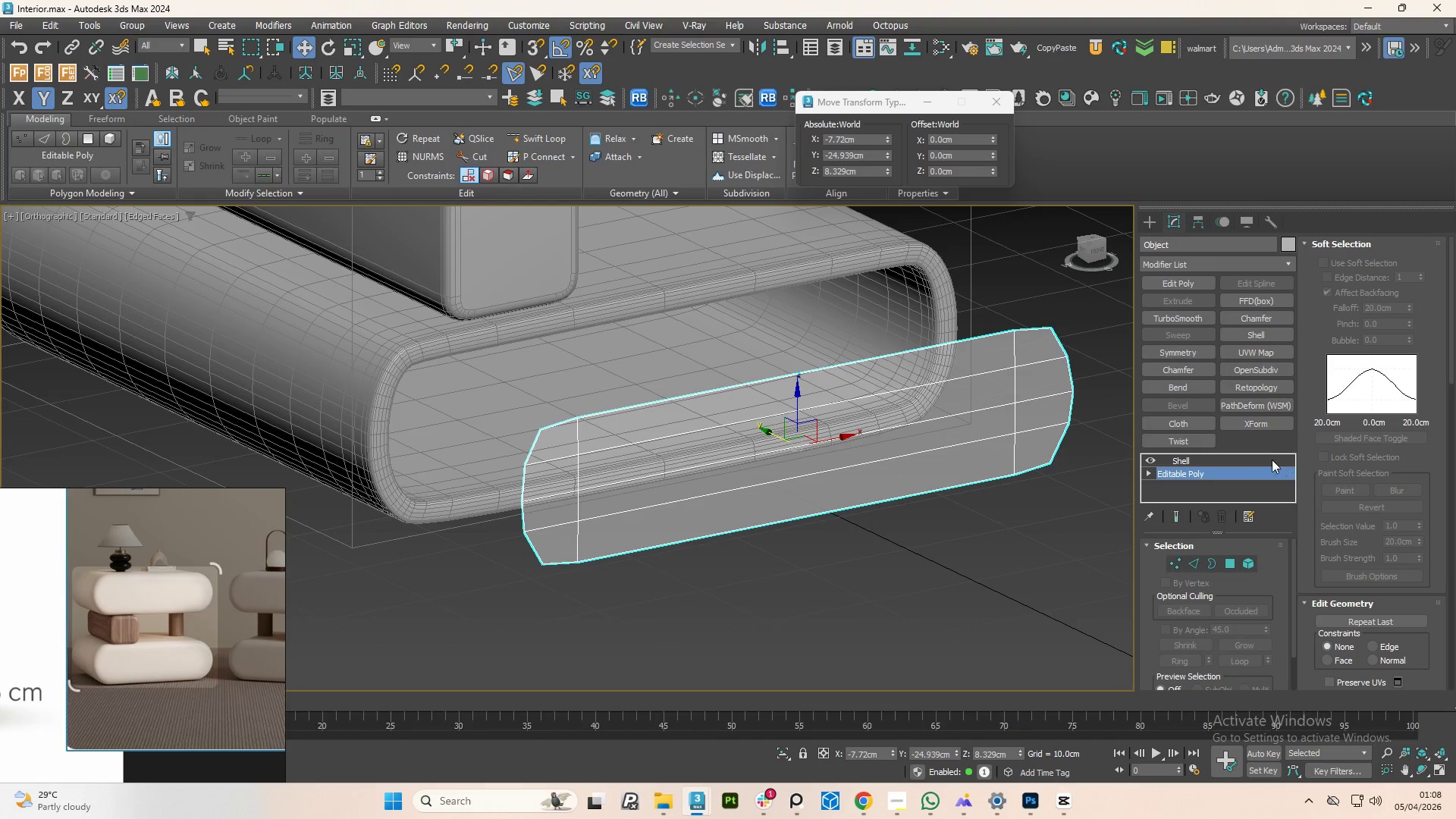 
left_click([1261, 459])
 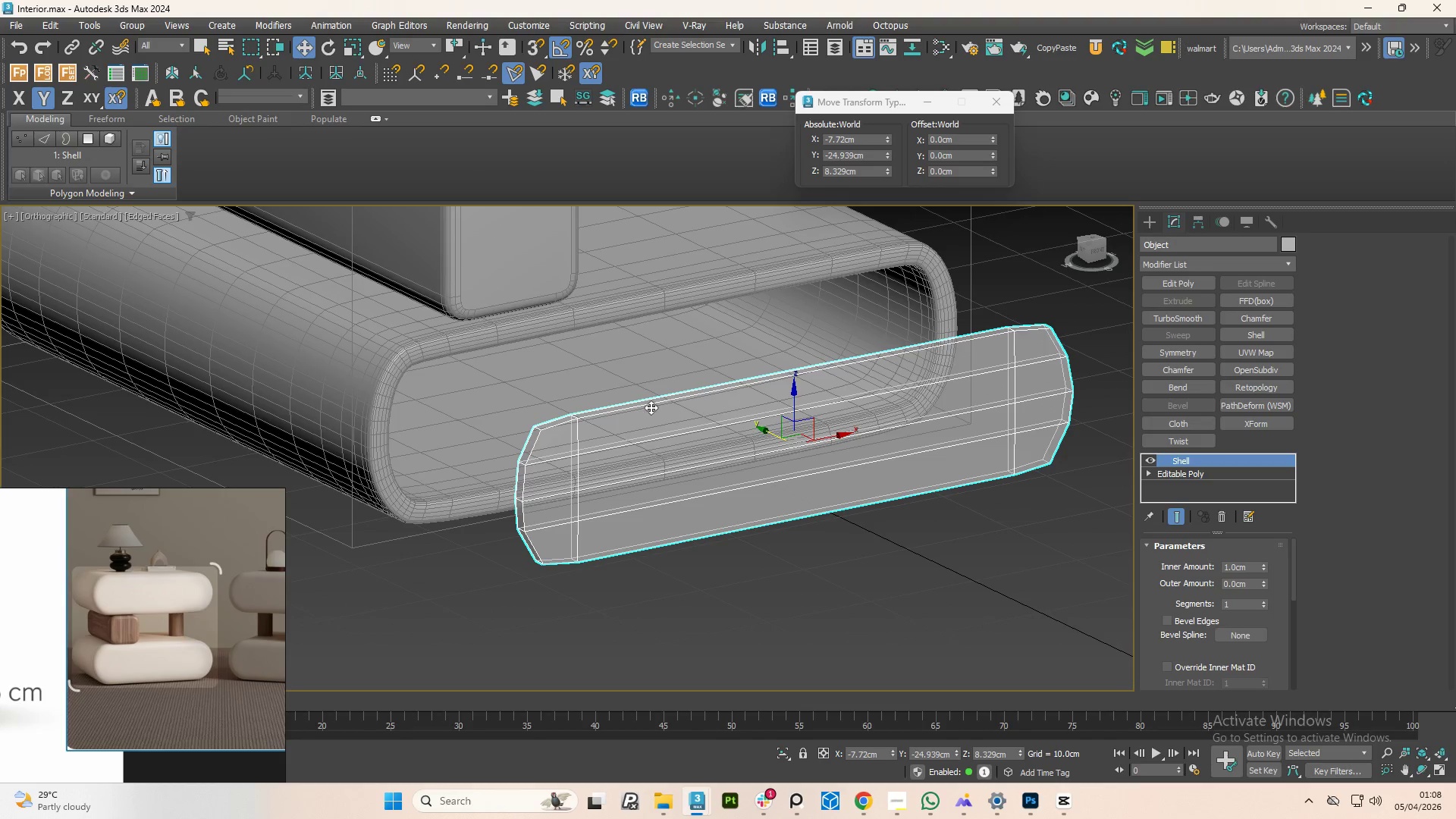 
hold_key(key=AltLeft, duration=0.83)
scroll: coordinate [627, 481], scroll_direction: up, amount: 3.0
 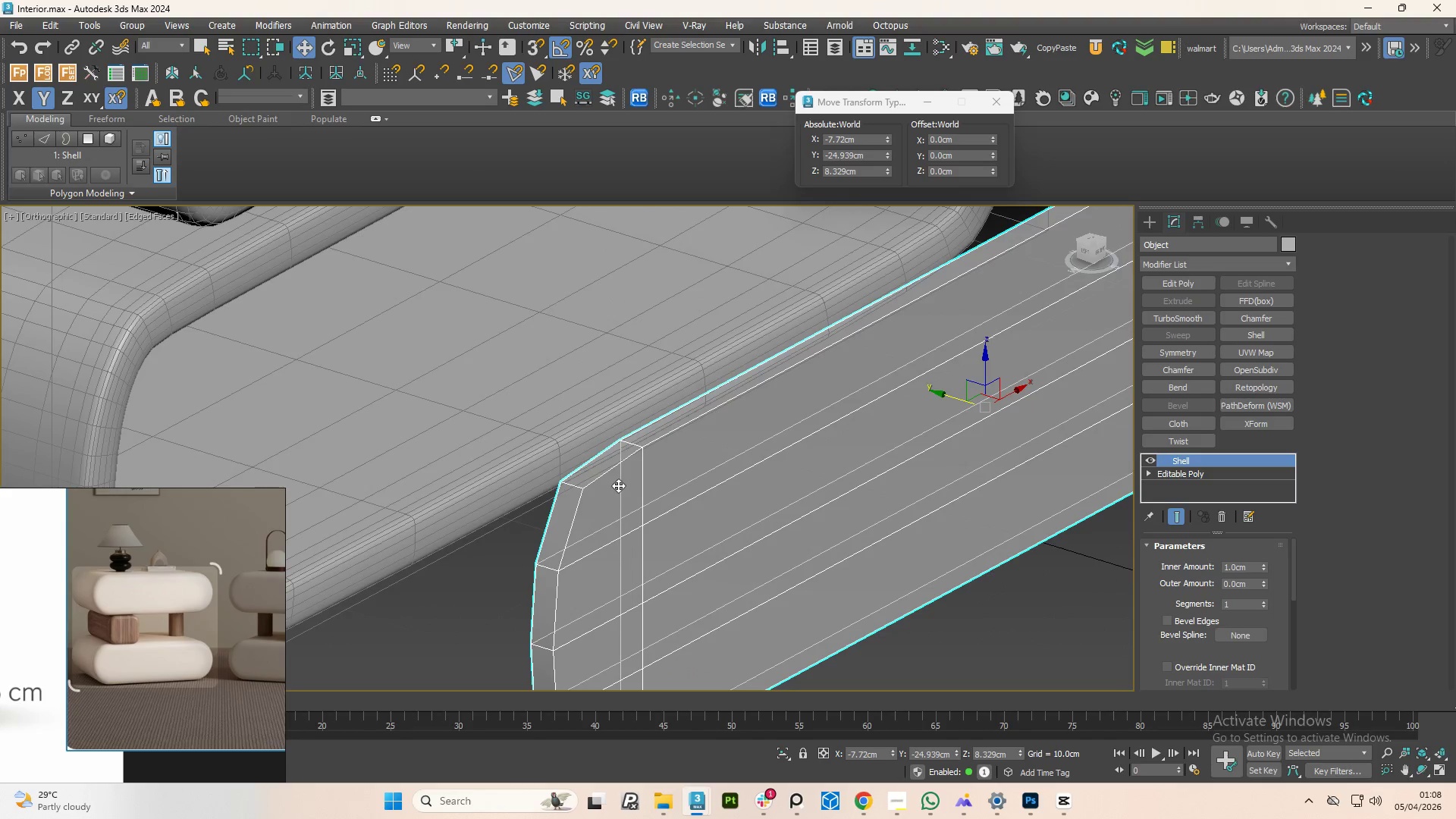 
key(Alt+1)
 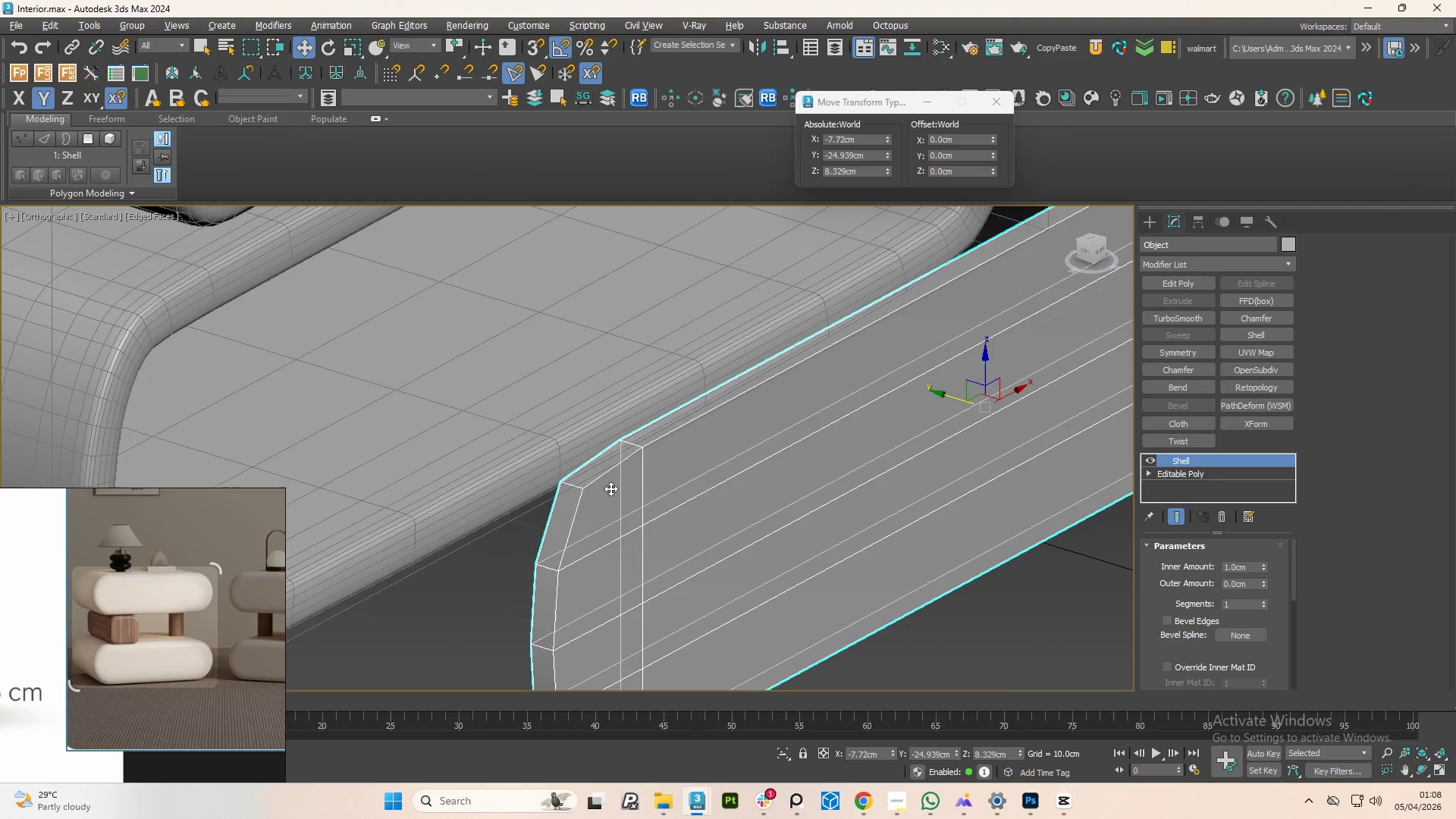 
scroll: coordinate [591, 493], scroll_direction: up, amount: 2.0
 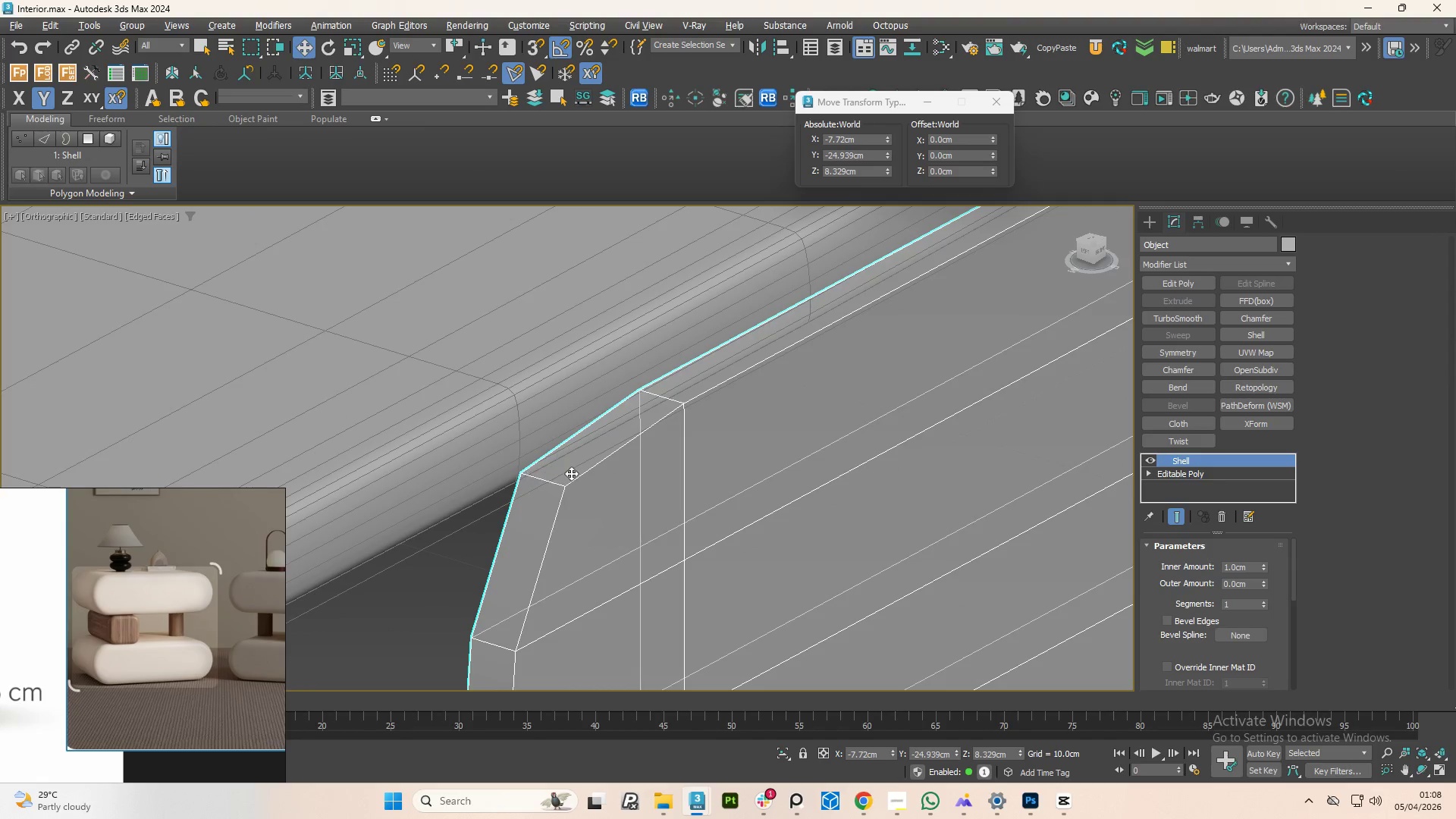 
key(Alt+1)
 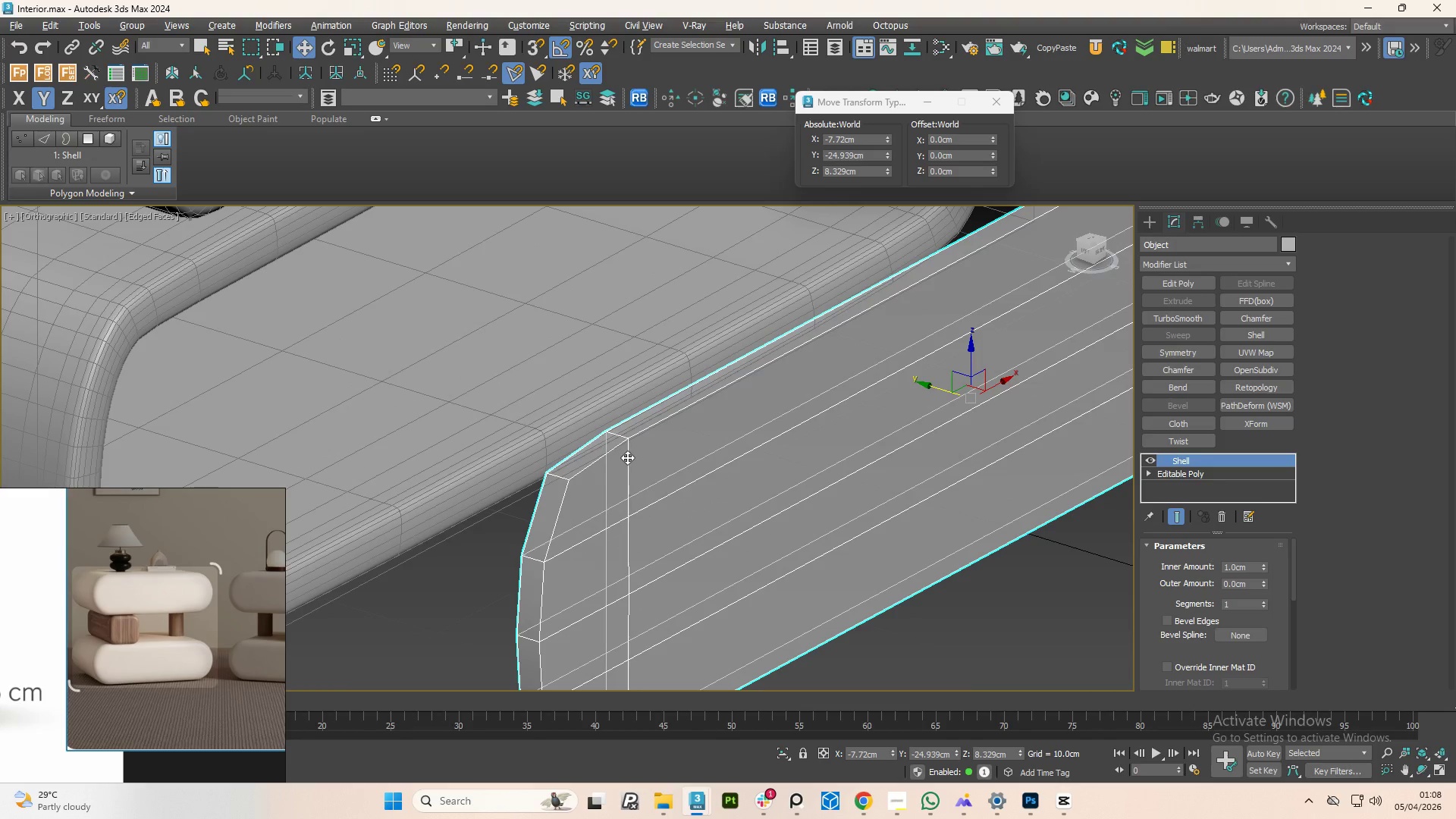 
scroll: coordinate [574, 473], scroll_direction: down, amount: 2.0
 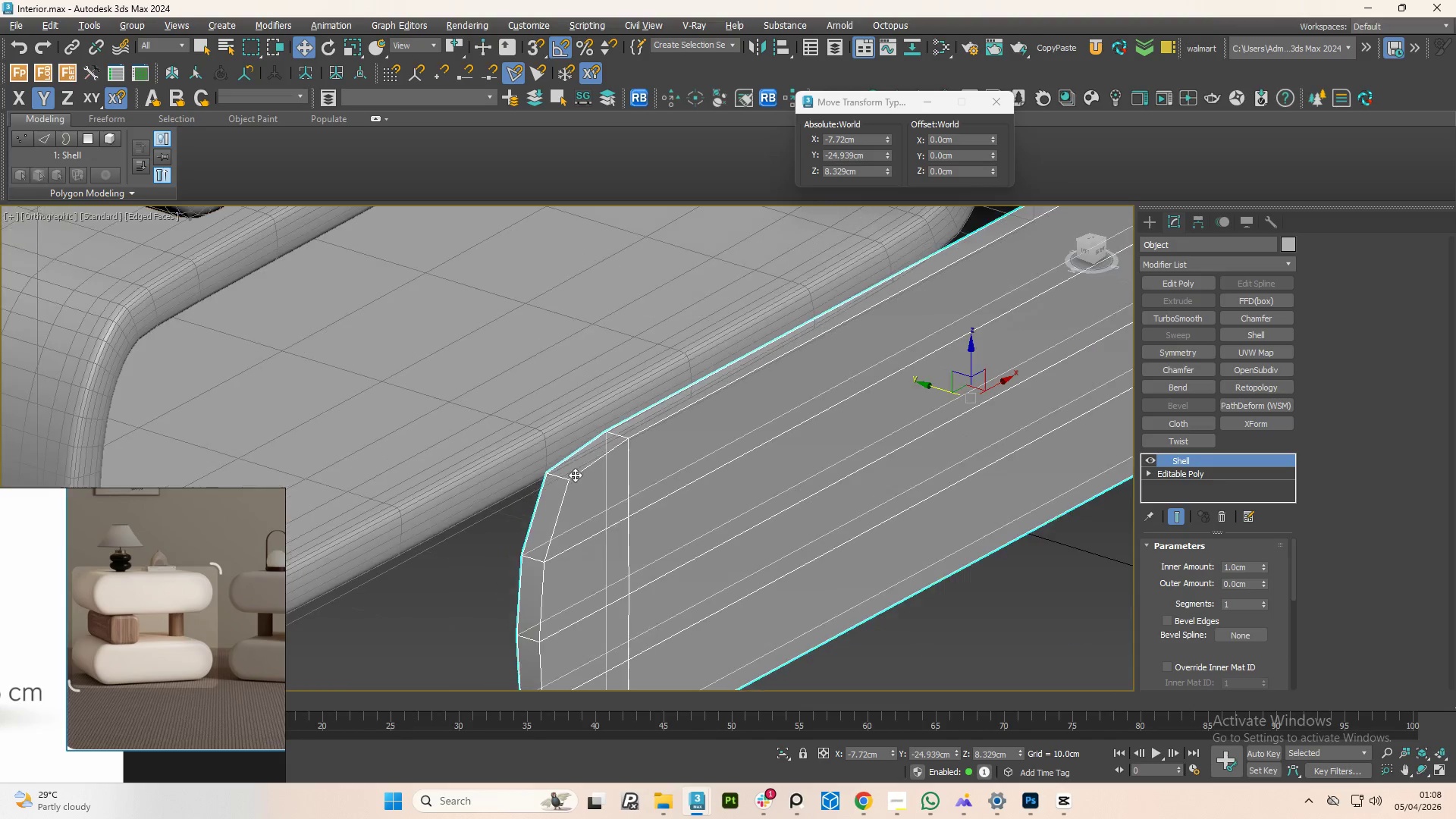 
left_click([627, 457])
 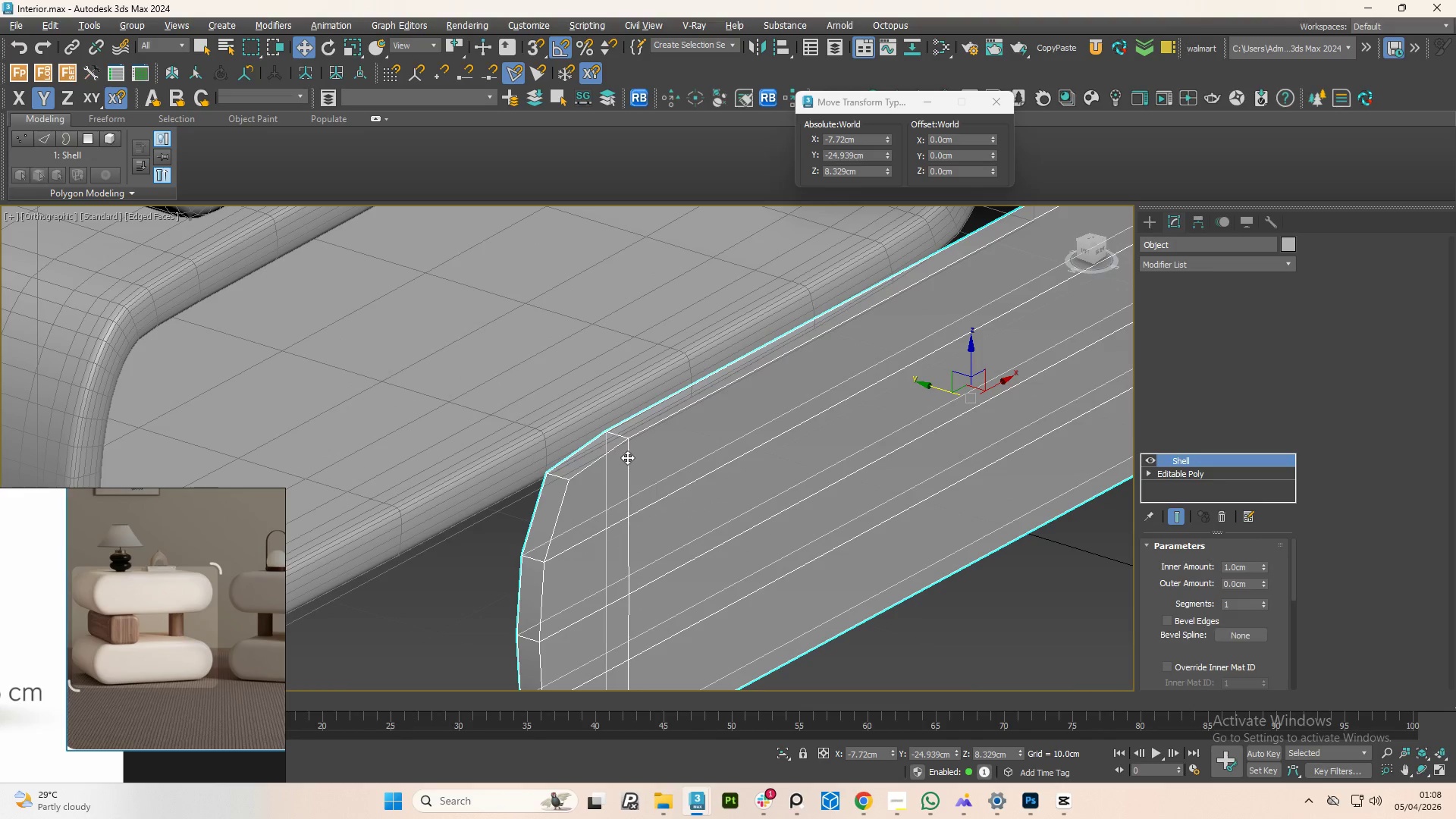 
right_click([628, 457])
 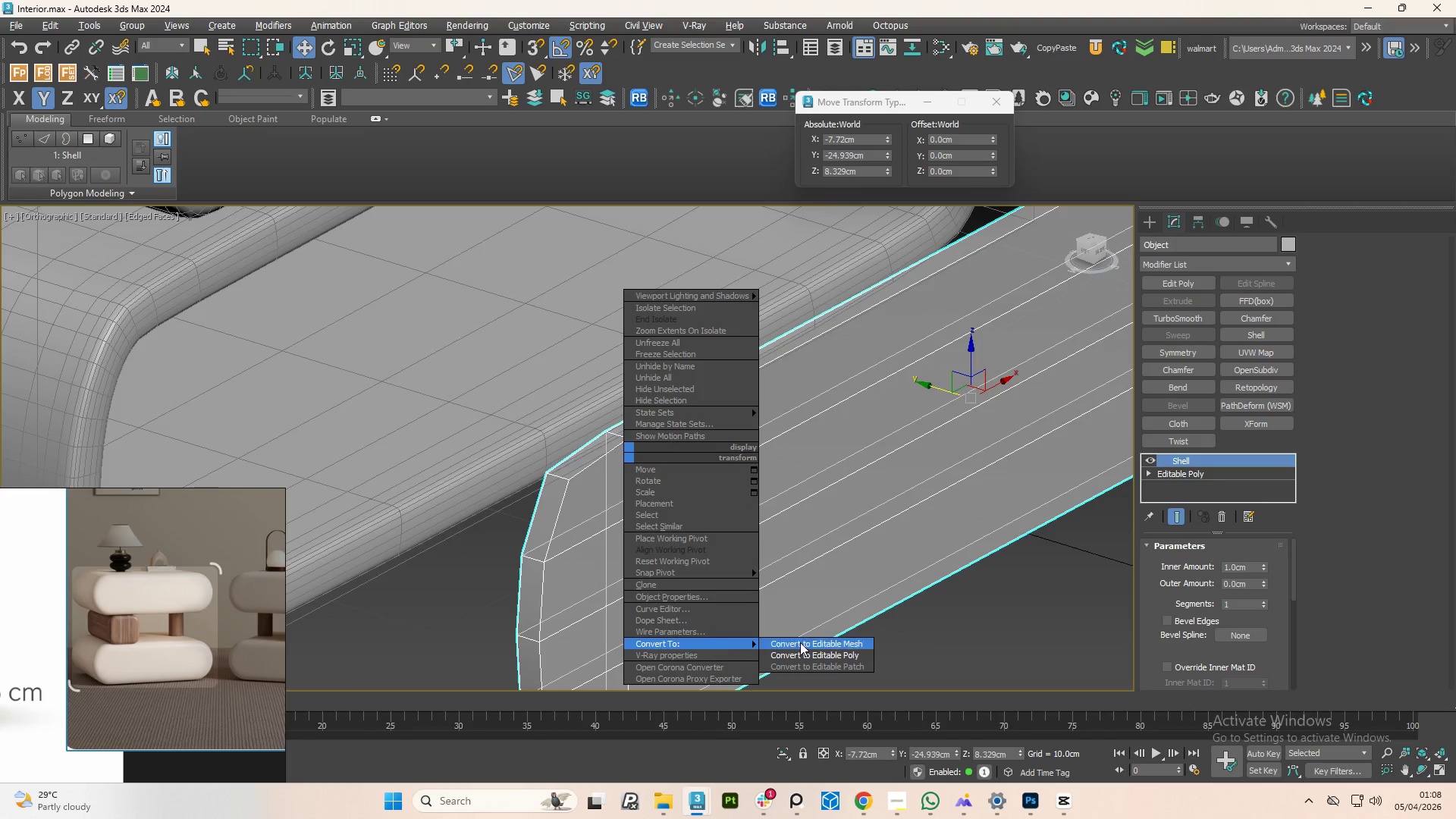 
left_click([815, 655])
 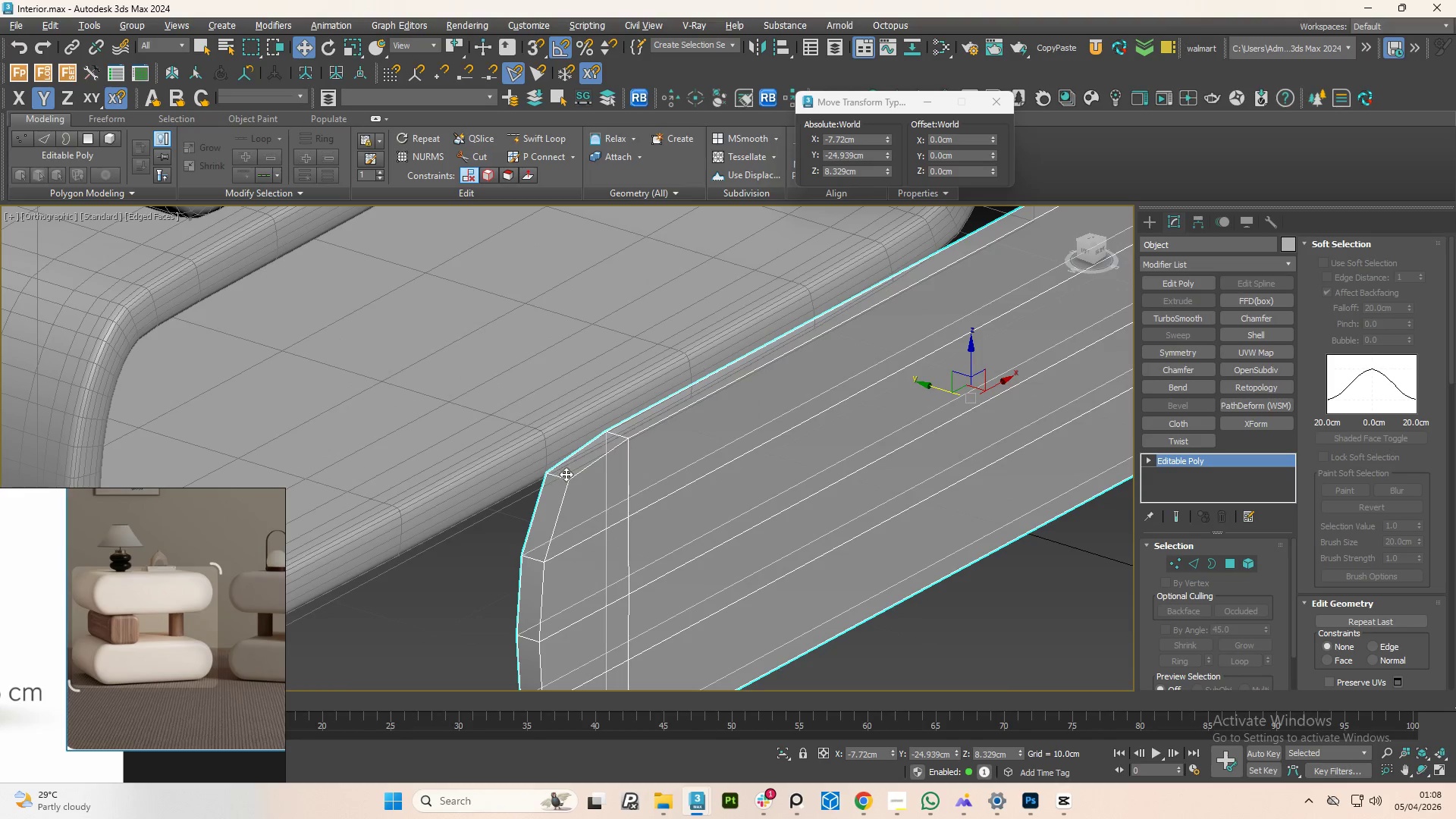 
scroll: coordinate [623, 471], scroll_direction: down, amount: 1.0
 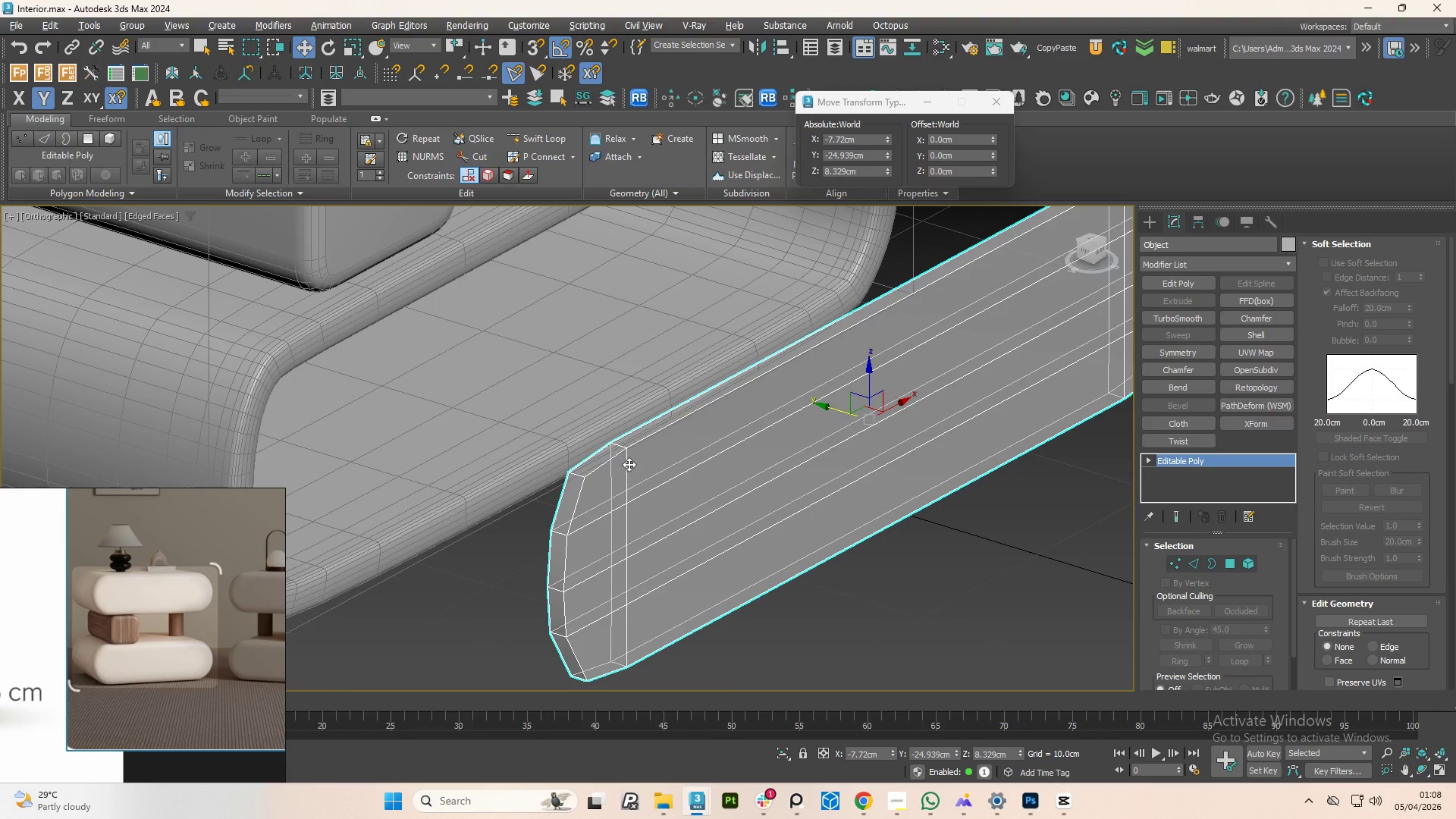 
scroll: coordinate [636, 453], scroll_direction: up, amount: 1.0
 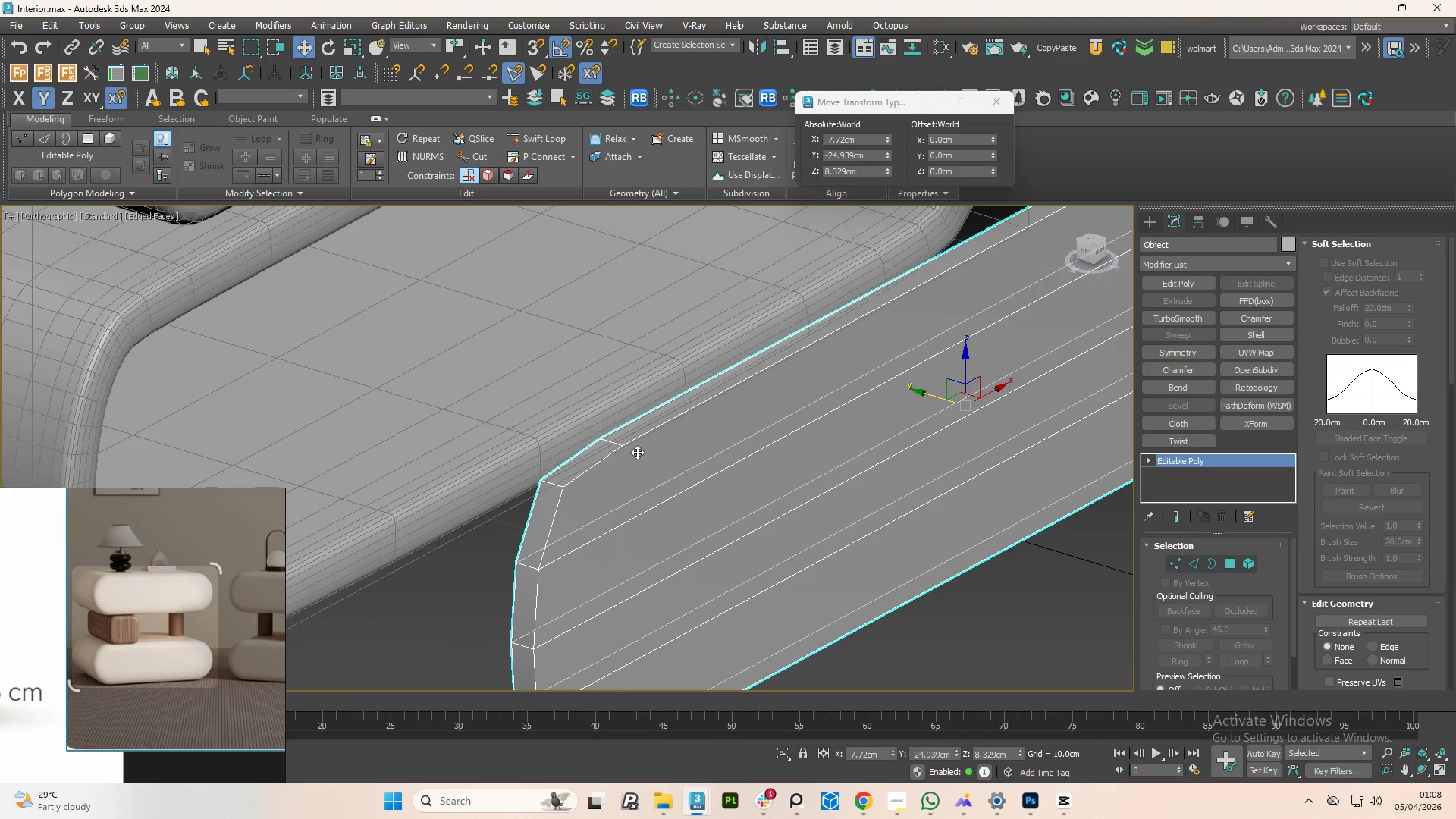 
key(2)
 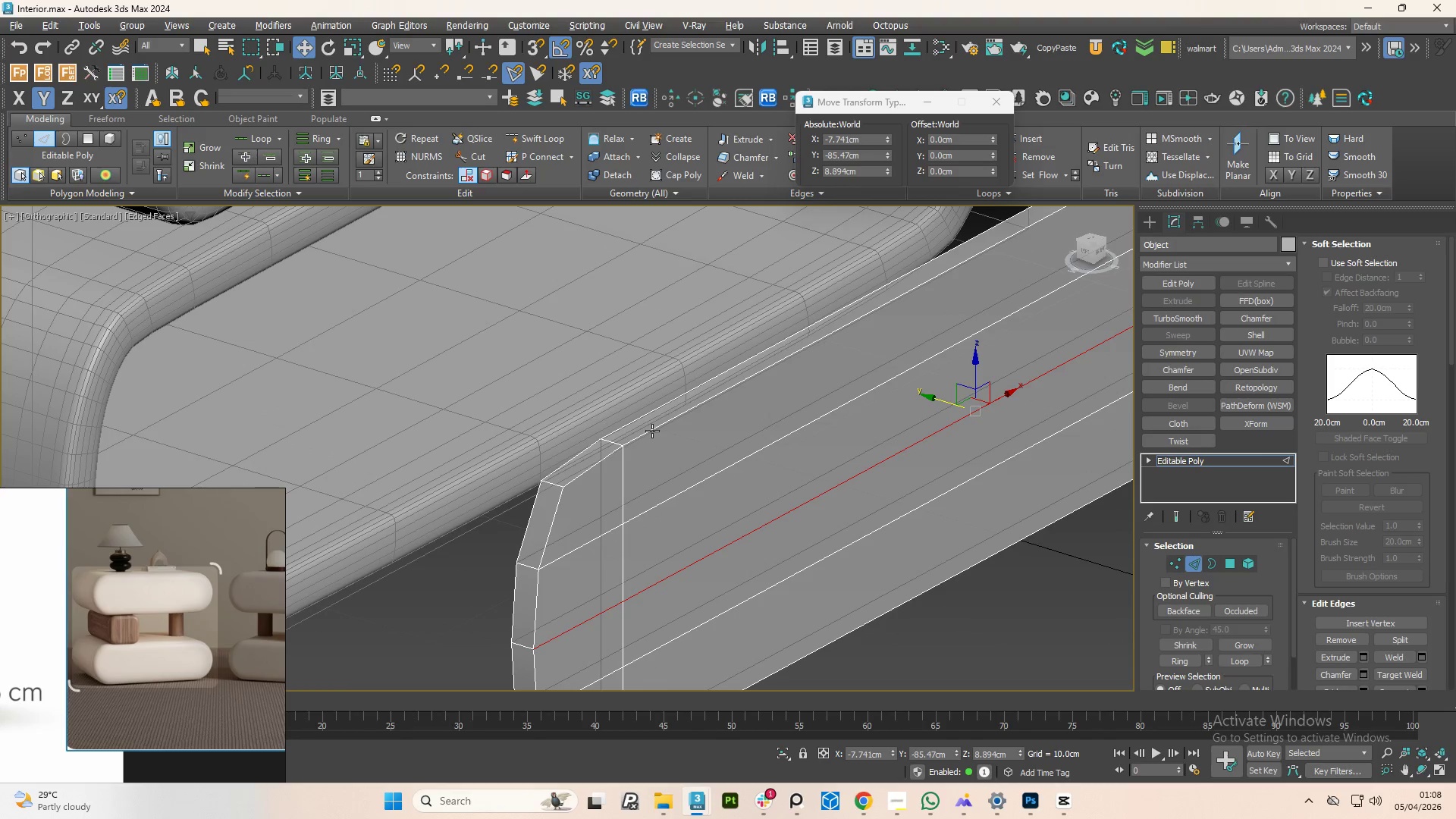 
double_click([652, 431])
 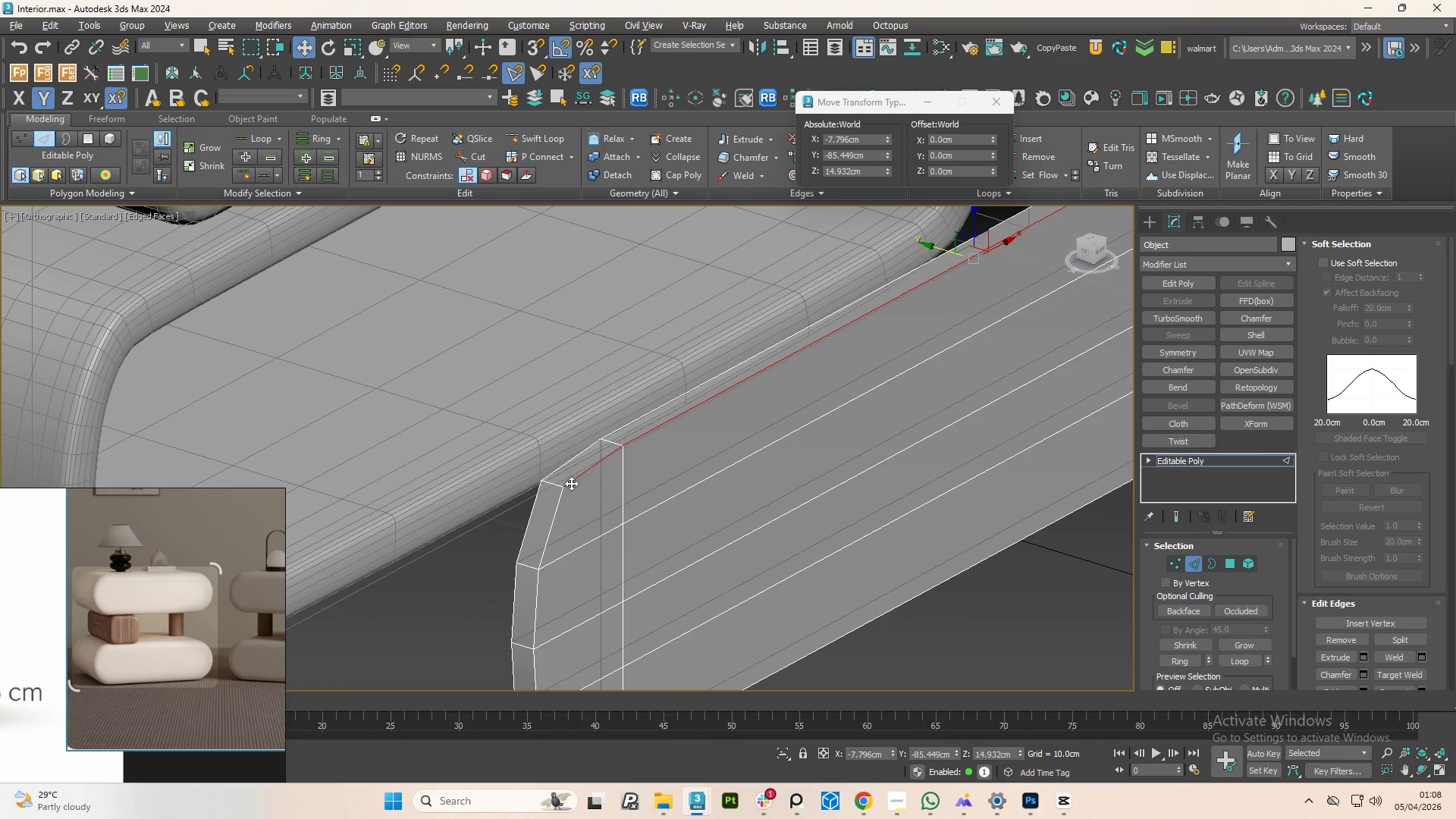 
hold_key(key=ControlLeft, duration=0.81)
double_click([560, 499])
 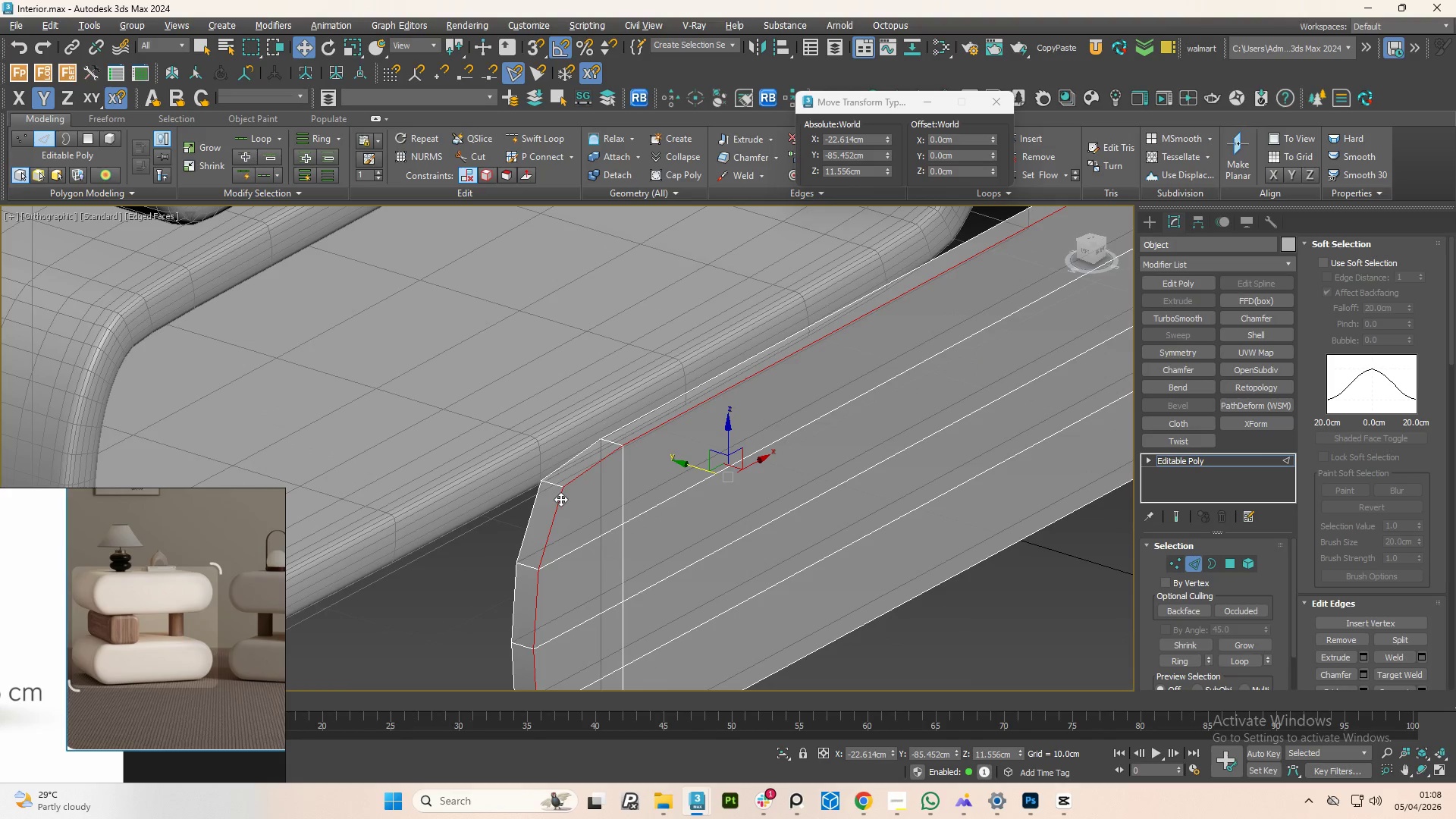 
hold_key(key=ControlLeft, duration=1.94)
scroll: coordinate [585, 483], scroll_direction: down, amount: 3.0
 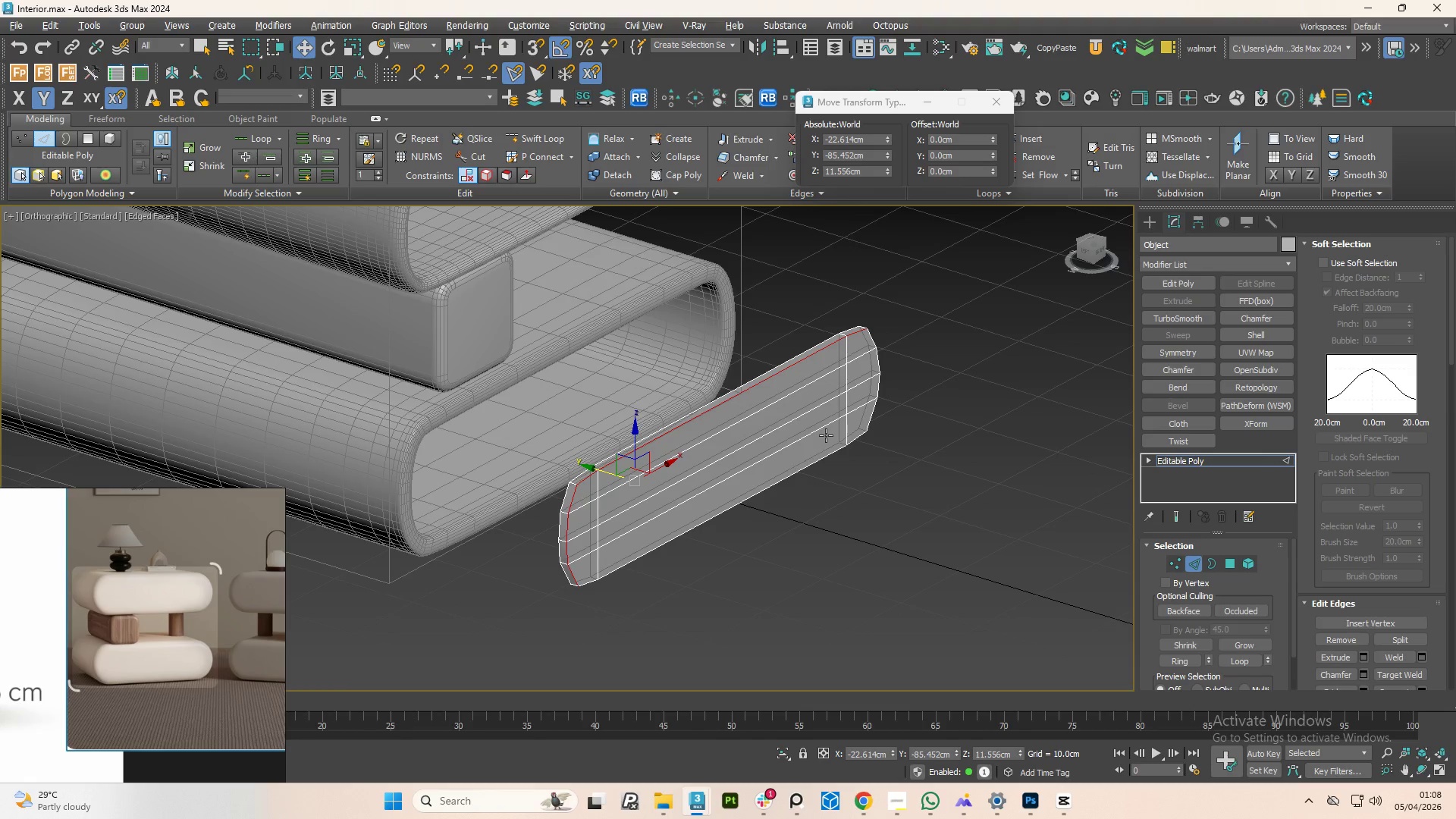 
scroll: coordinate [877, 332], scroll_direction: up, amount: 2.0
 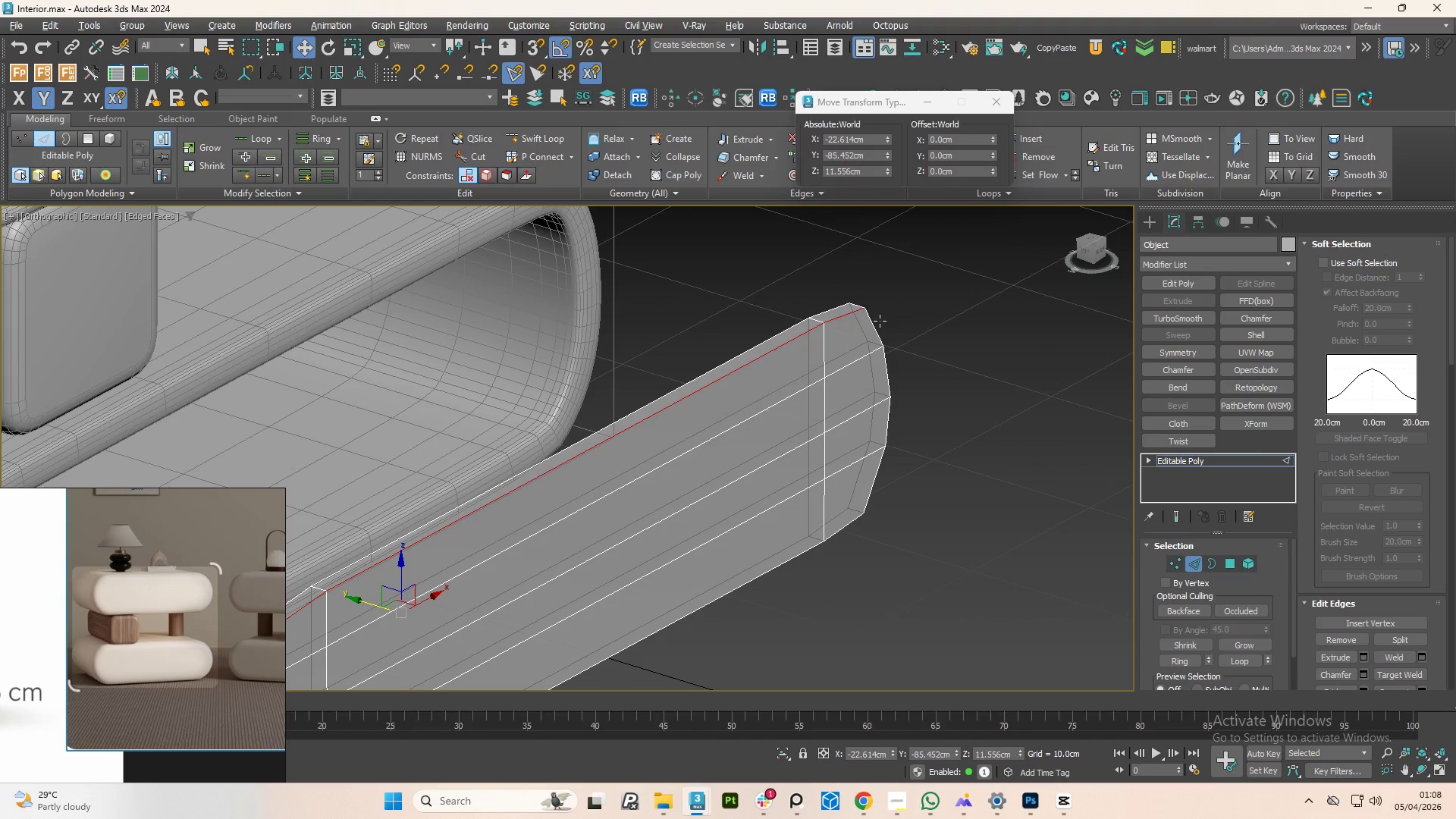 
hold_key(key=ControlLeft, duration=0.95)
left_click([877, 325])
 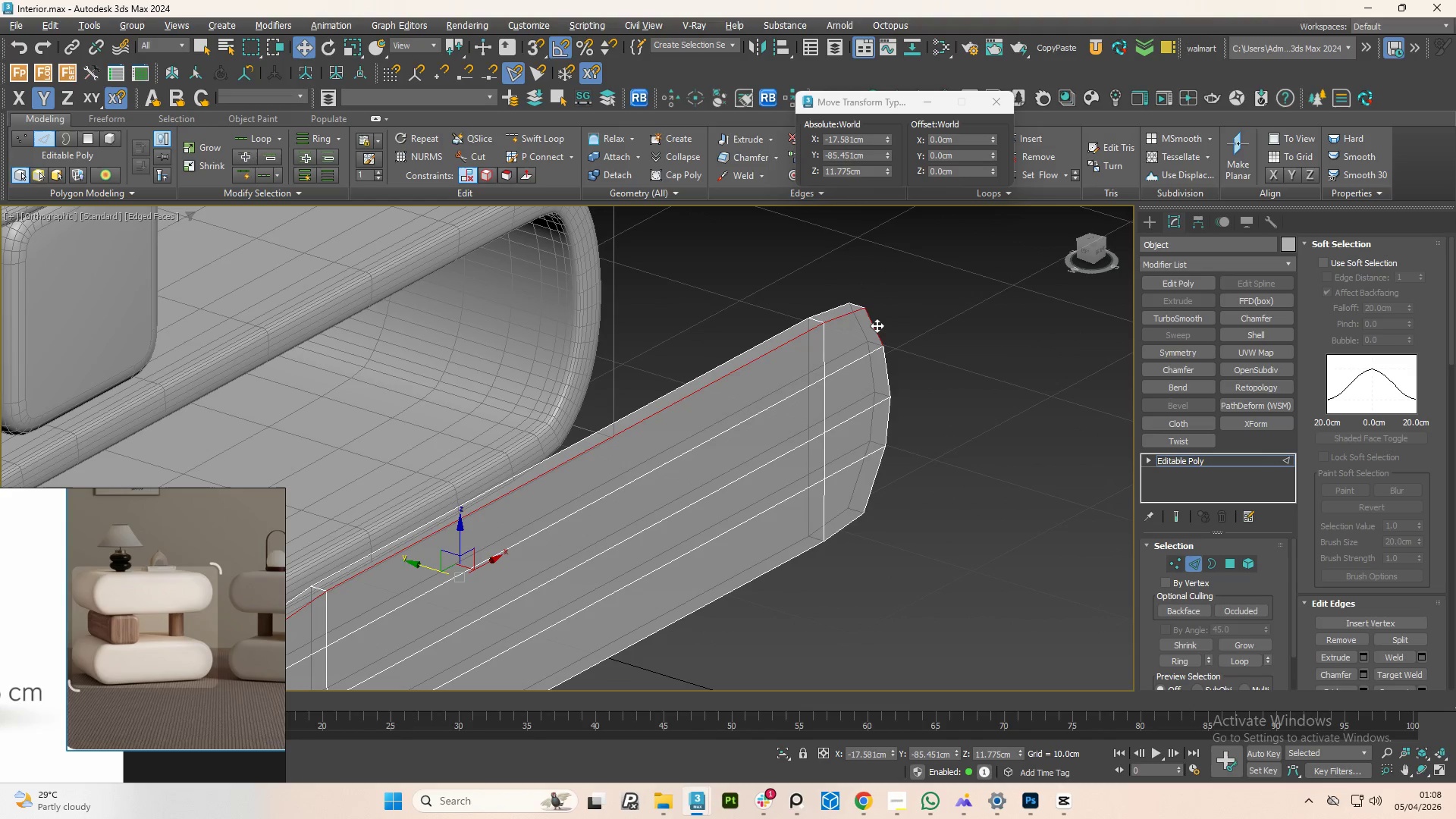 
double_click([877, 325])
 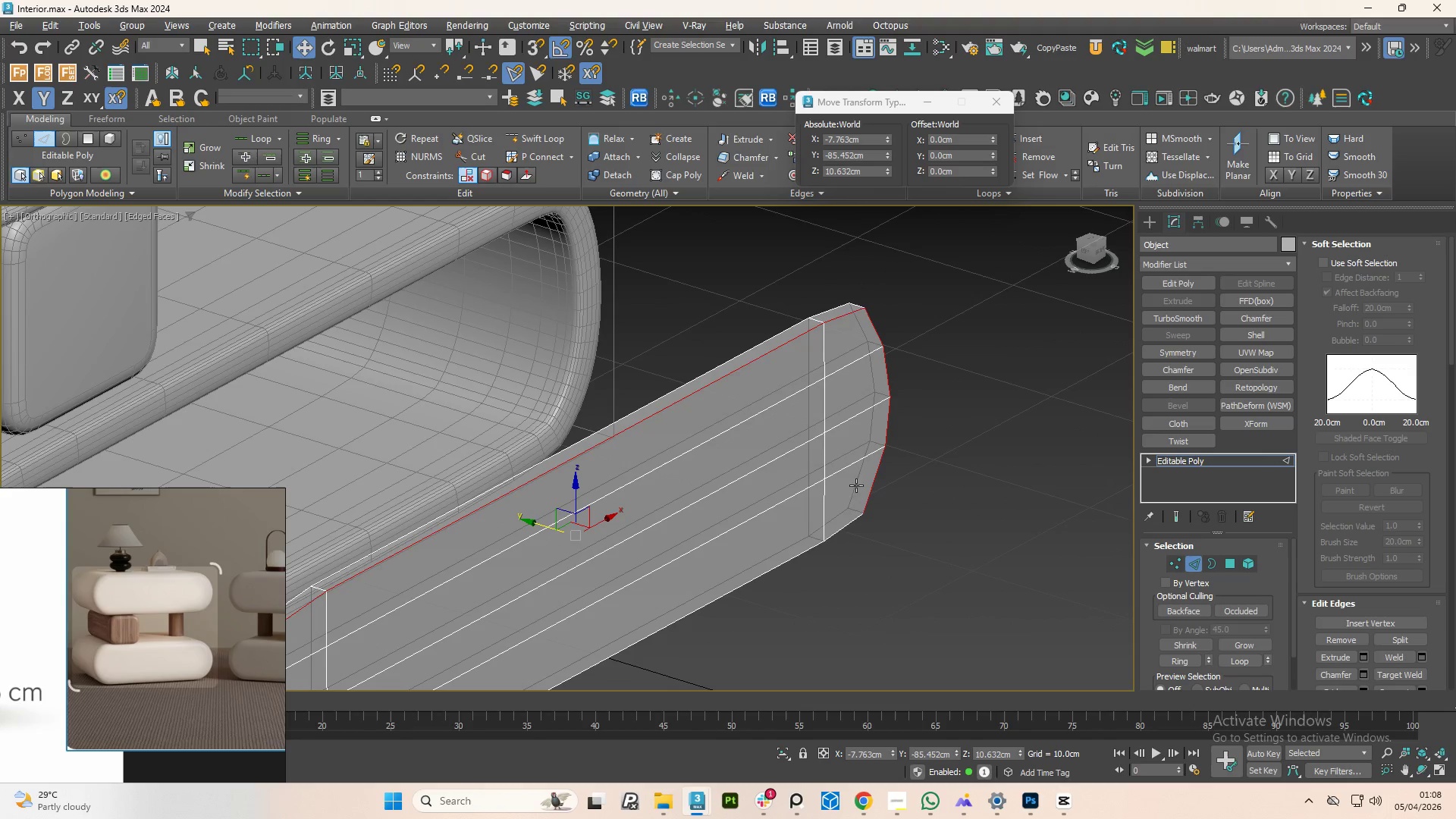 
hold_key(key=ControlLeft, duration=1.31)
left_click([843, 534])
 